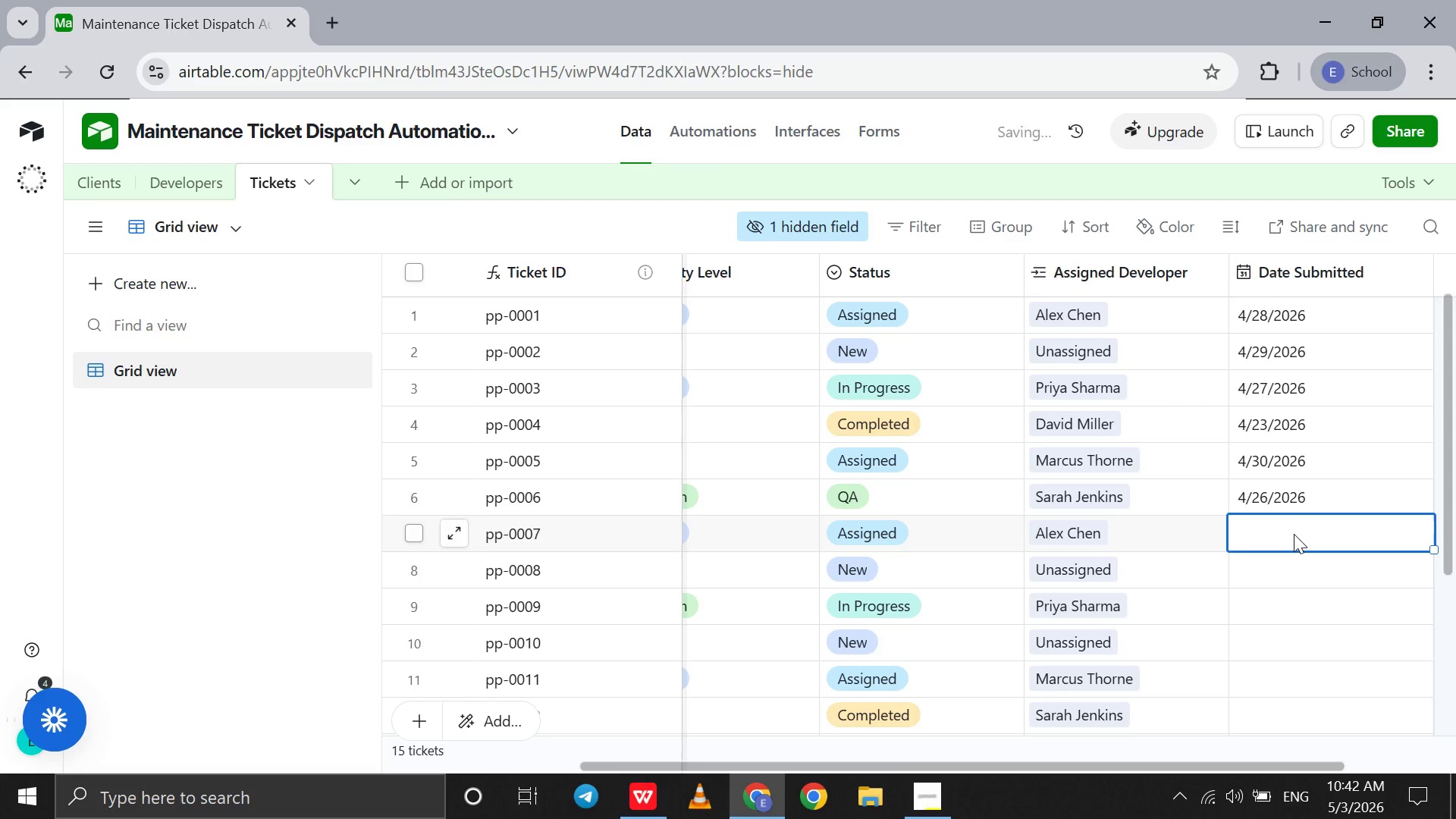 
double_click([1294, 534])
 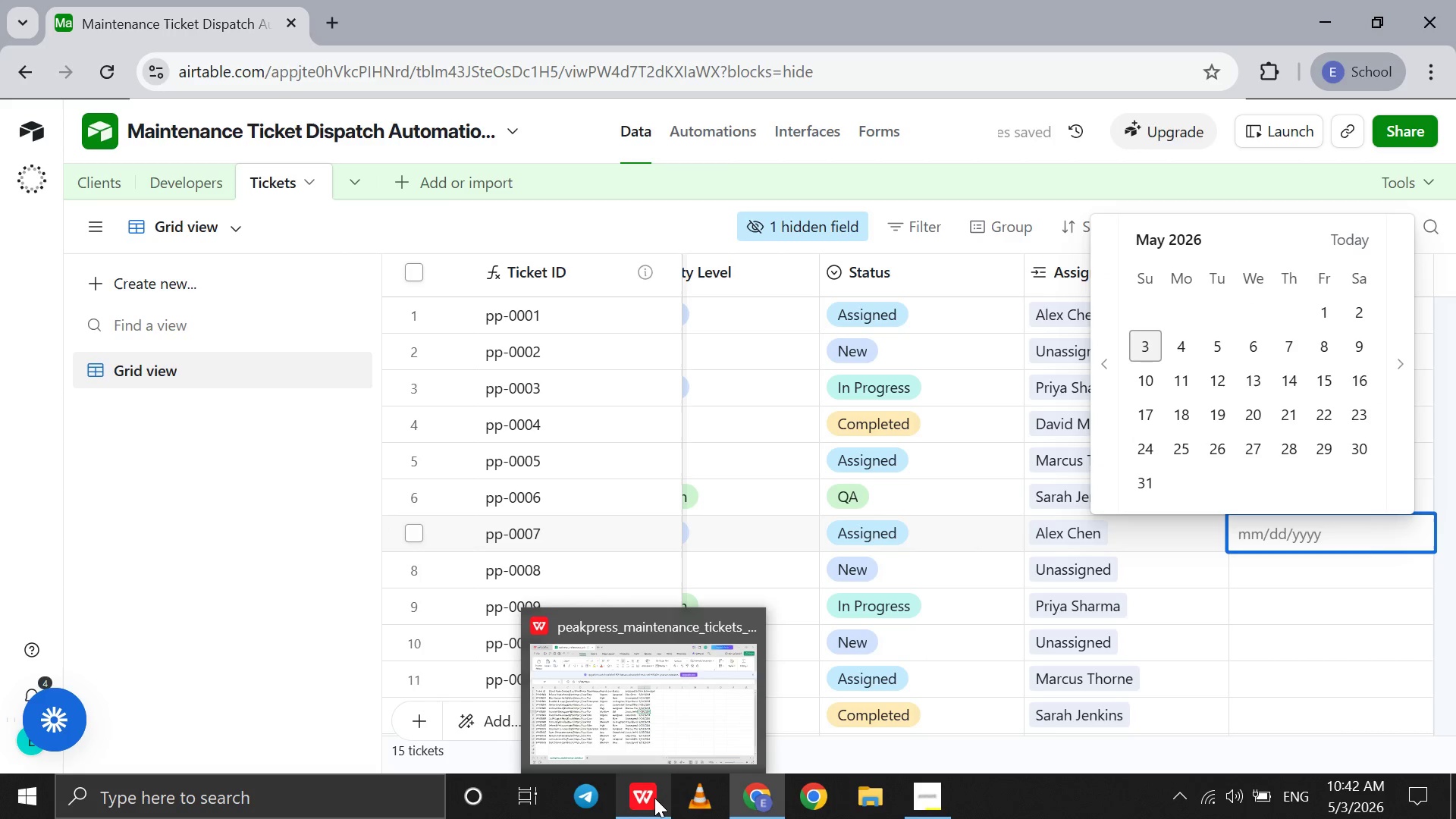 
left_click([654, 798])
 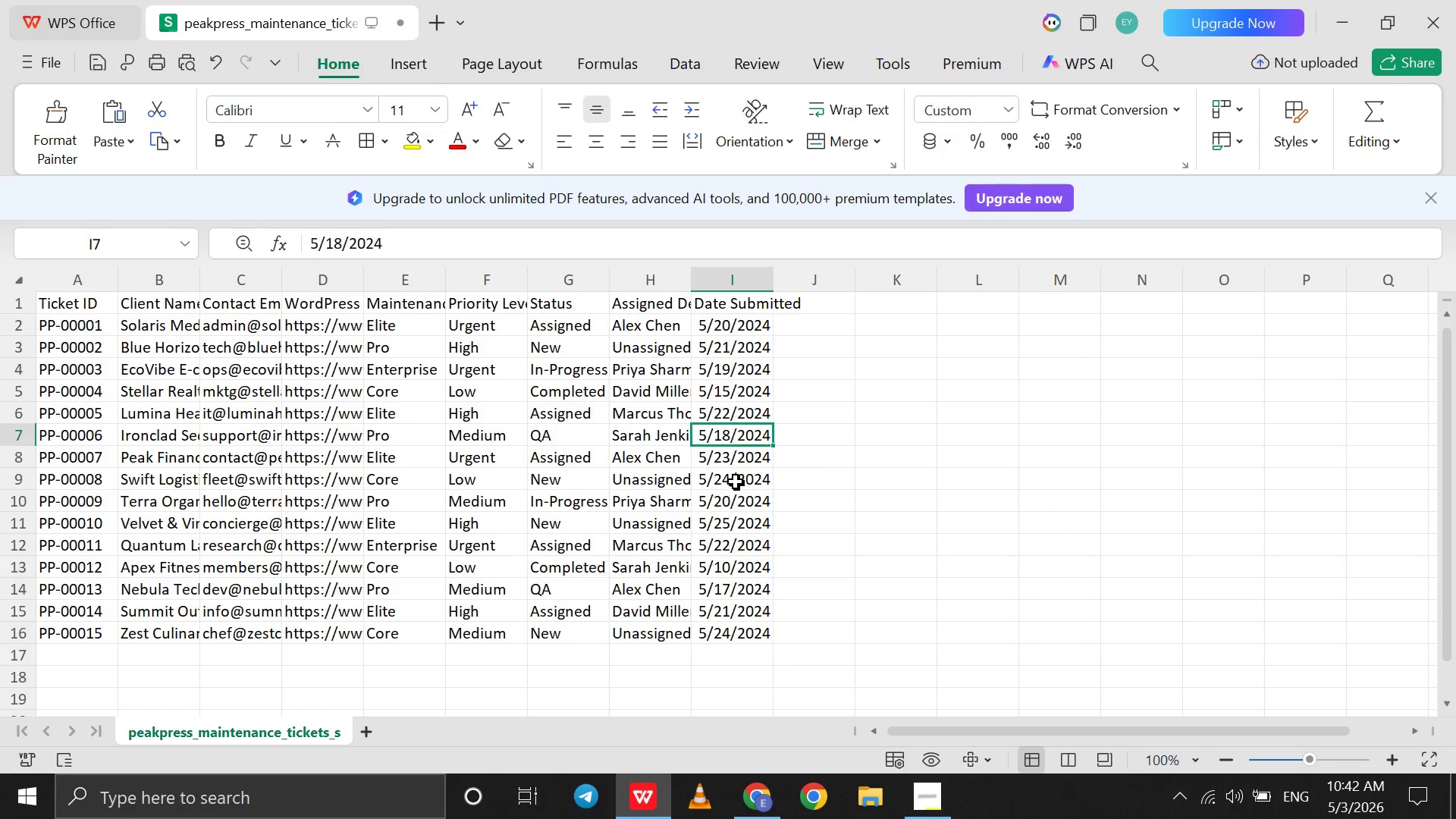 
left_click([729, 453])
 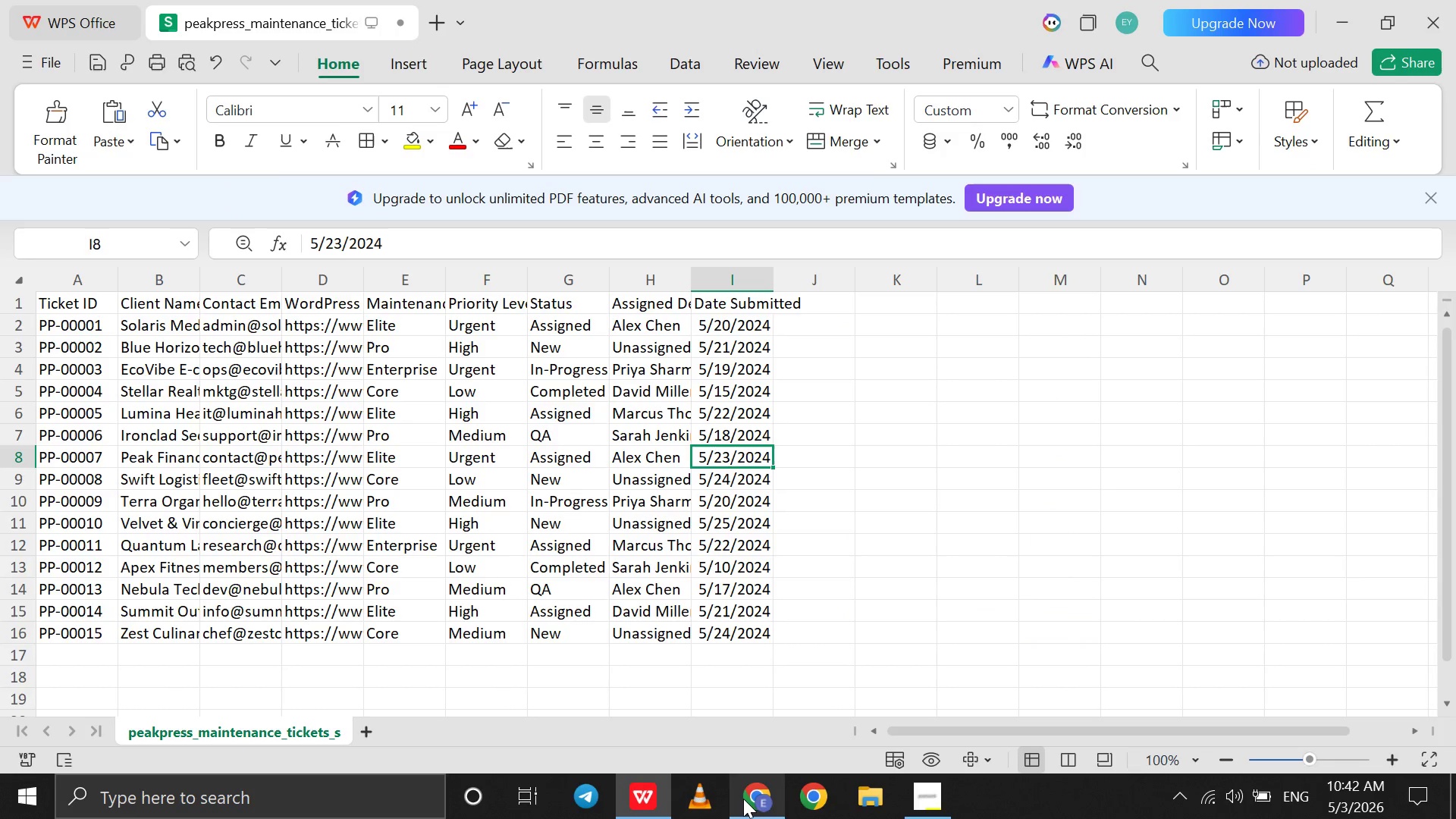 
left_click([743, 799])
 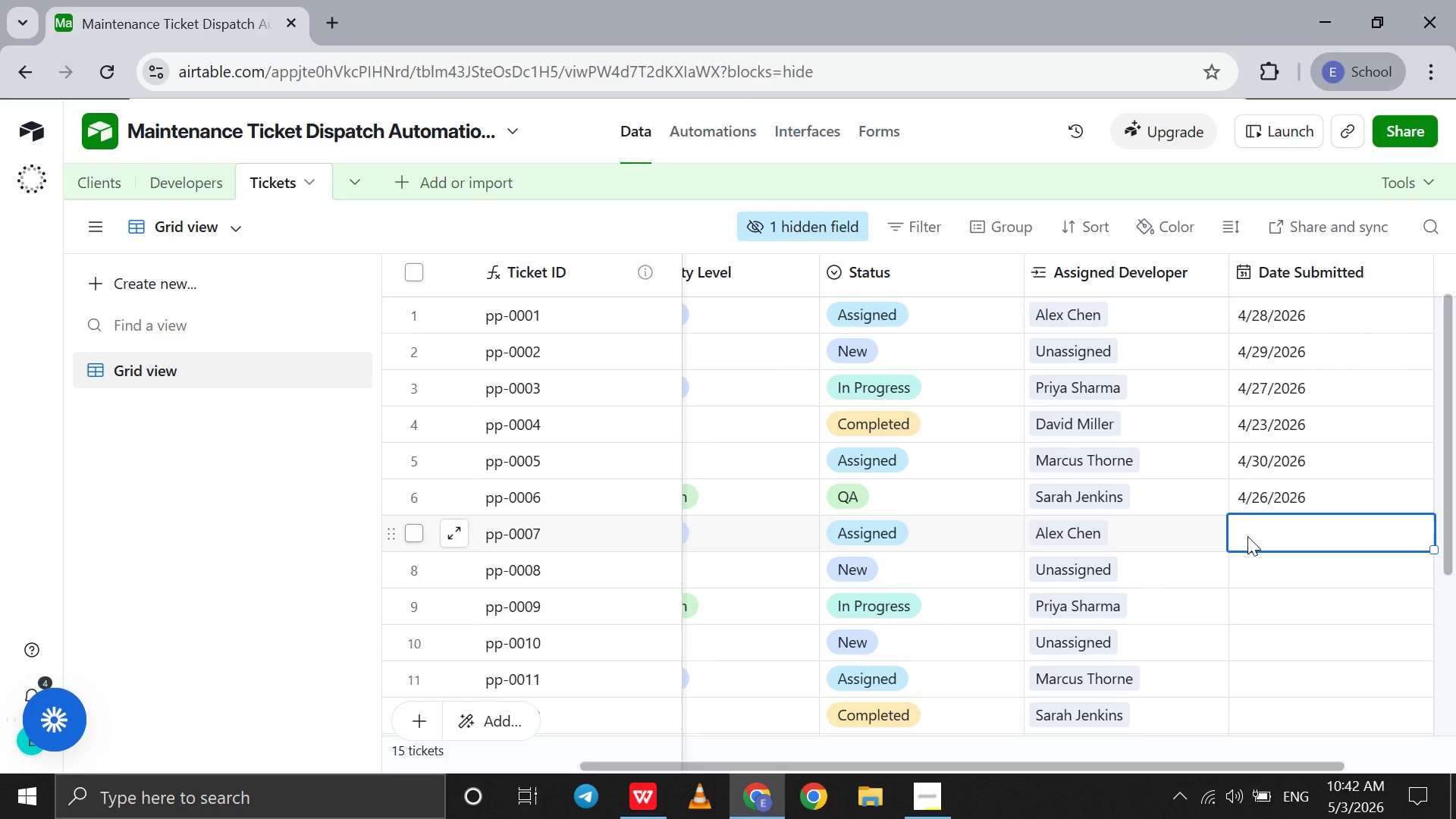 
double_click([1247, 536])
 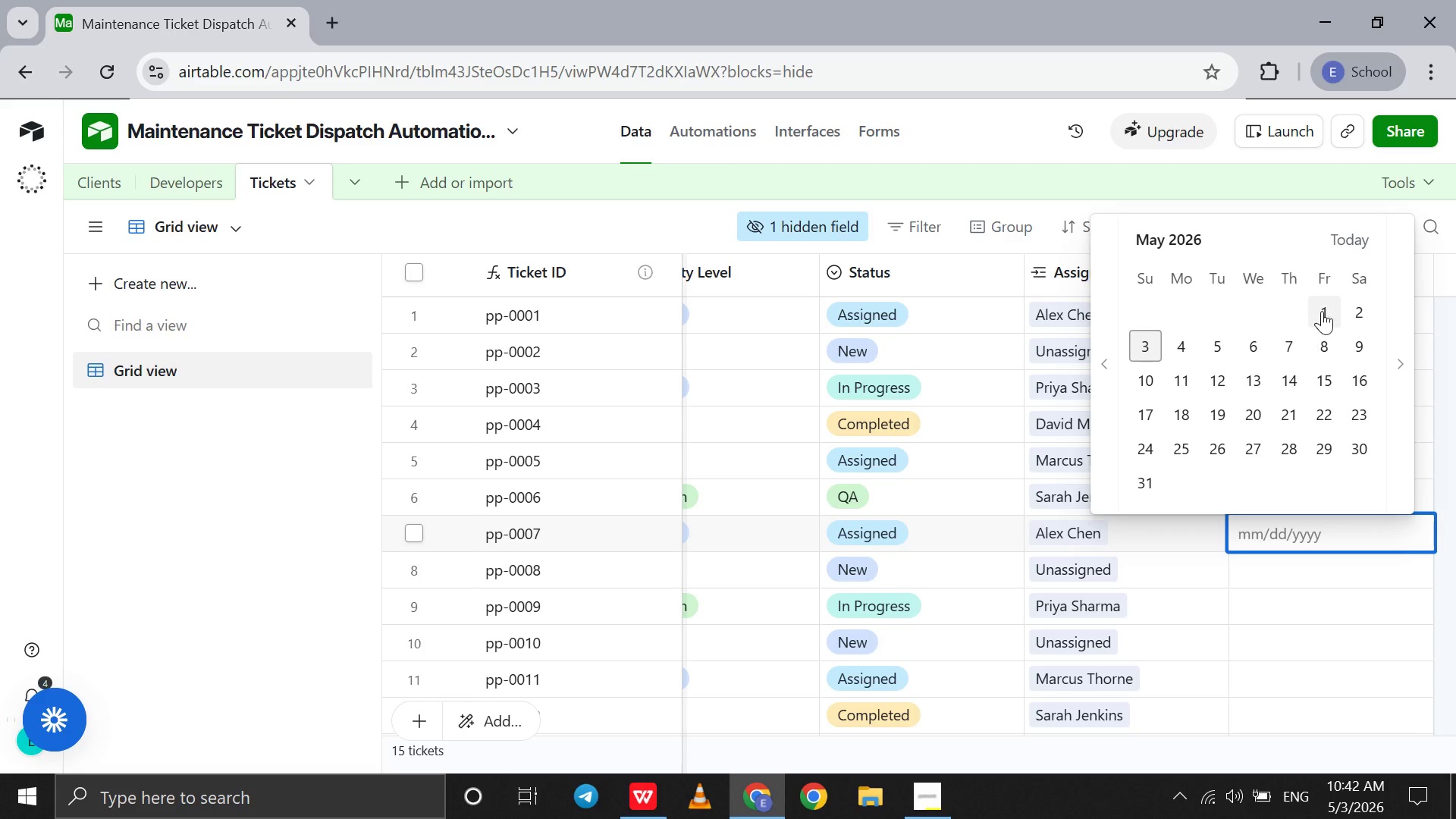 
left_click([1323, 309])
 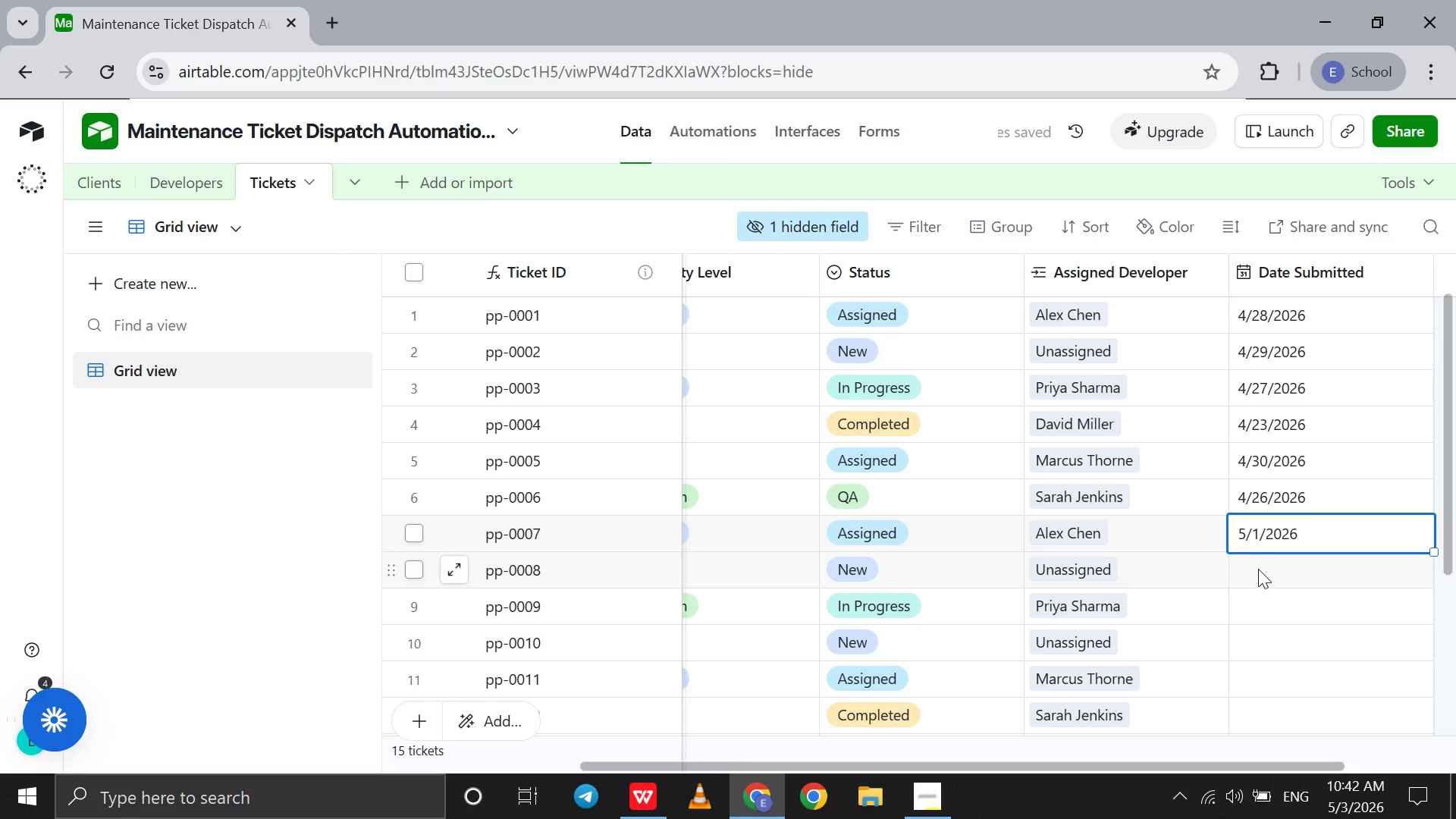 
double_click([1258, 569])
 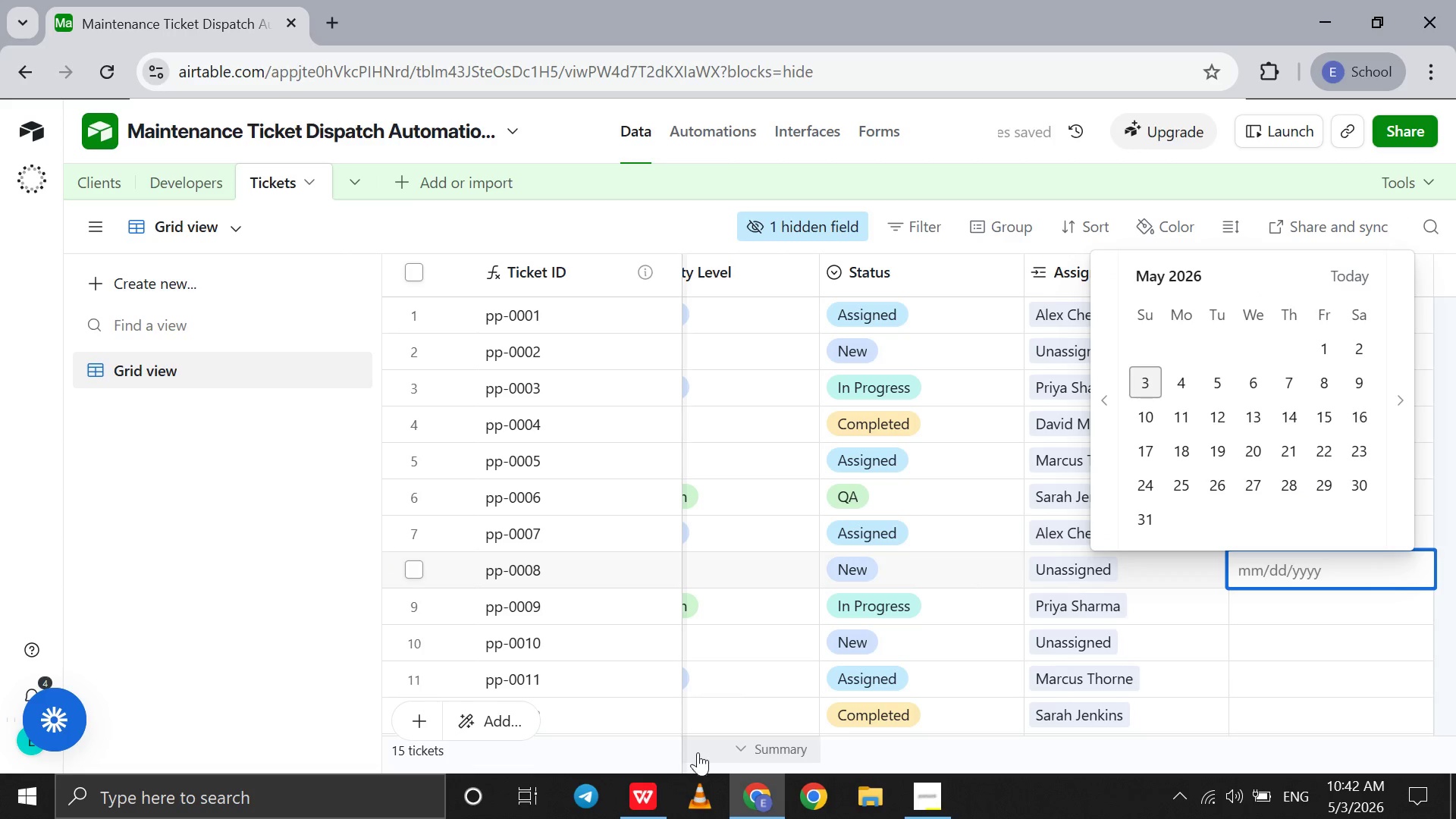 
left_click([637, 802])
 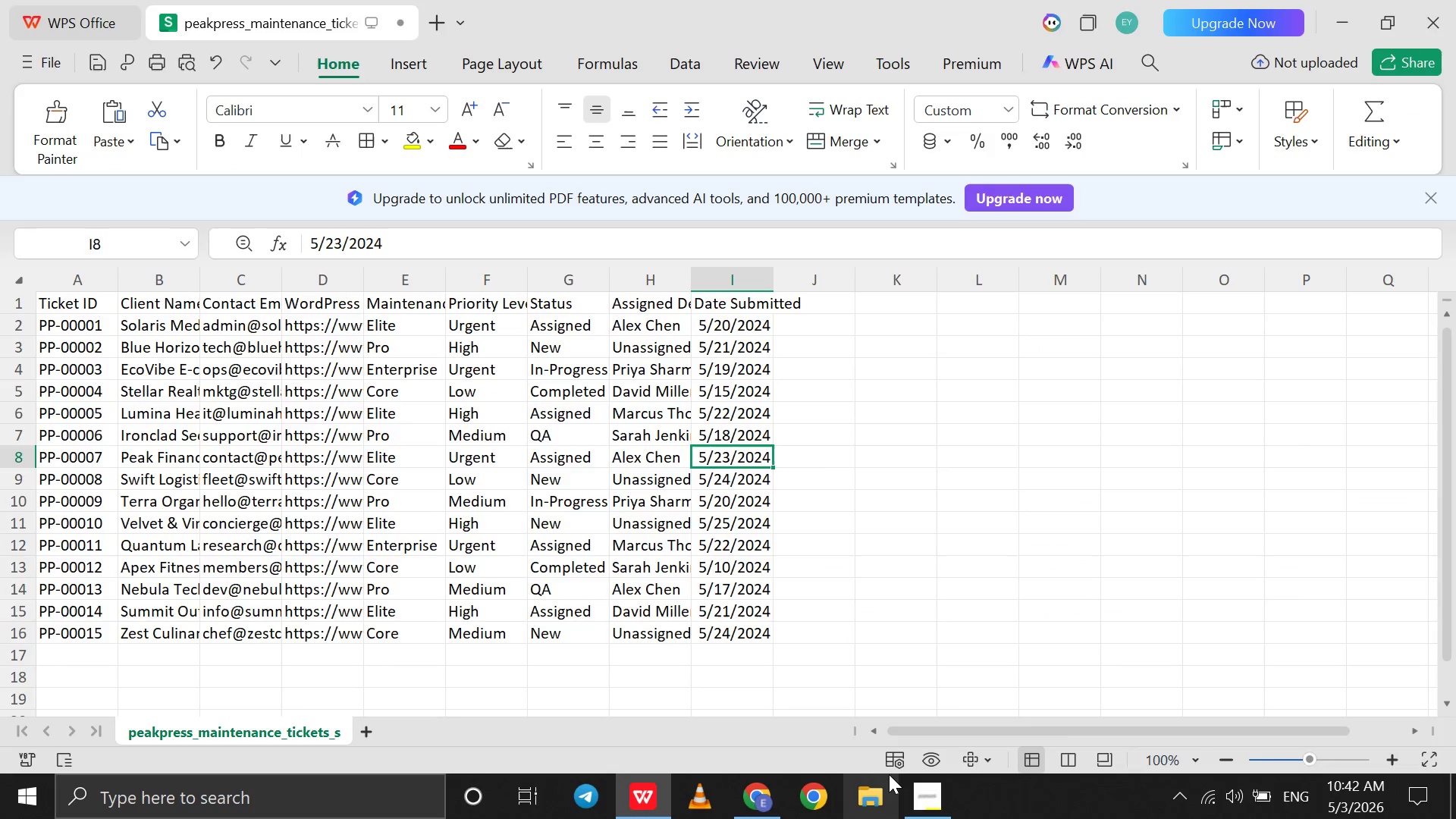 
left_click([767, 808])
 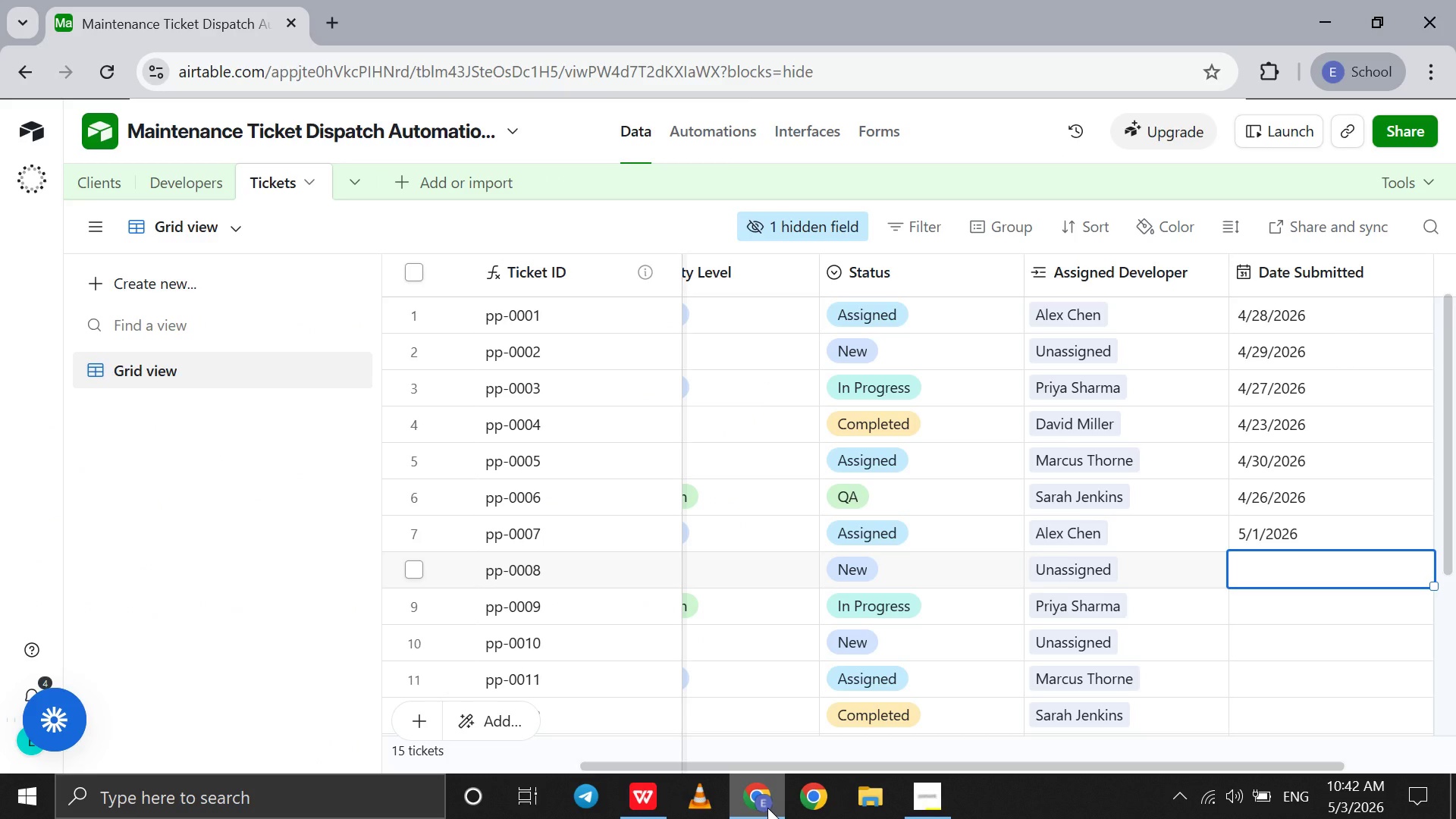 
left_click([767, 808])
 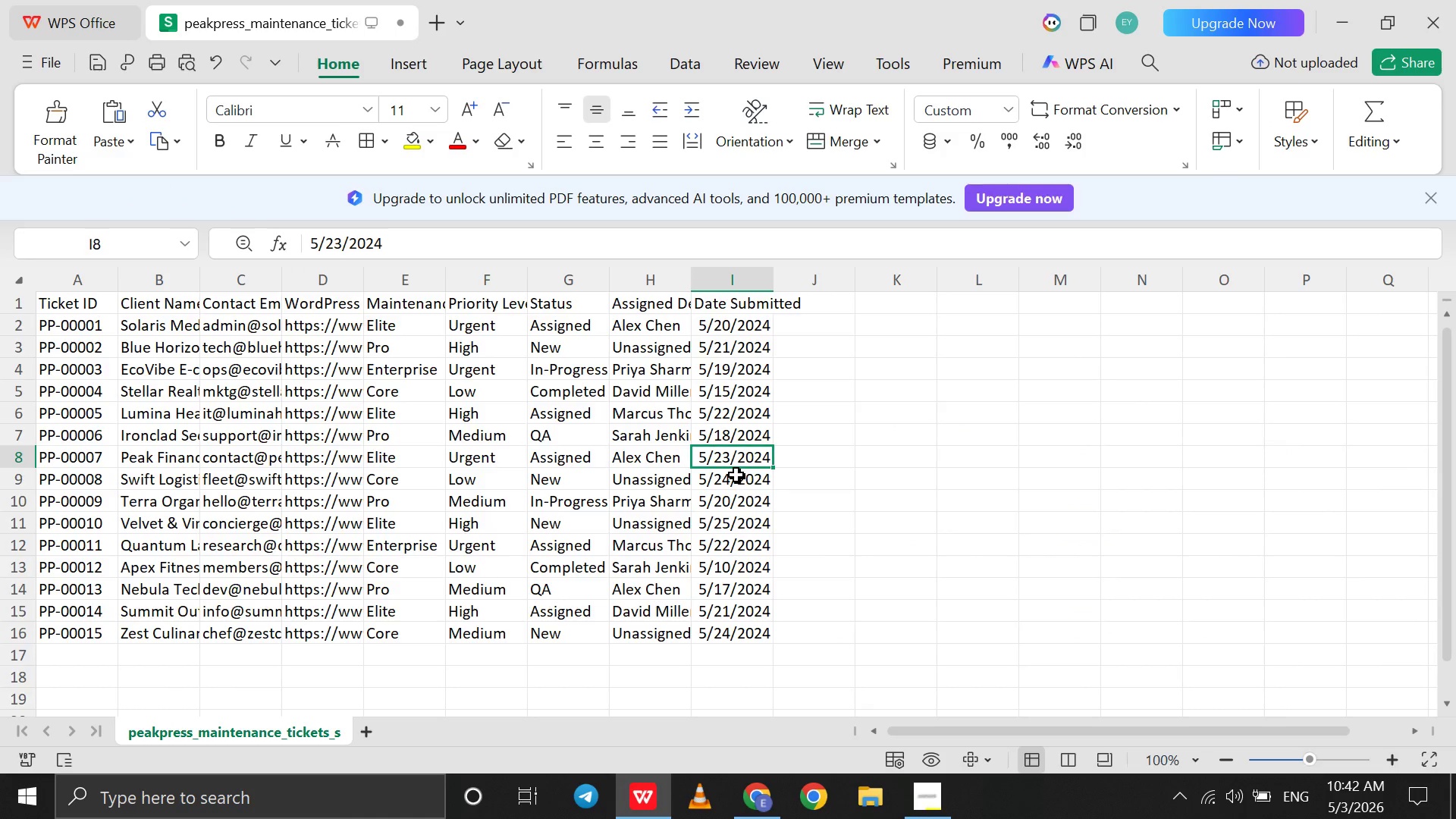 
left_click([730, 476])
 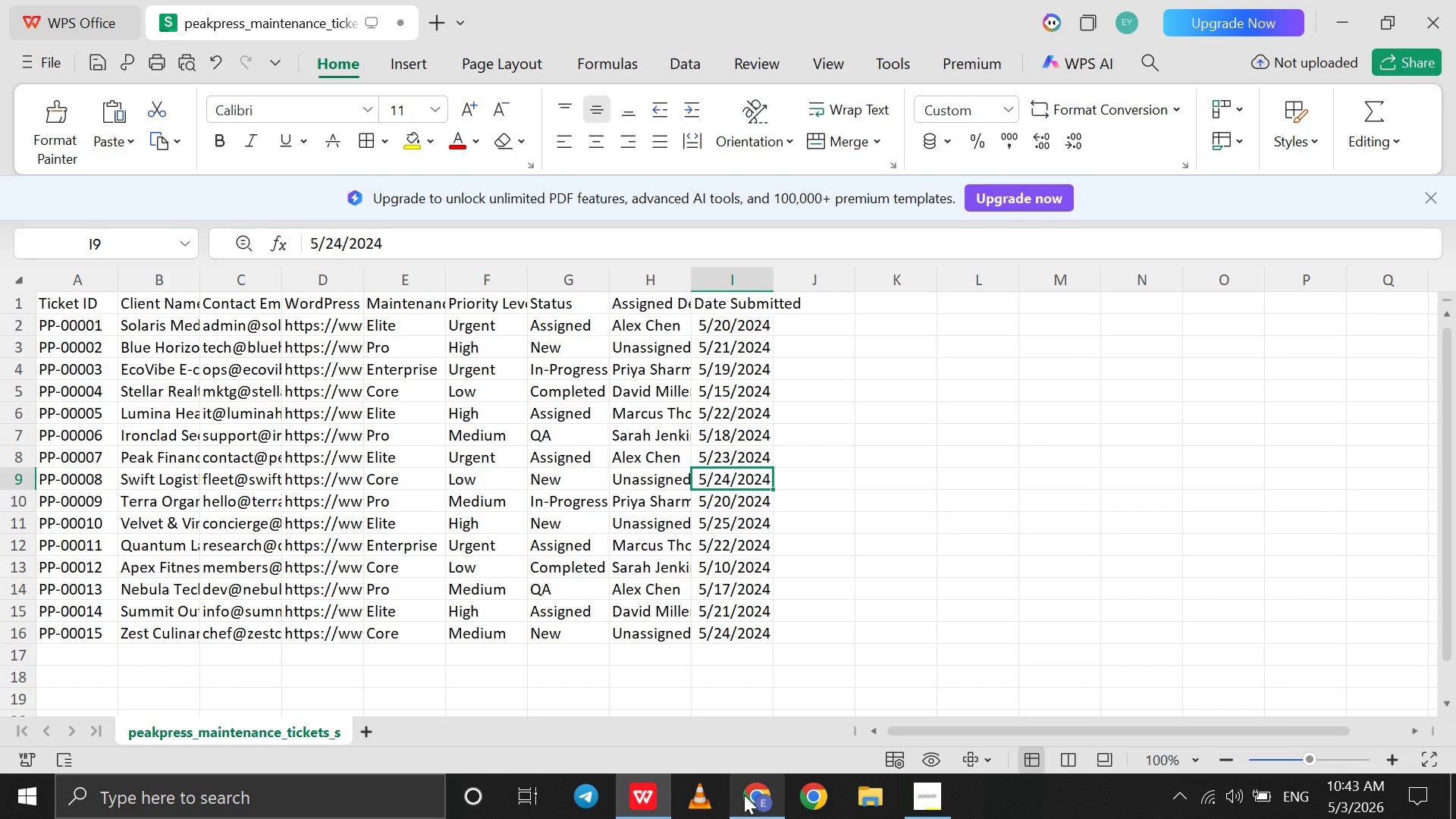 
left_click([744, 795])
 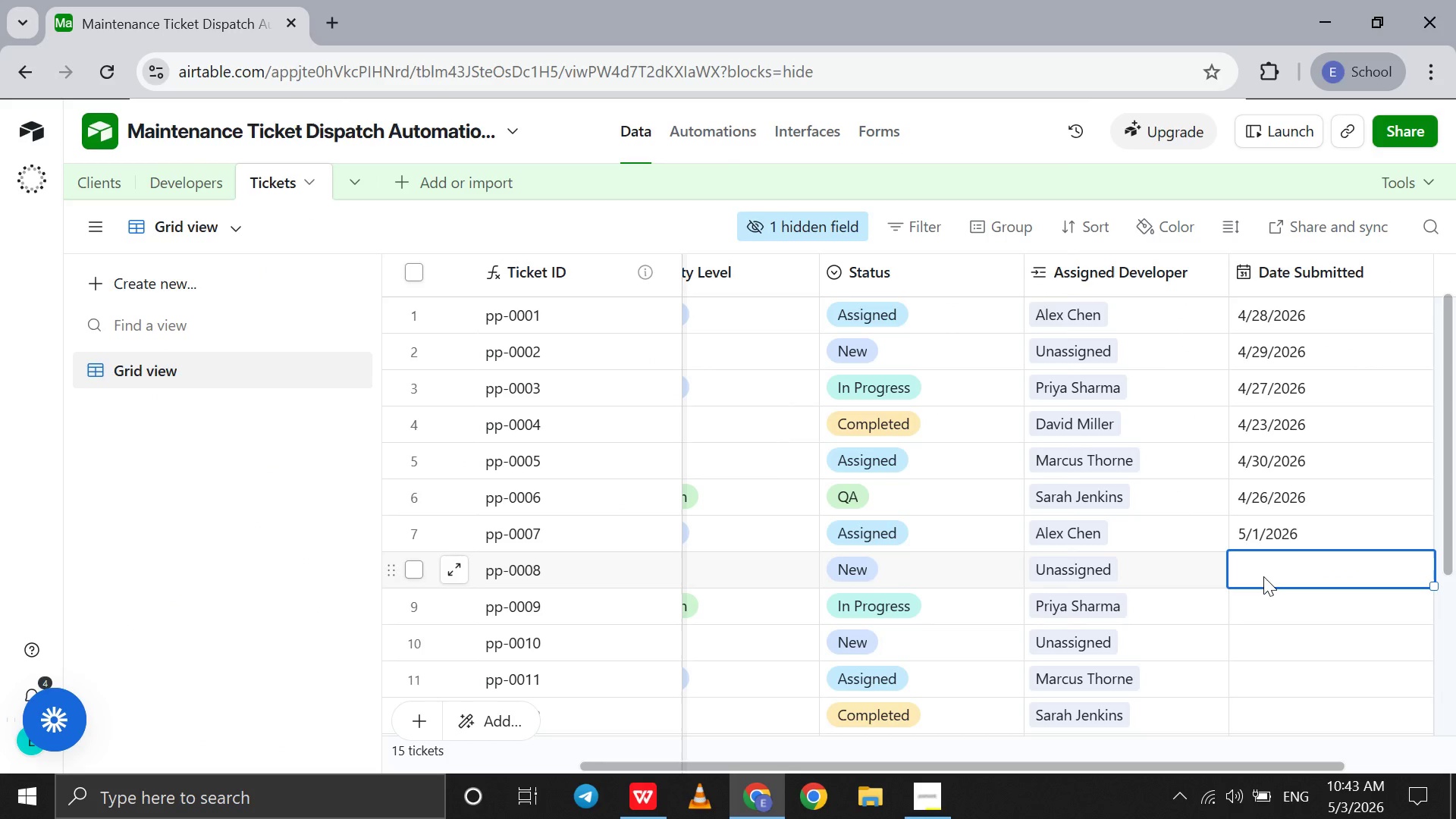 
double_click([1263, 576])
 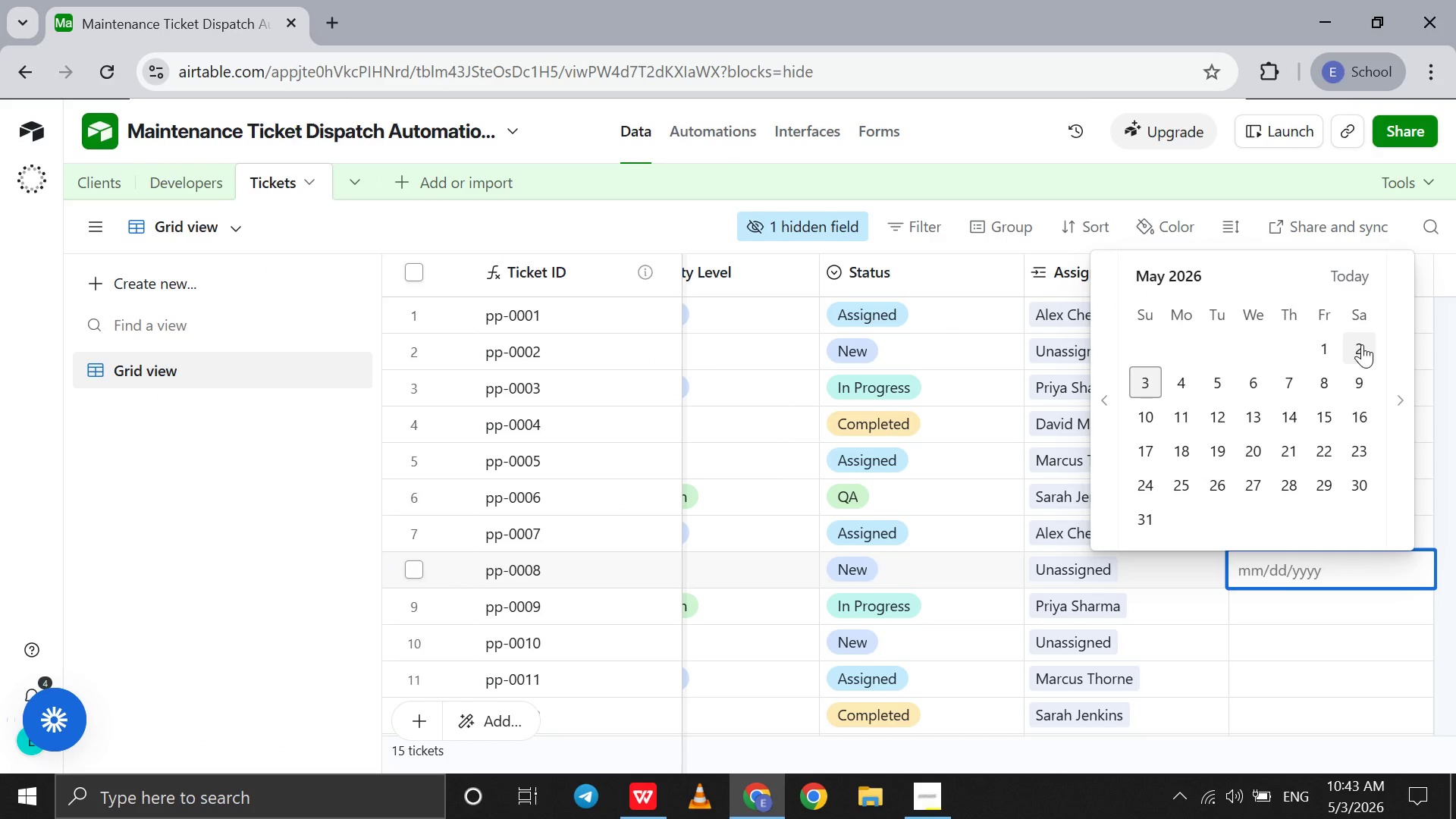 
left_click([1362, 344])
 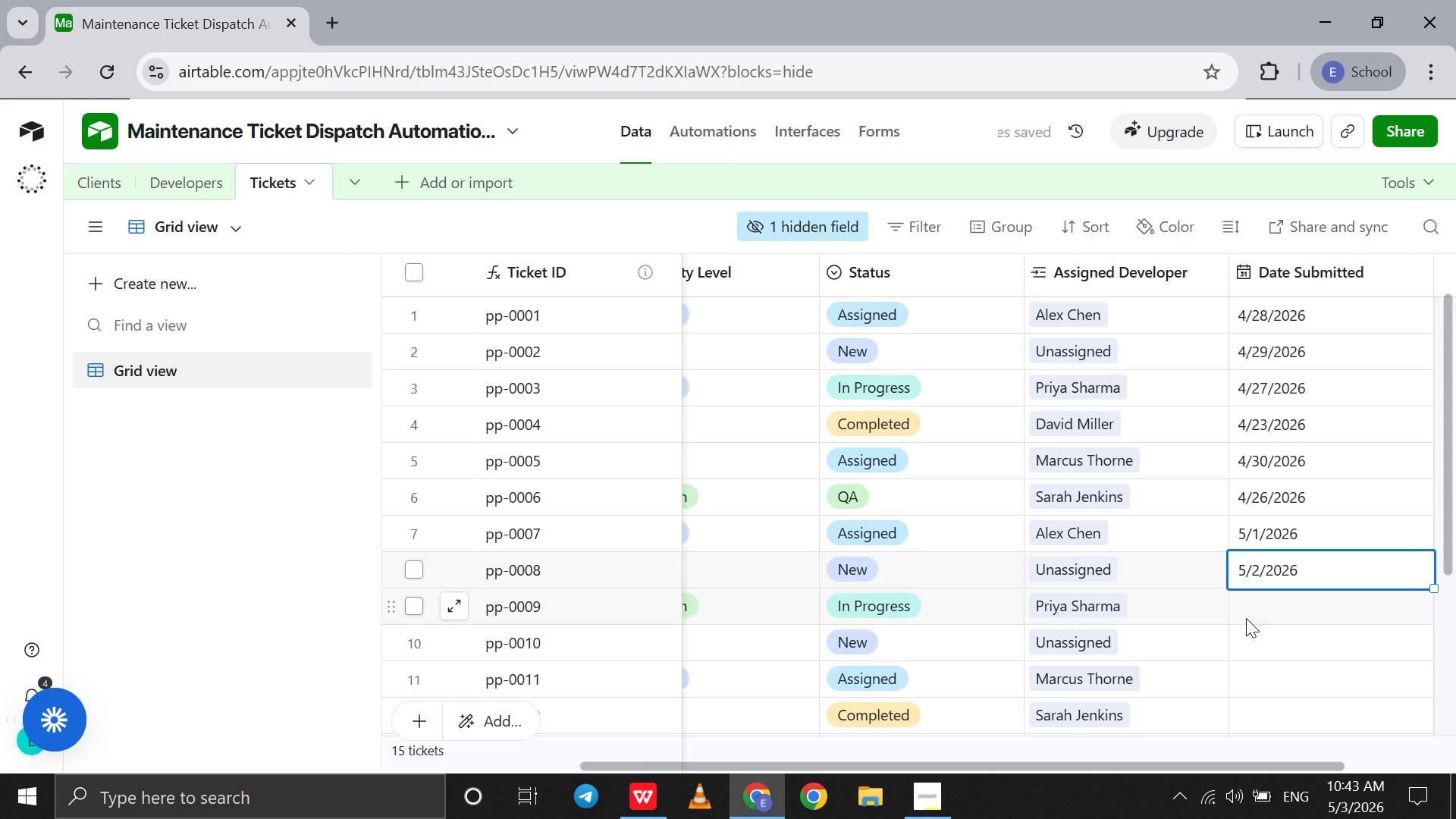 
double_click([1246, 618])
 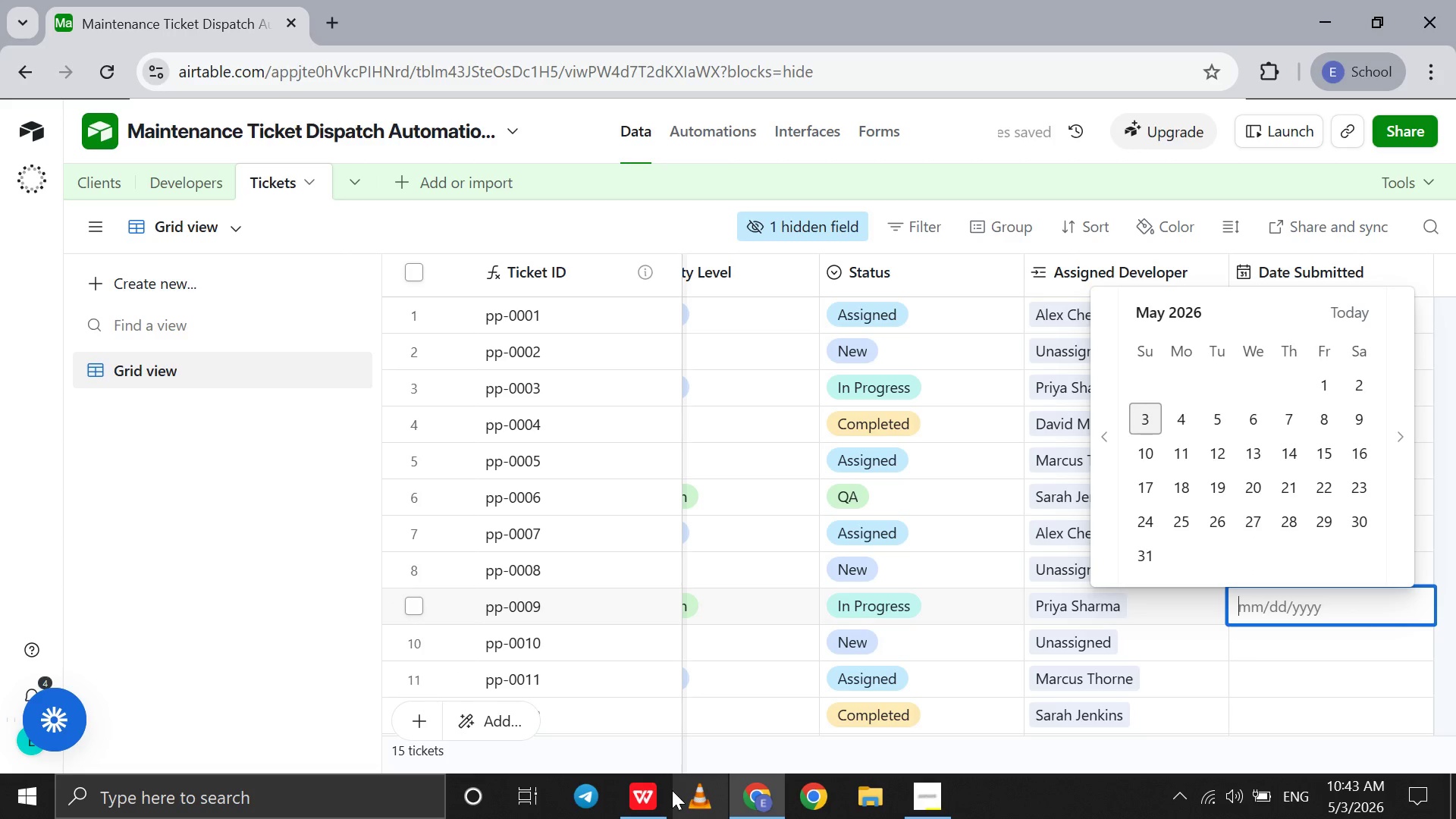 
left_click([660, 792])
 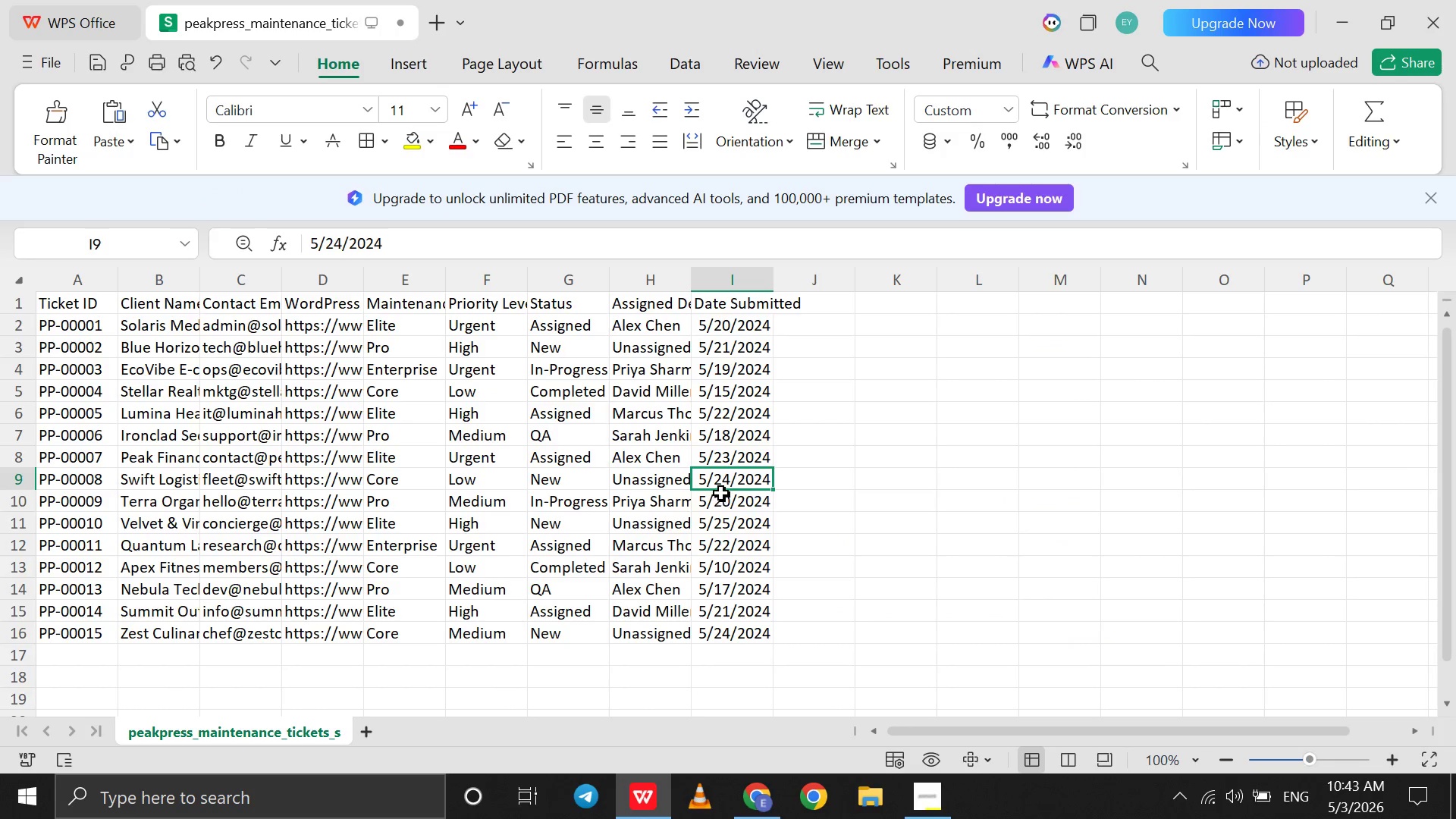 
left_click([723, 503])
 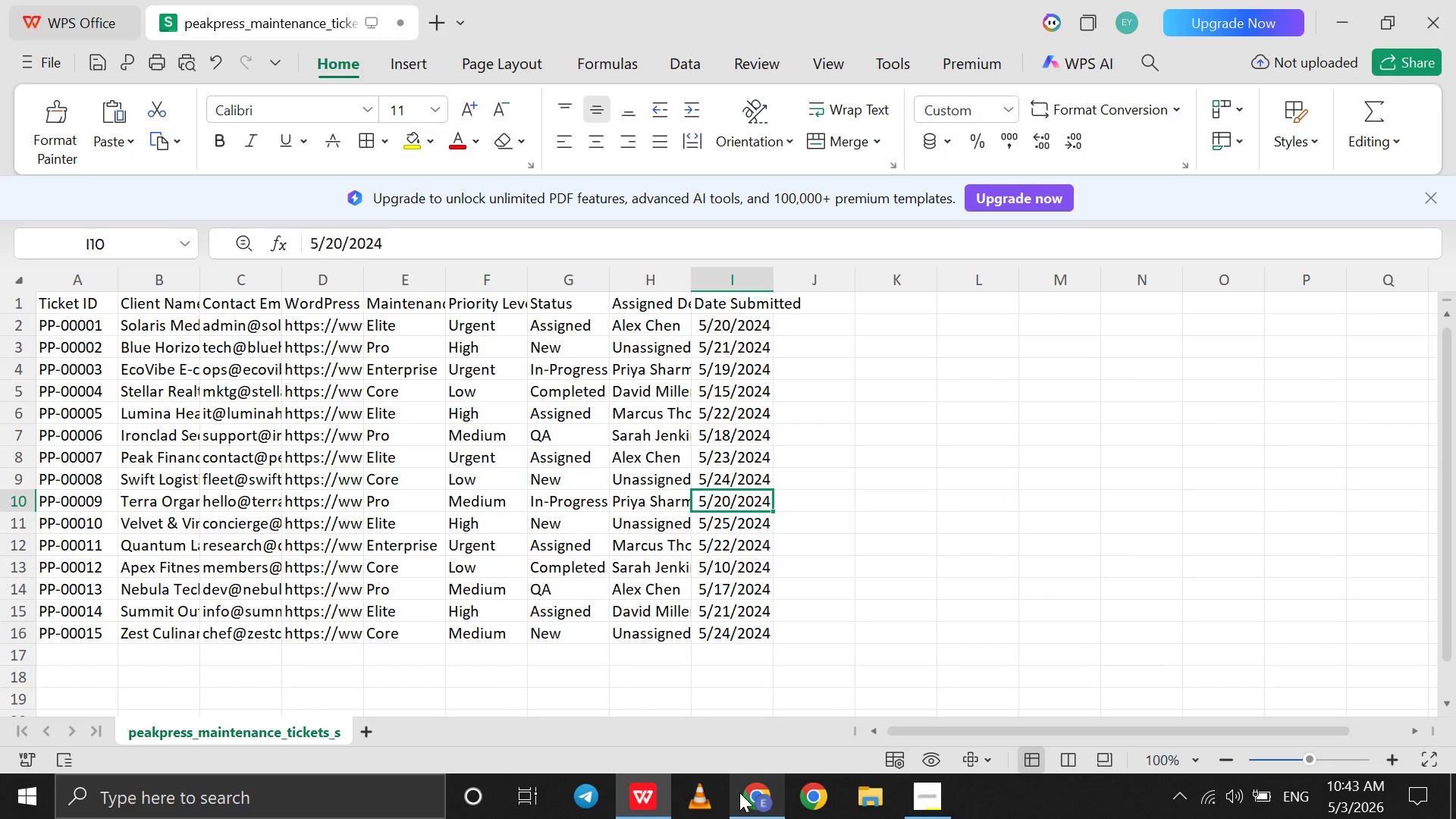 
left_click([739, 792])
 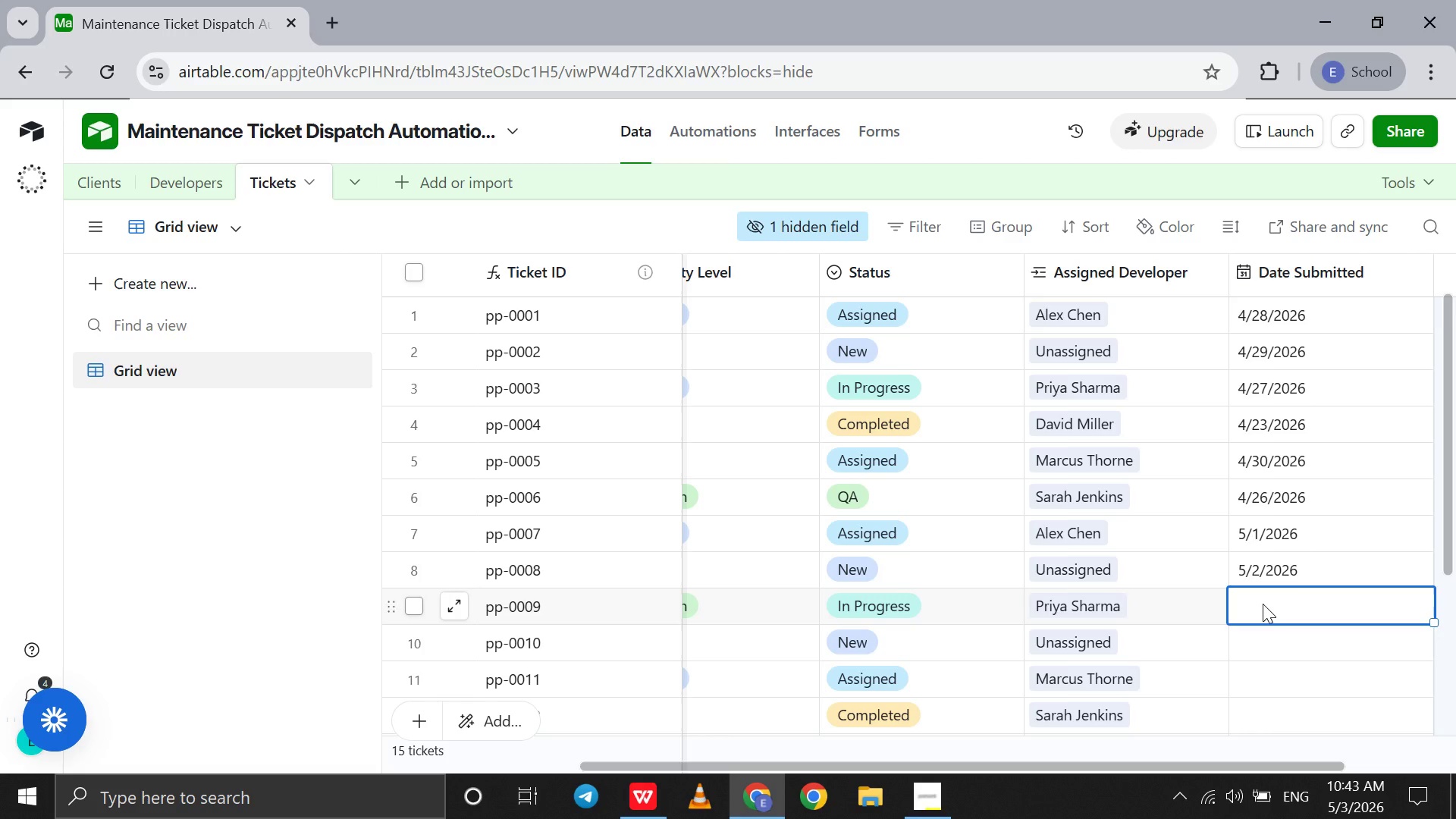 
double_click([1263, 604])
 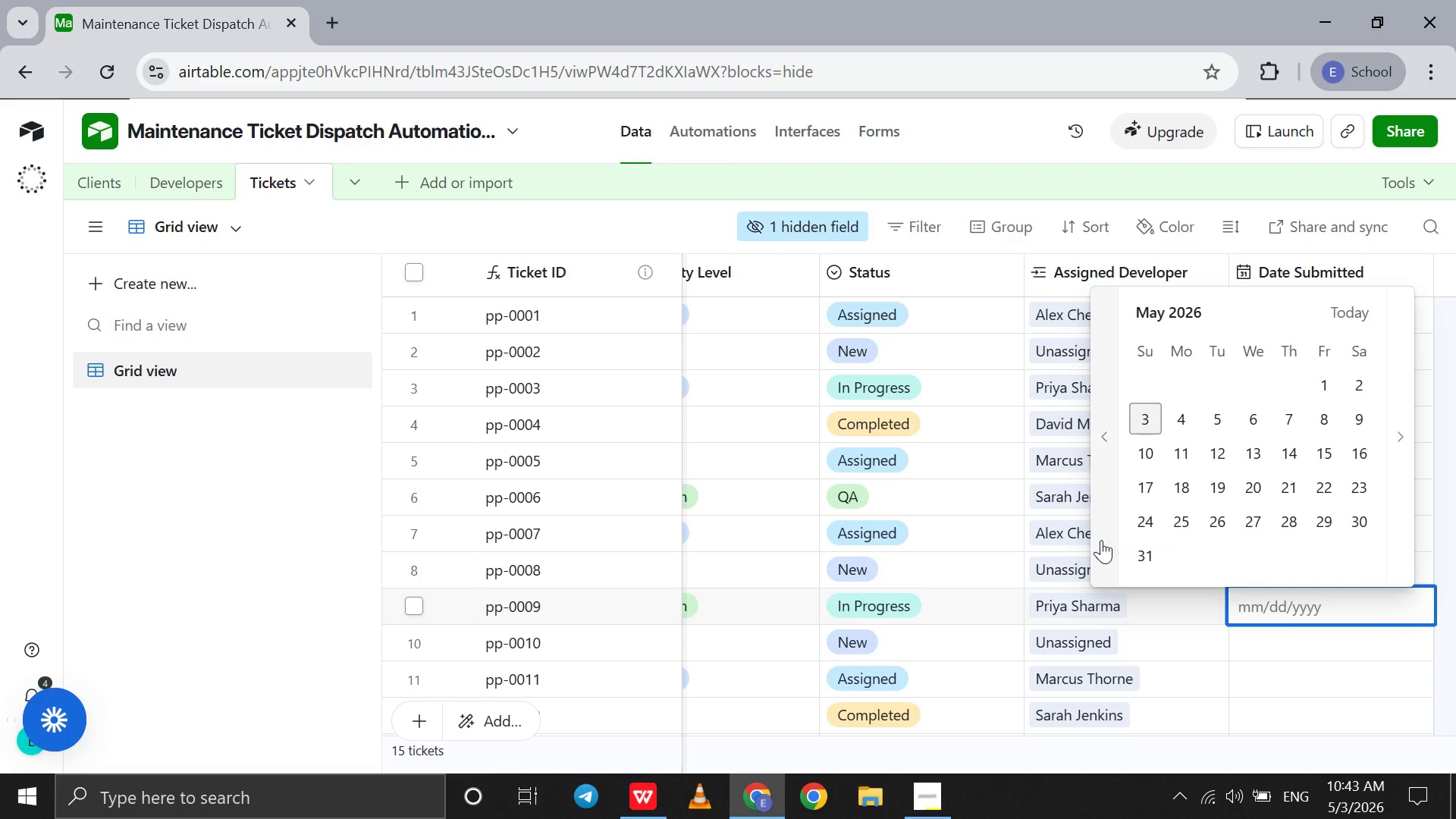 
left_click([1101, 540])
 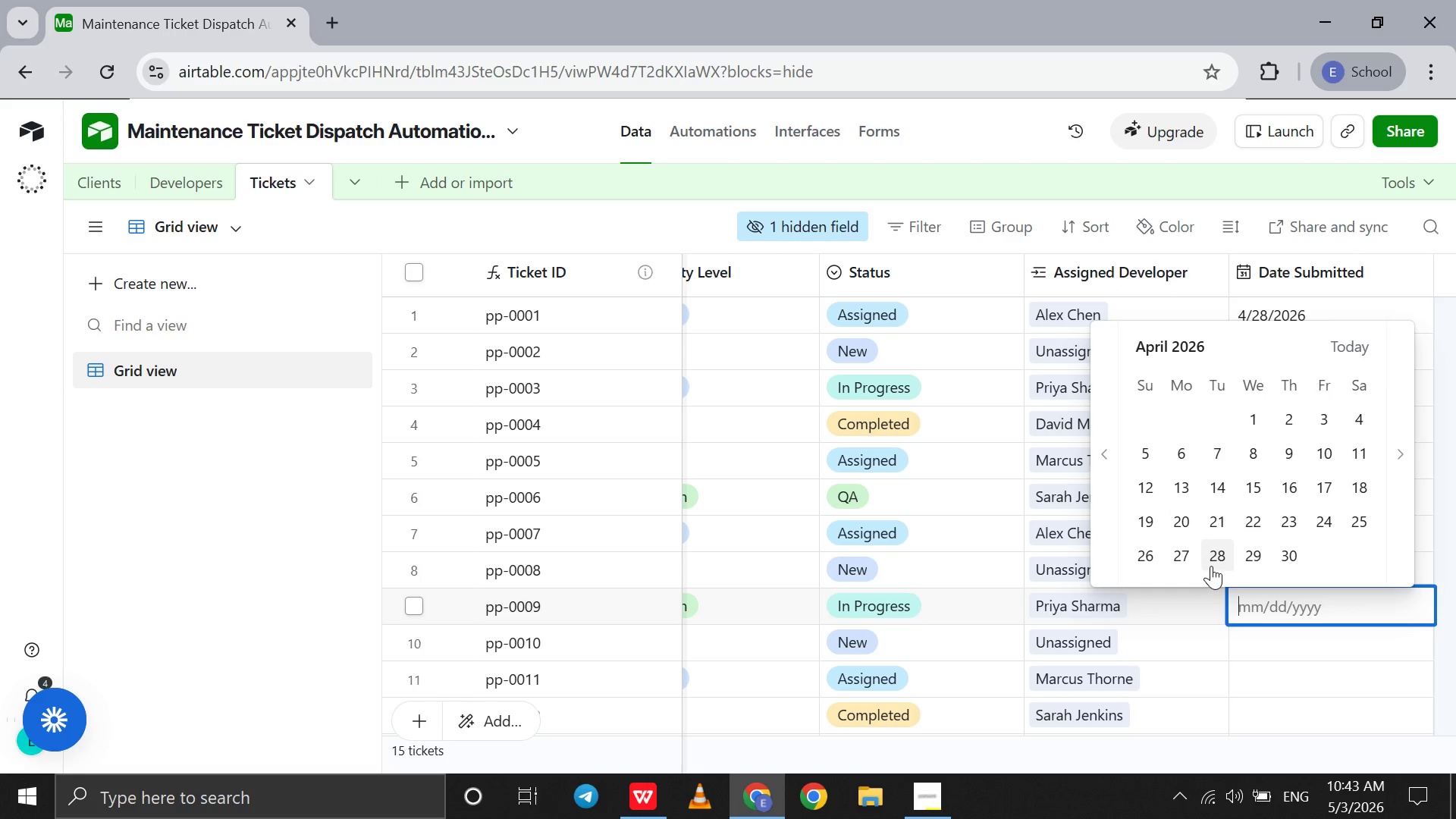 
left_click([1211, 565])
 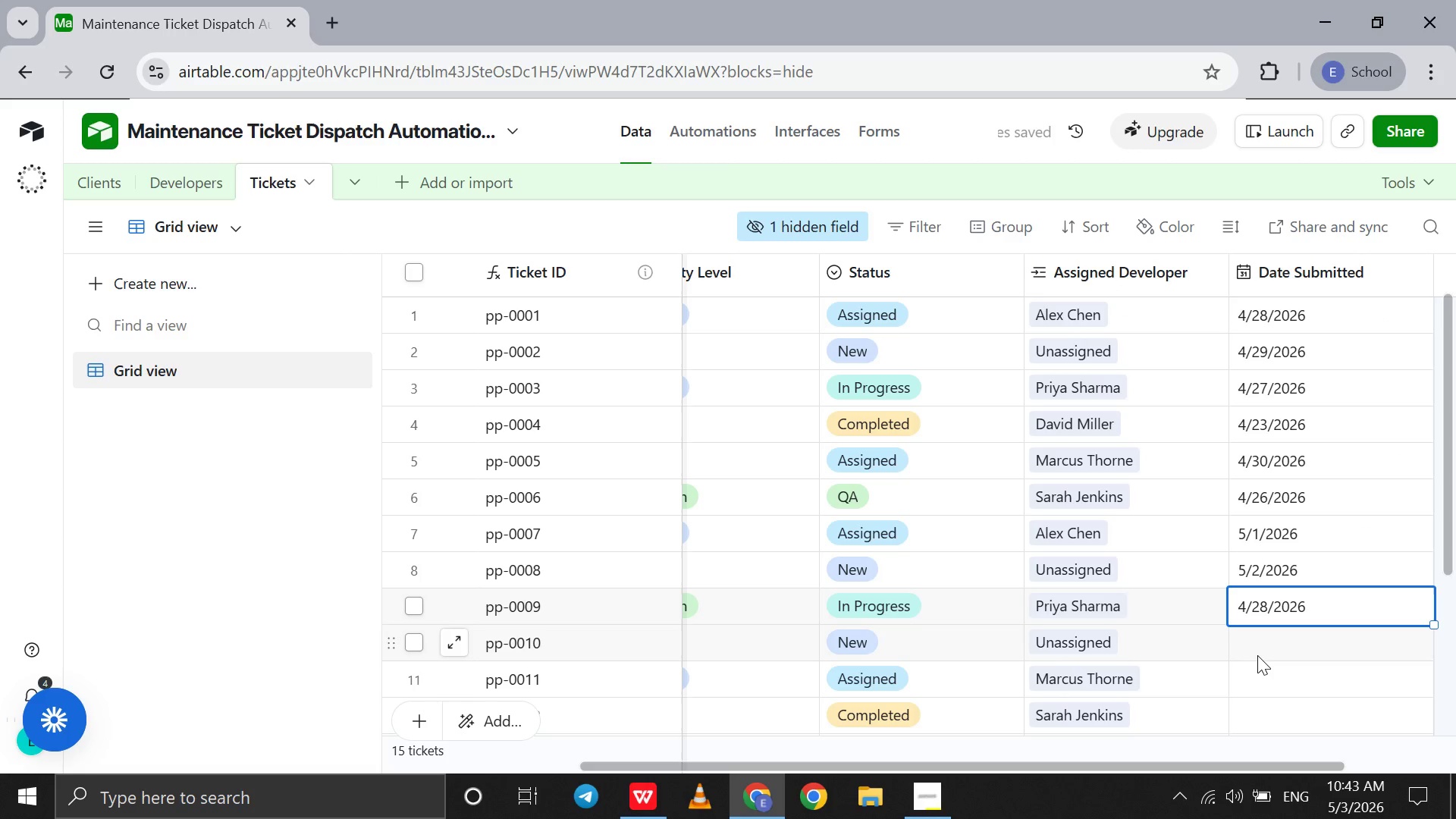 
double_click([1257, 655])
 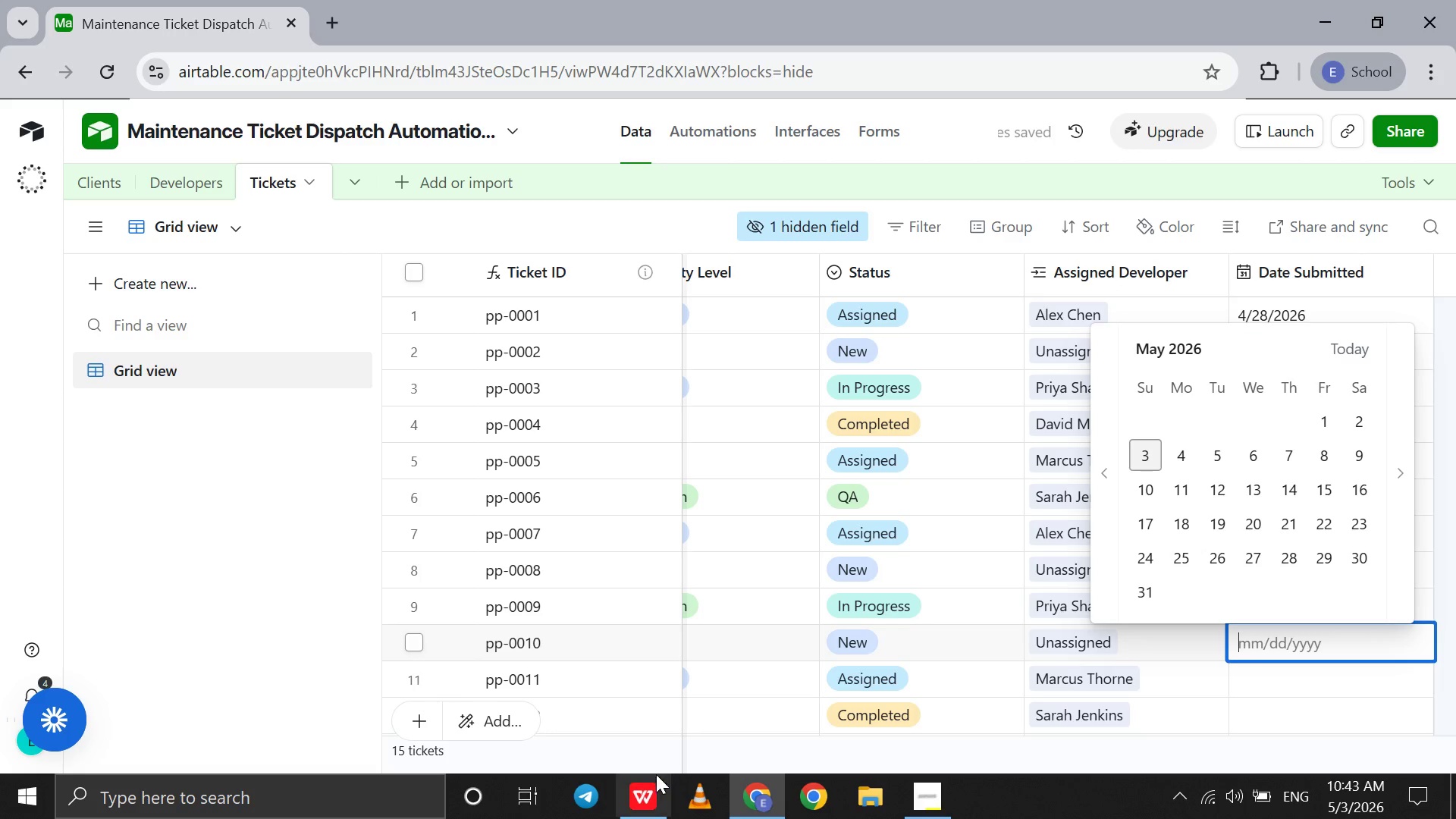 
left_click([646, 786])
 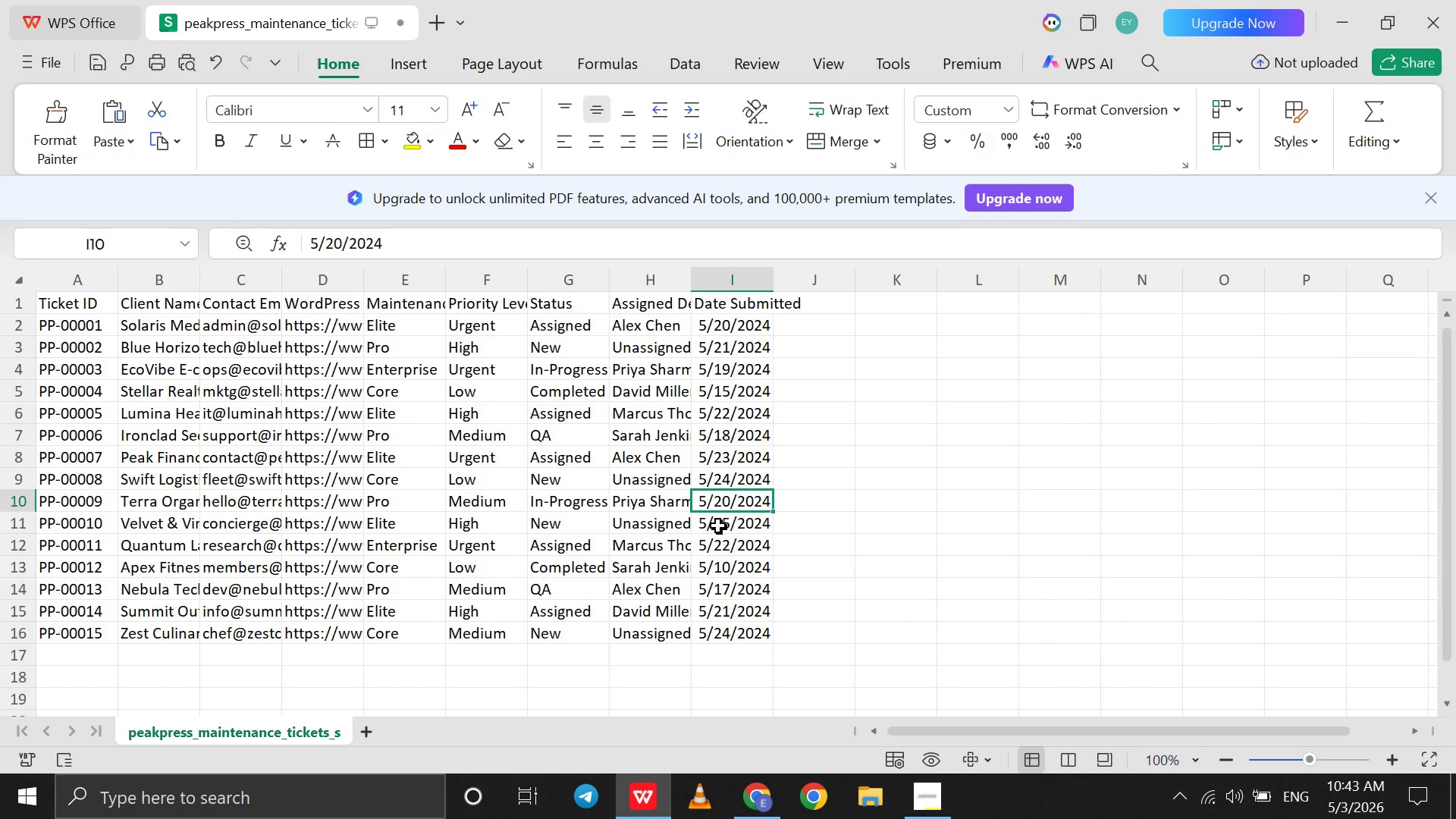 
left_click([718, 525])
 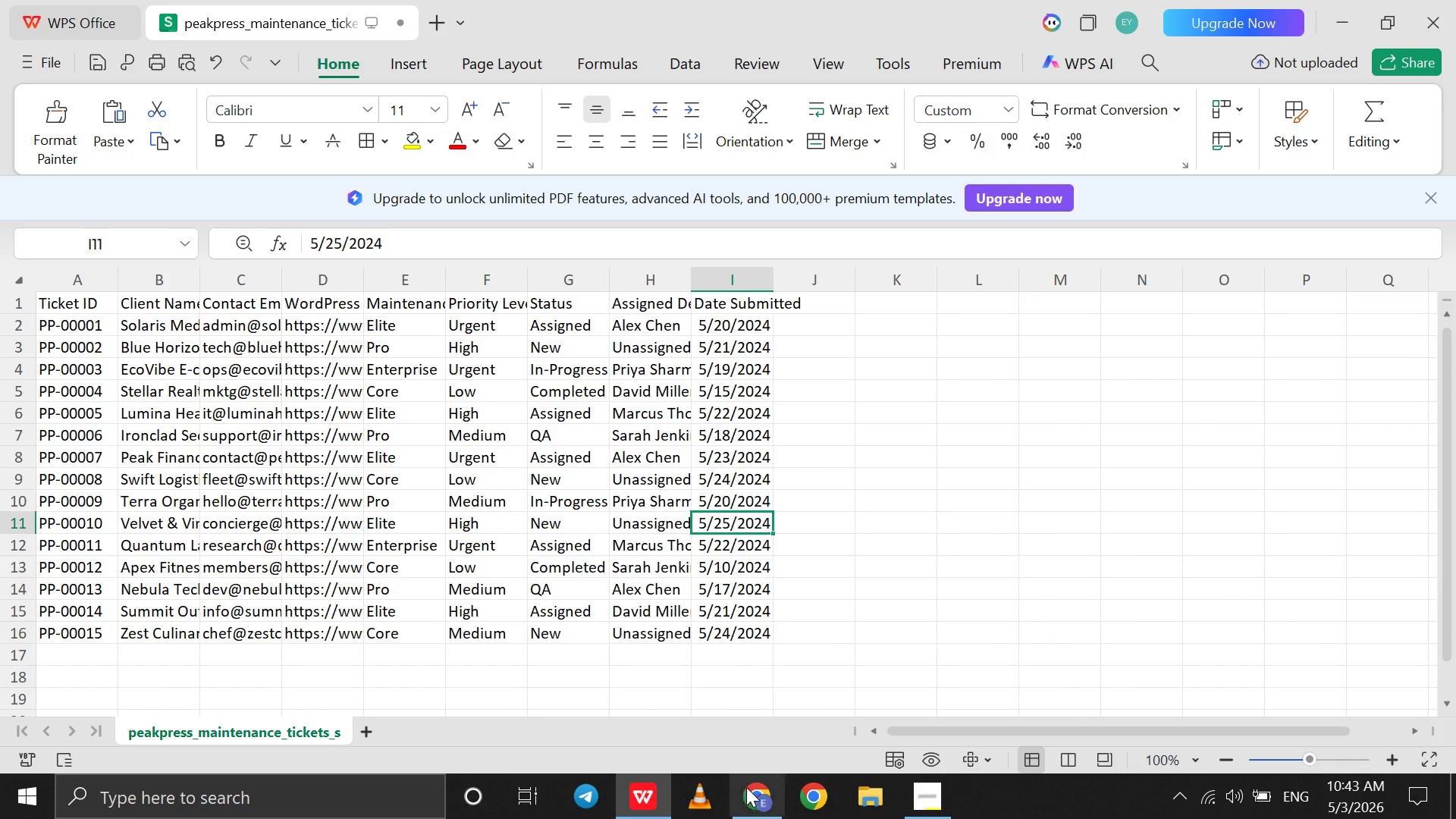 
left_click([748, 794])
 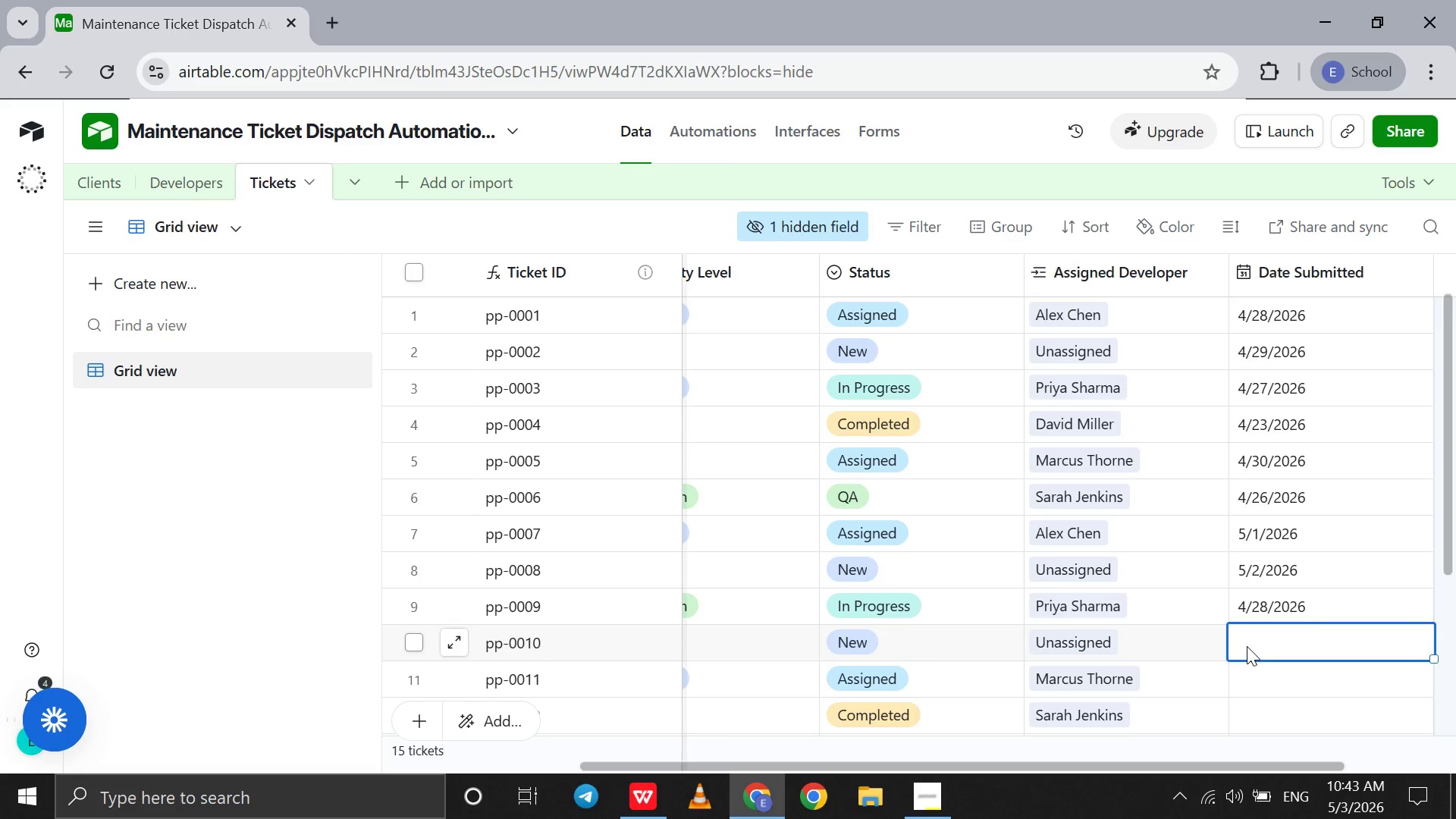 
double_click([1247, 646])
 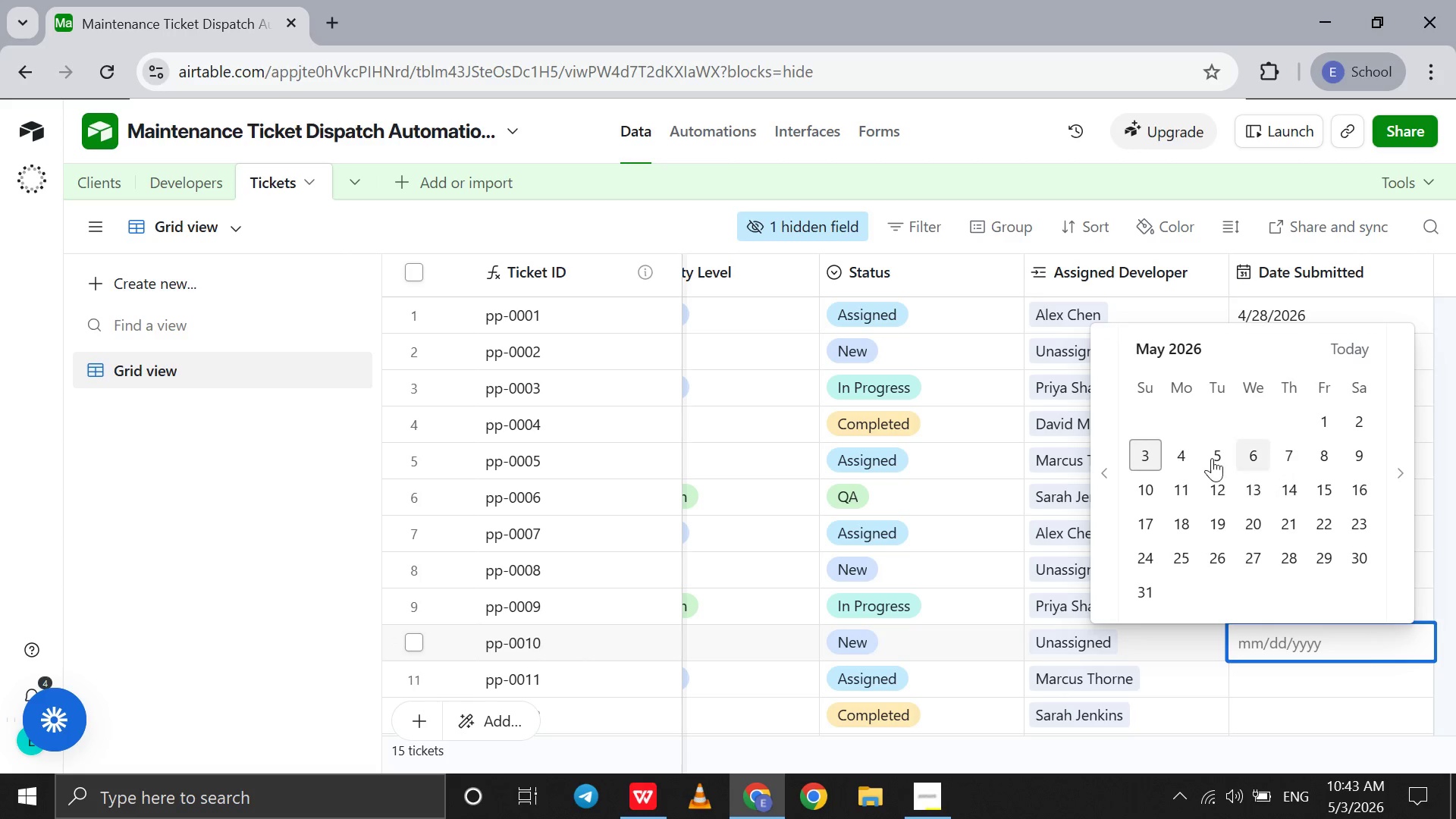 
left_click([1150, 460])
 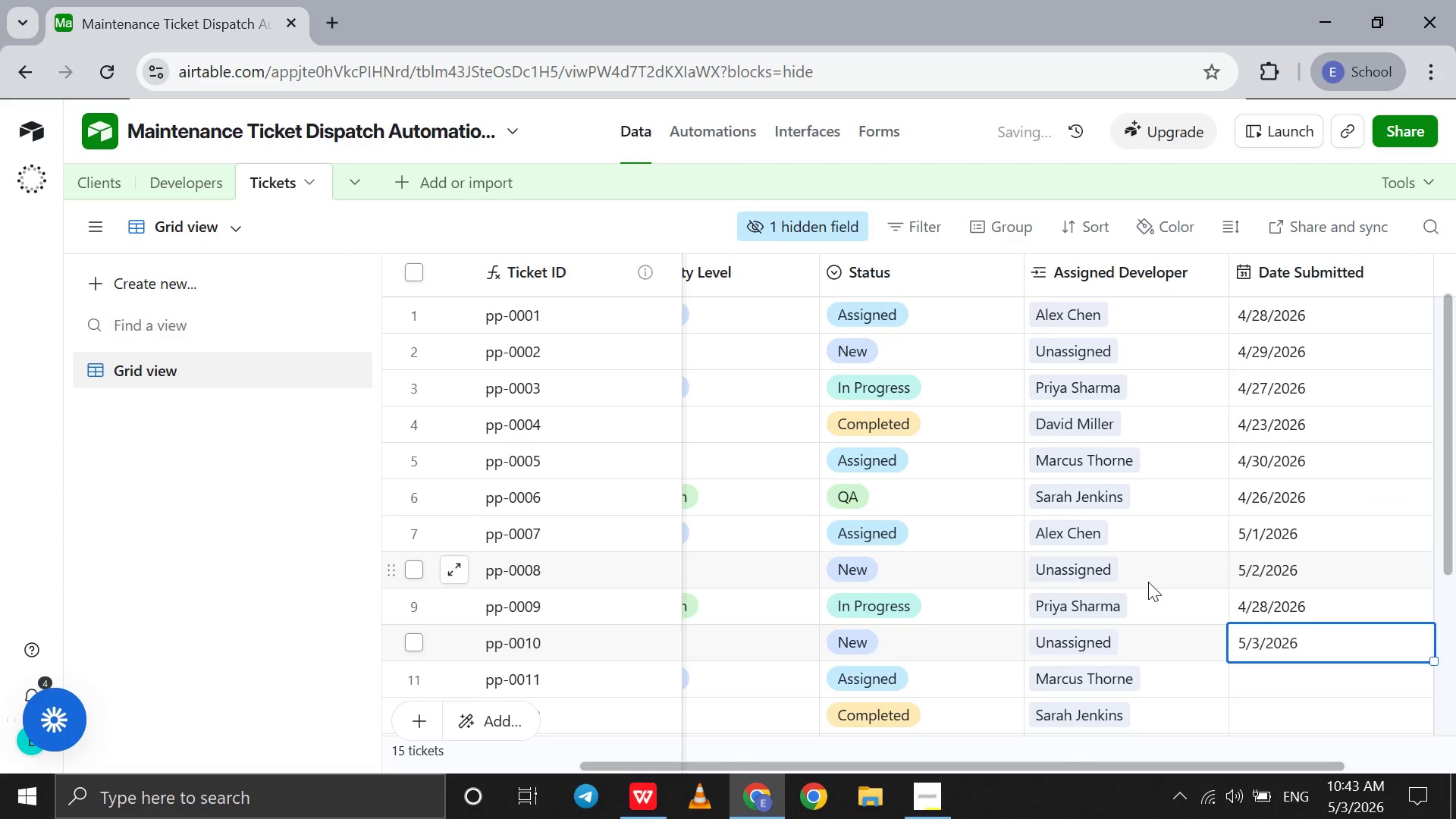 
scroll: coordinate [1148, 582], scroll_direction: down, amount: 7.0
 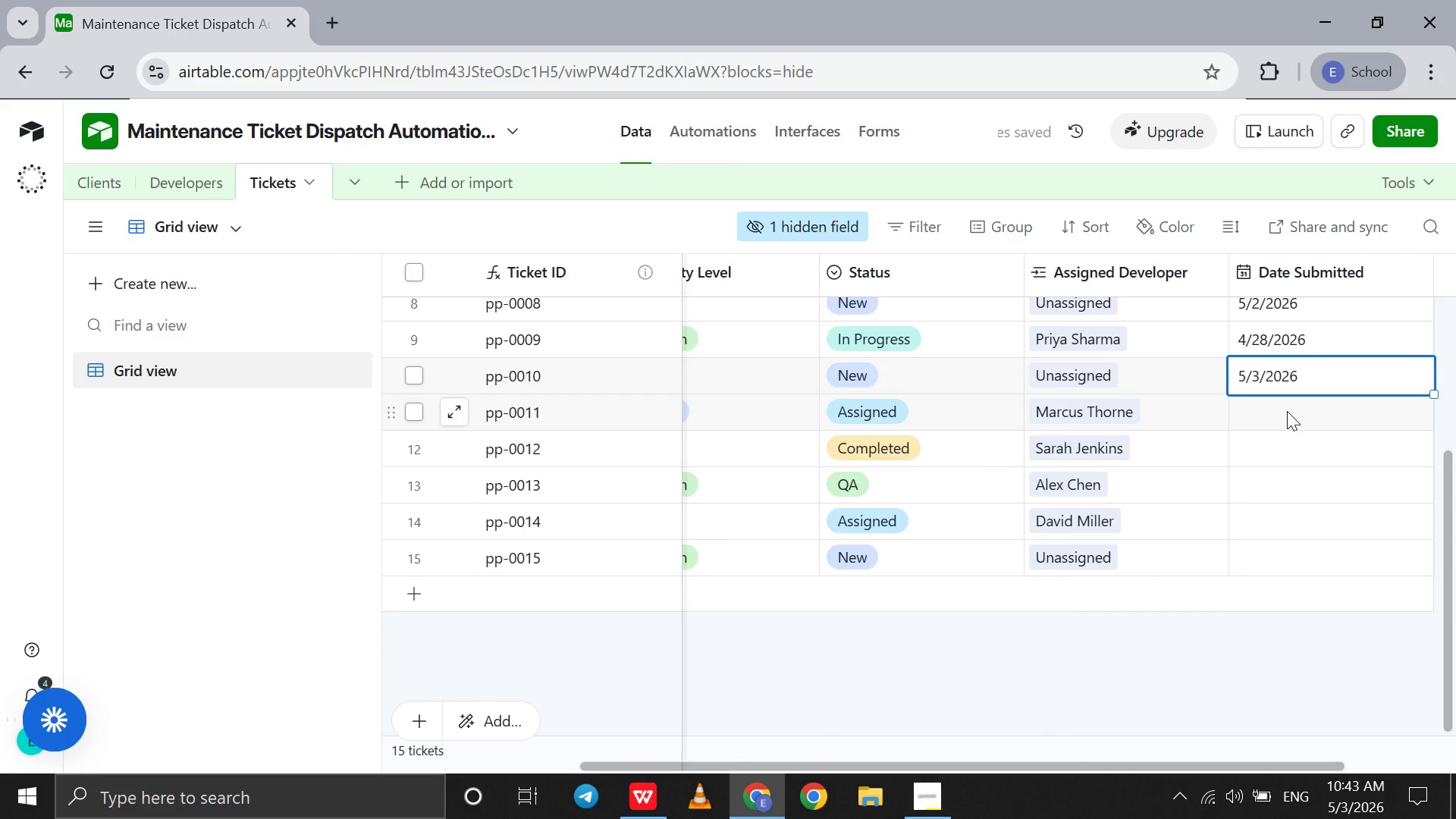 
left_click([1287, 411])
 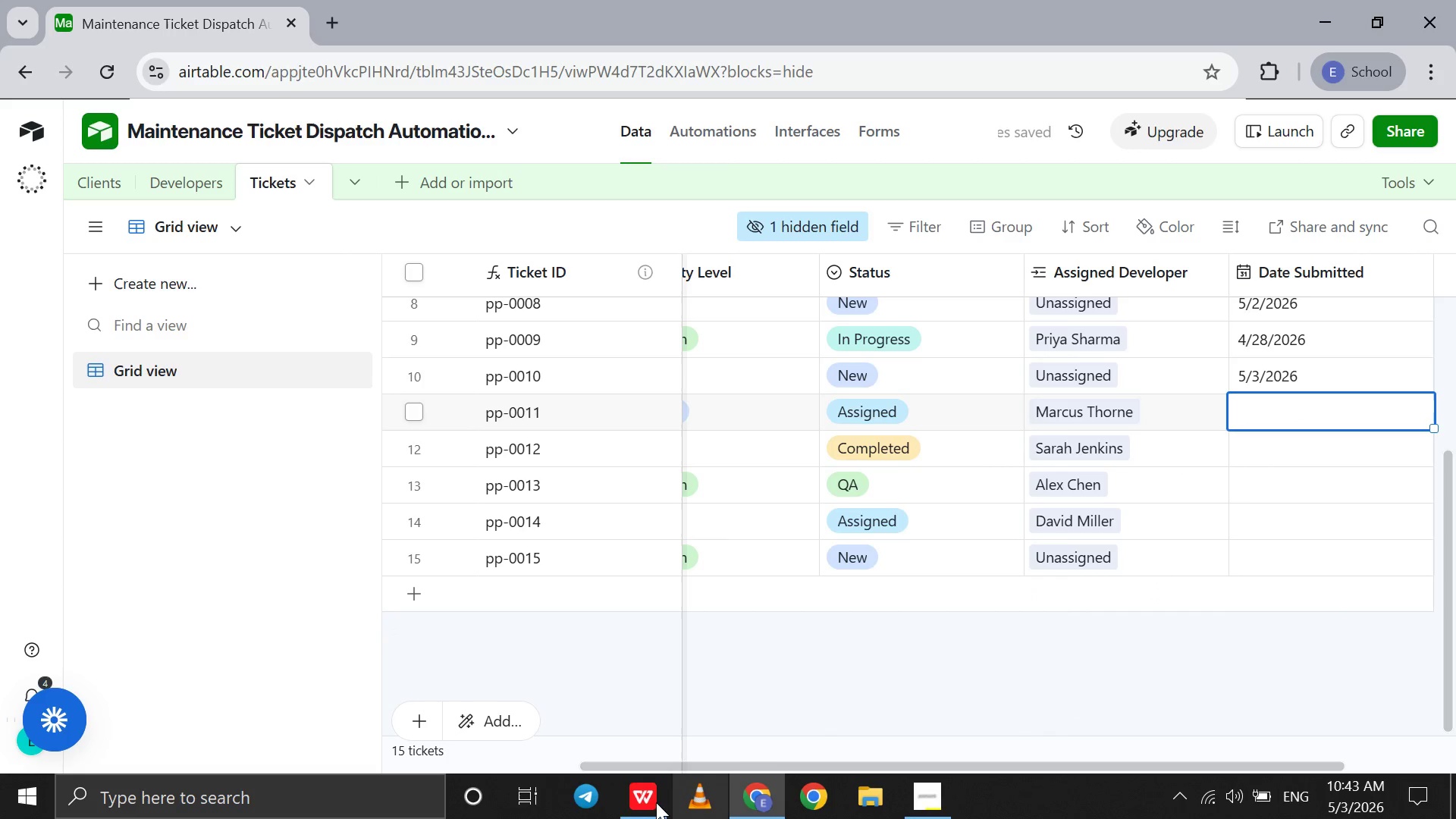 
left_click([648, 807])
 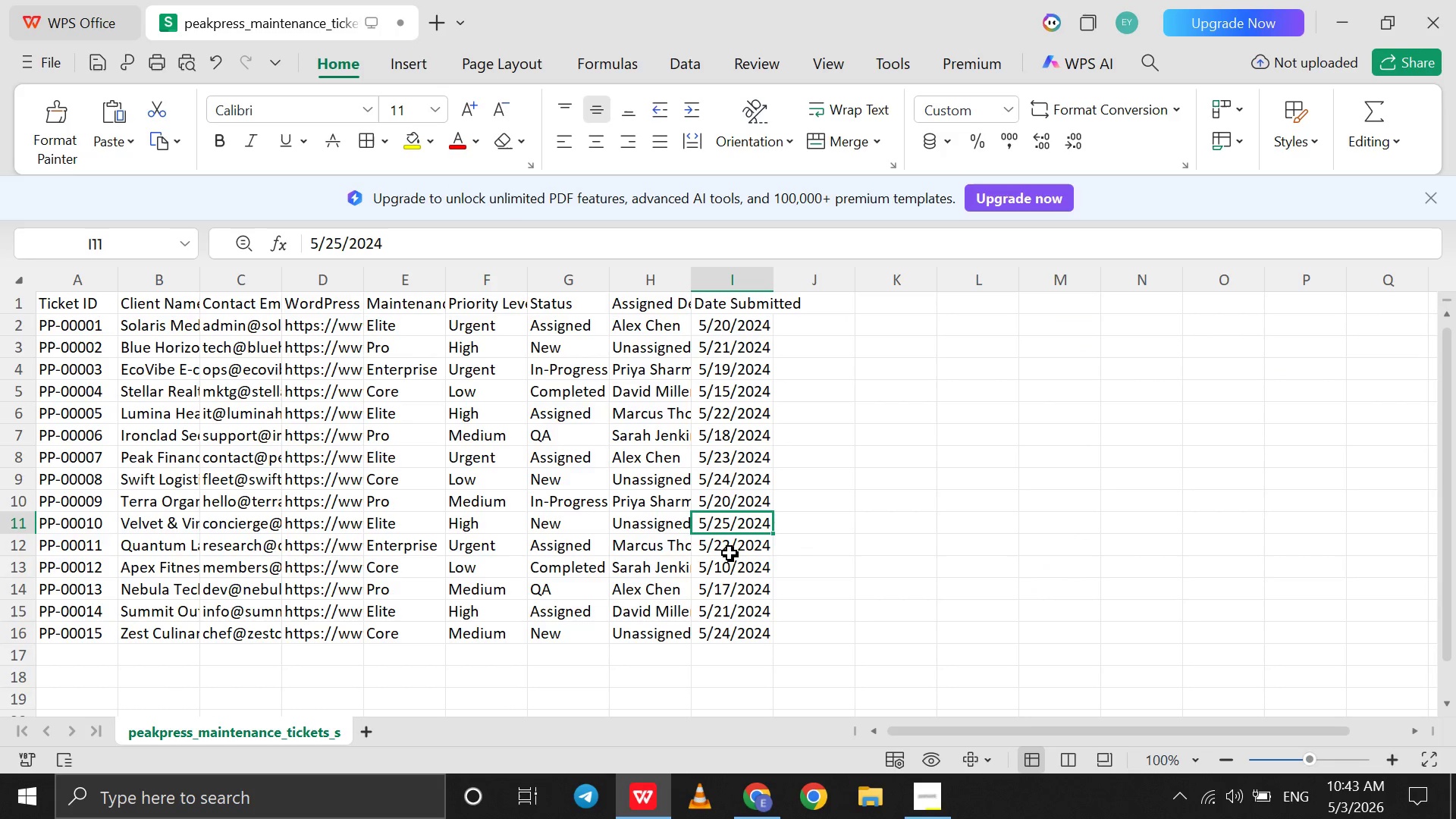 
left_click([726, 547])
 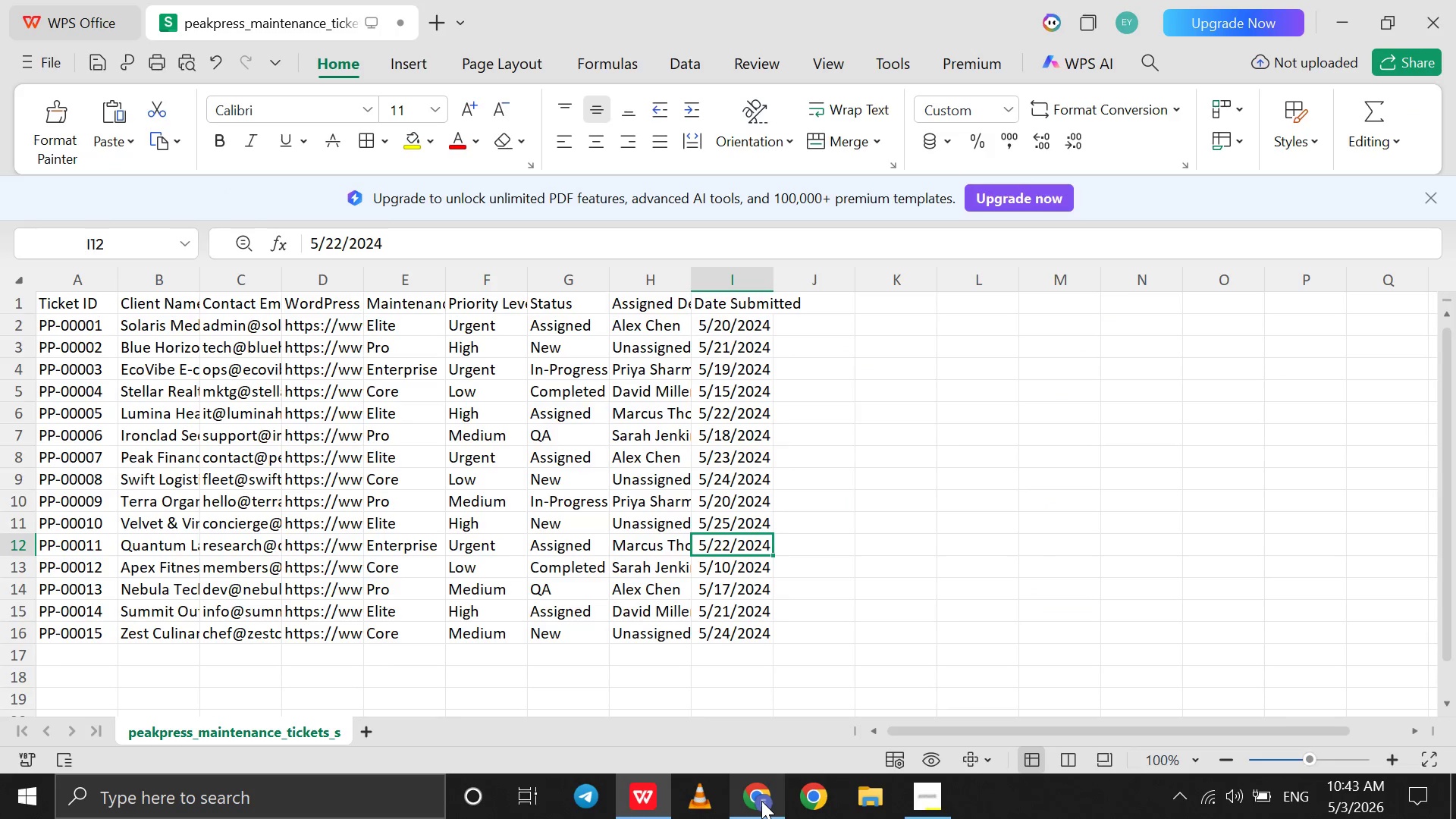 
left_click([761, 801])
 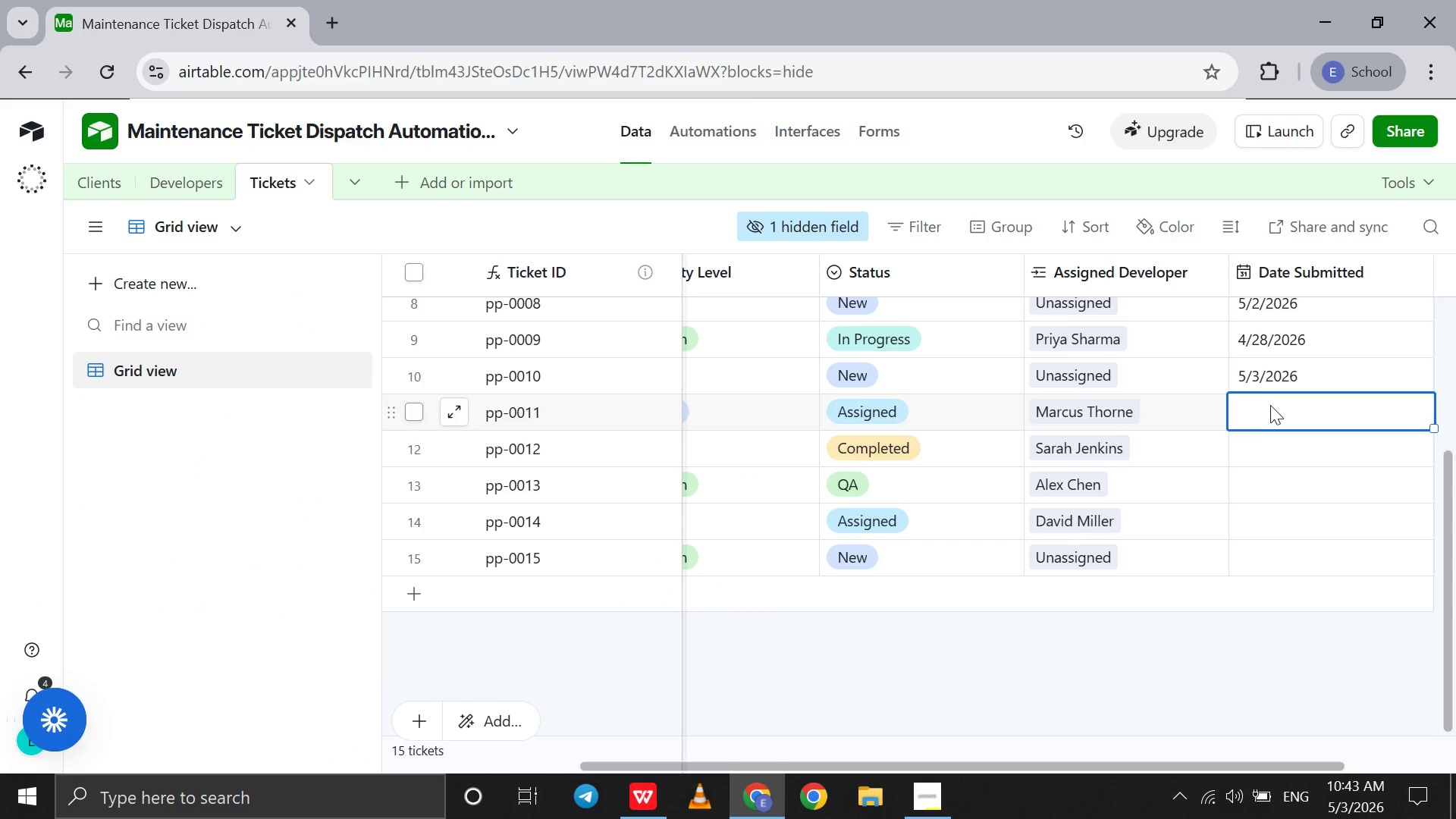 
double_click([1270, 407])
 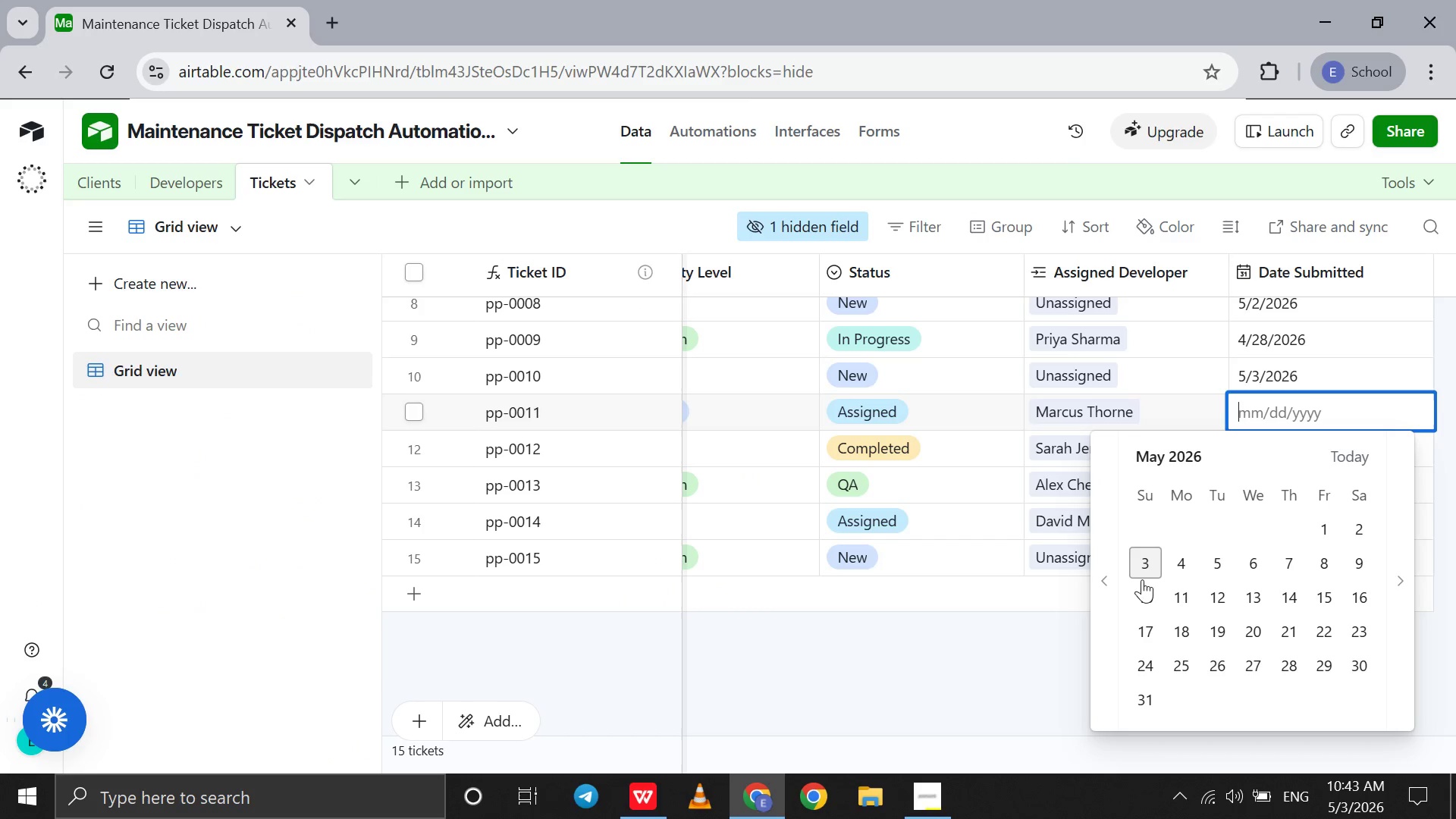 
left_click([1114, 607])
 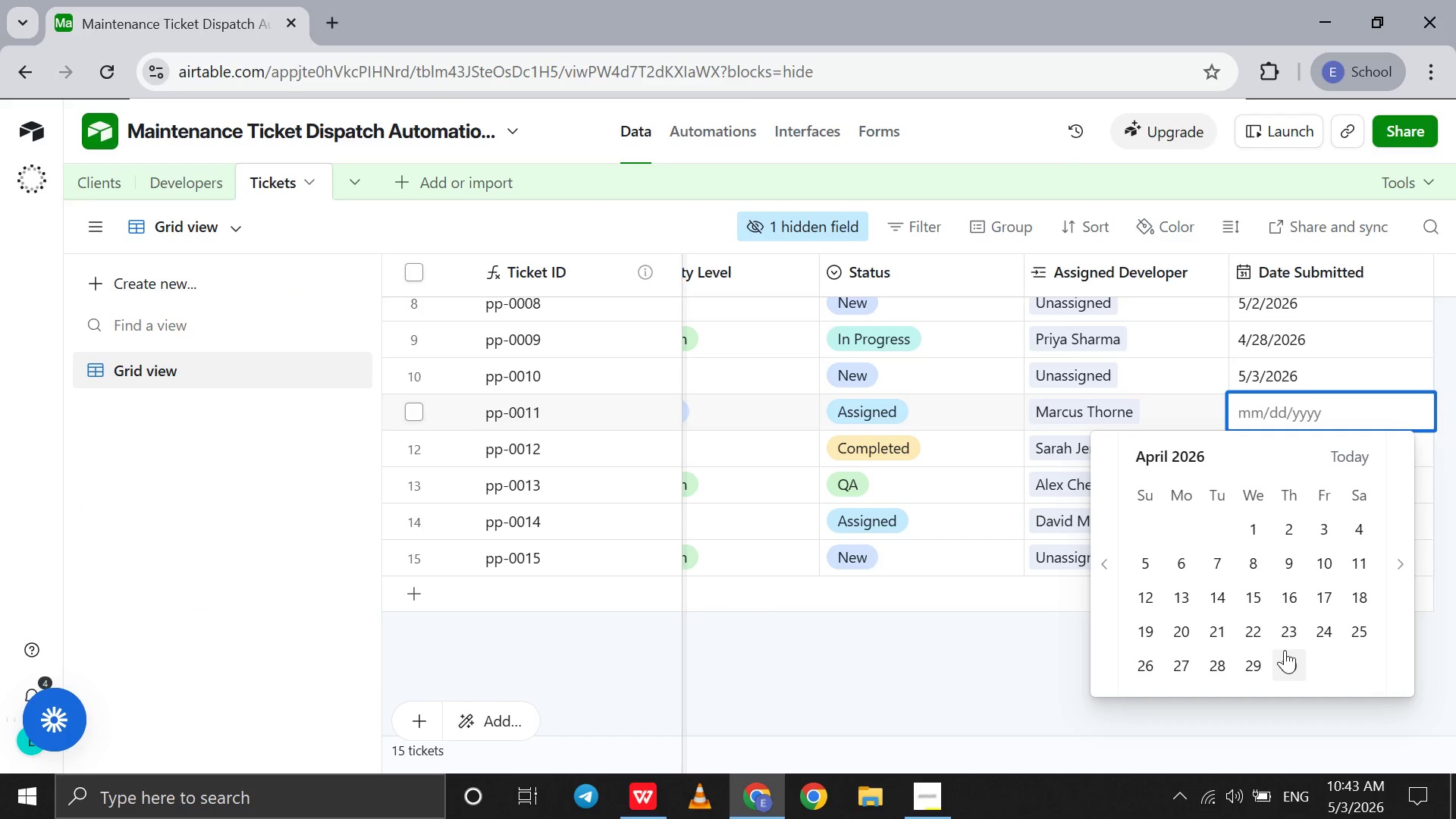 
left_click([1285, 650])
 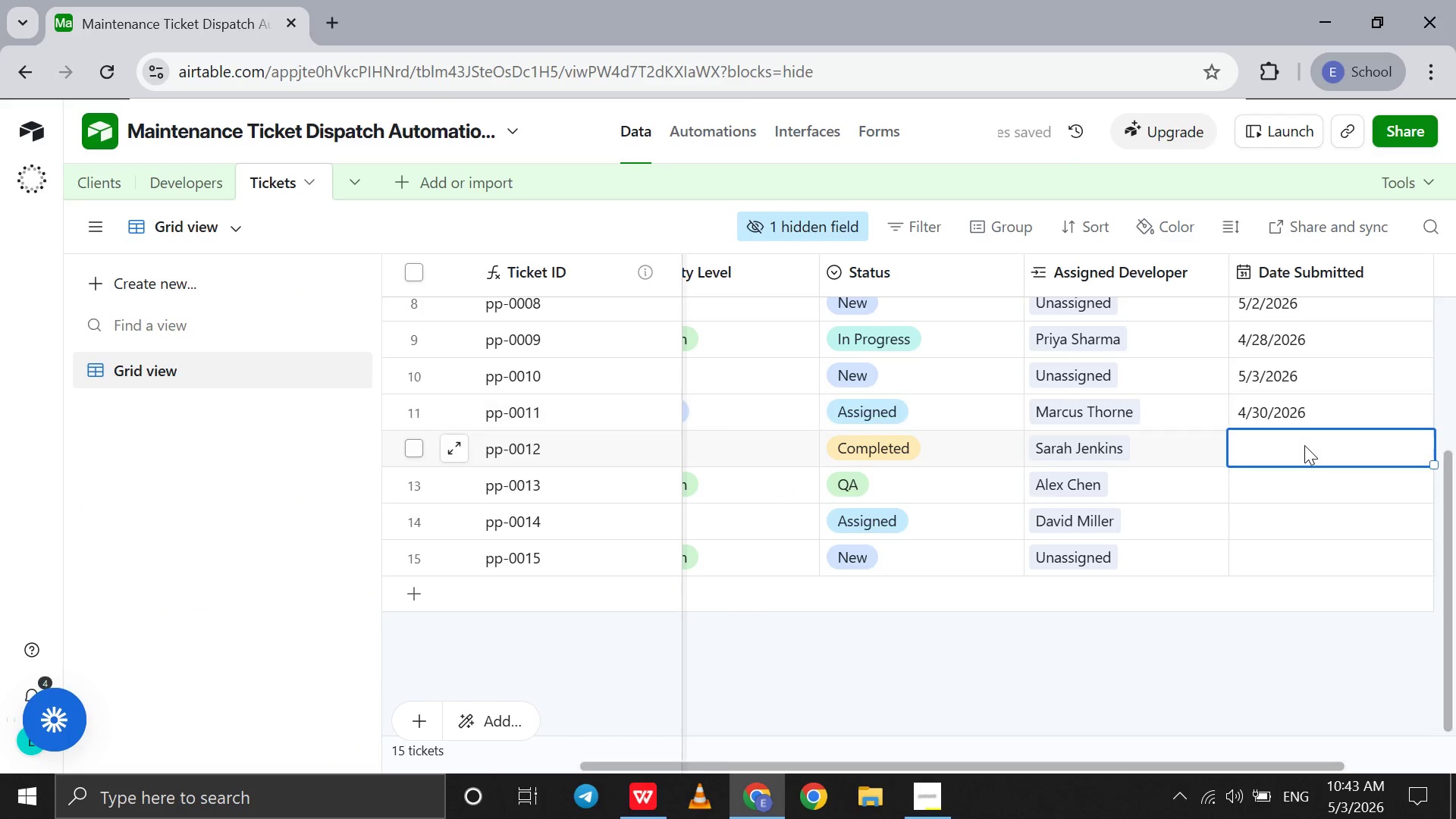 
double_click([1304, 445])
 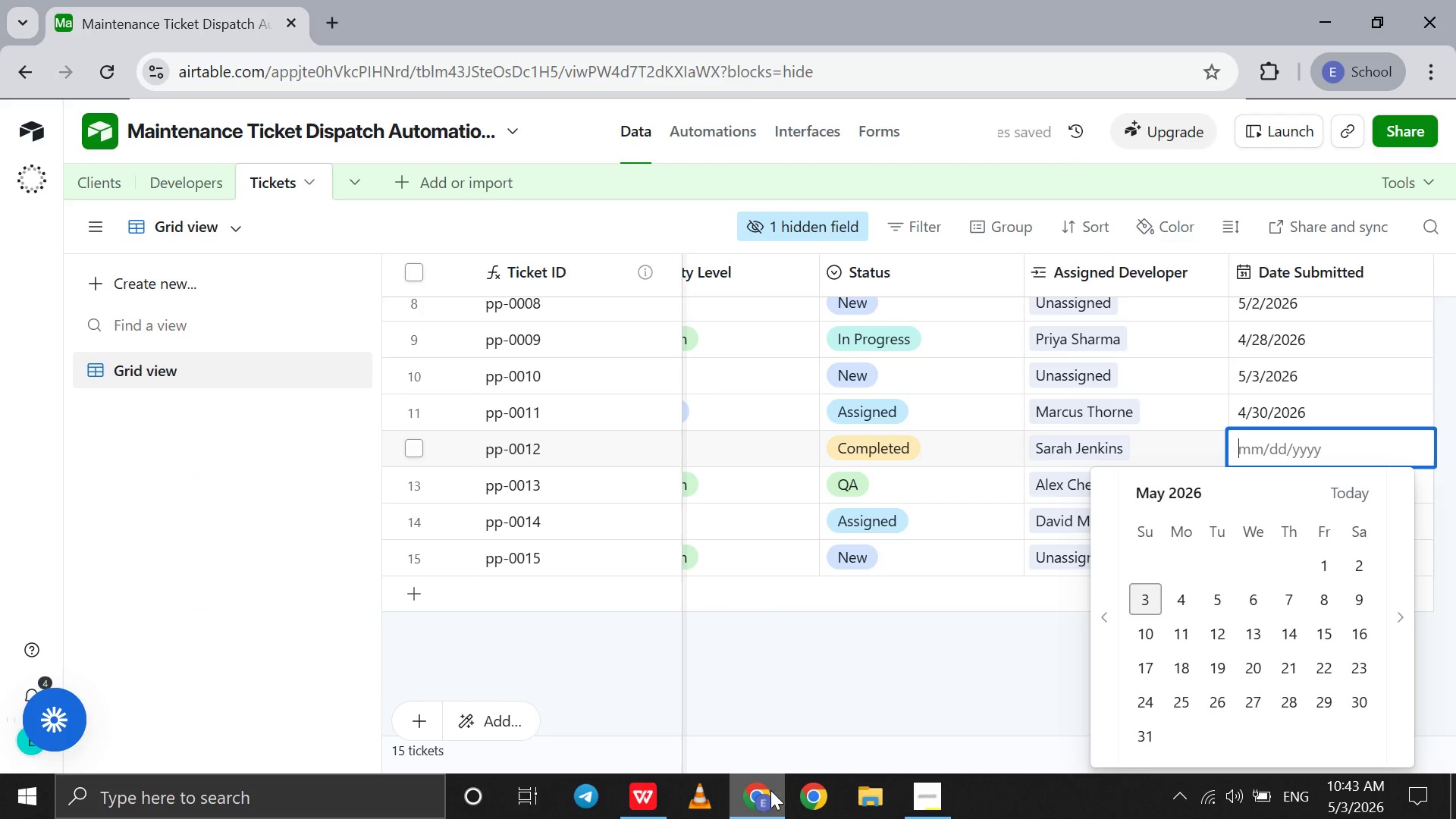 
left_click([755, 803])
 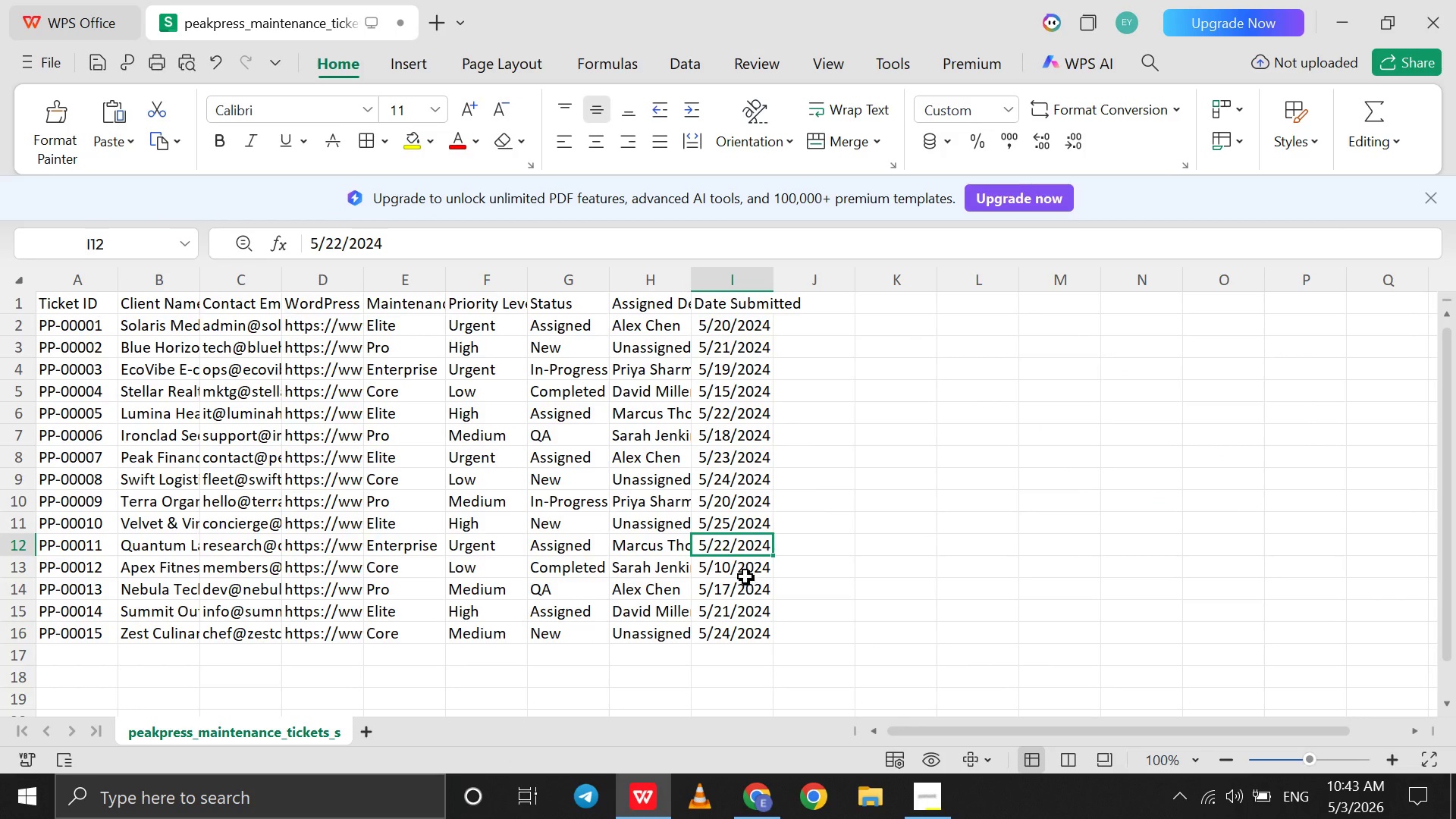 
left_click([741, 573])
 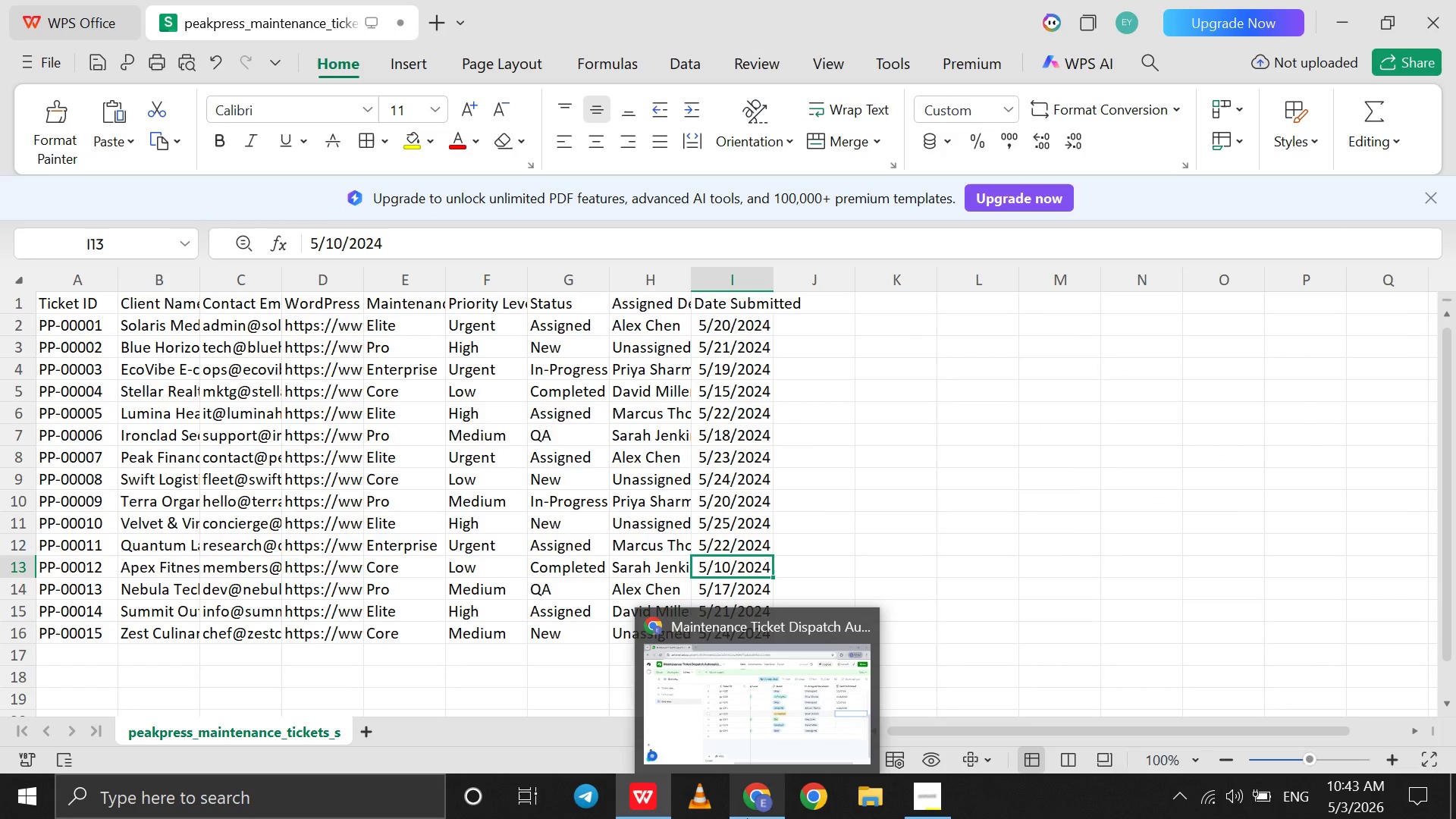 
left_click([747, 818])
 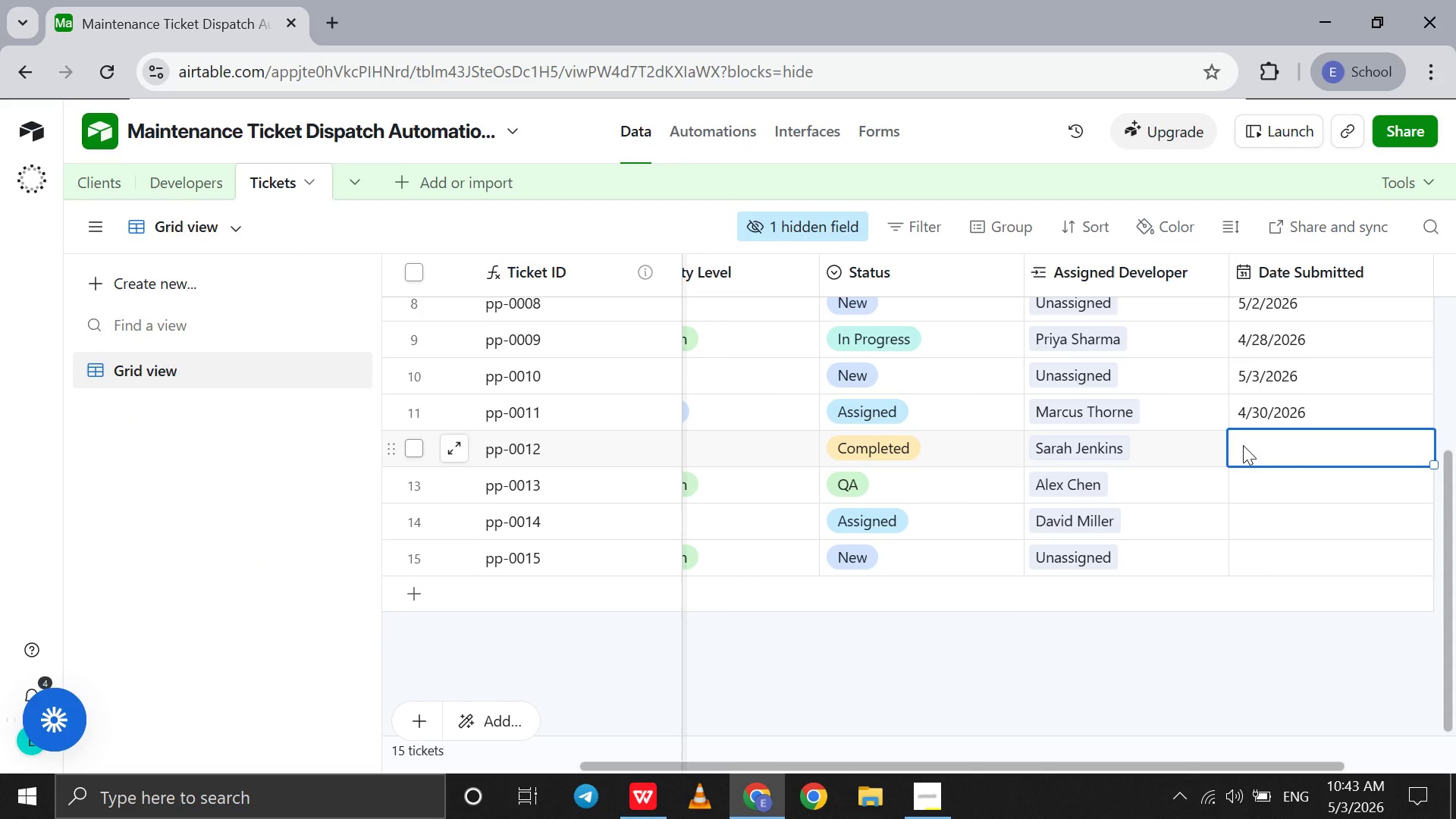 
double_click([1243, 445])
 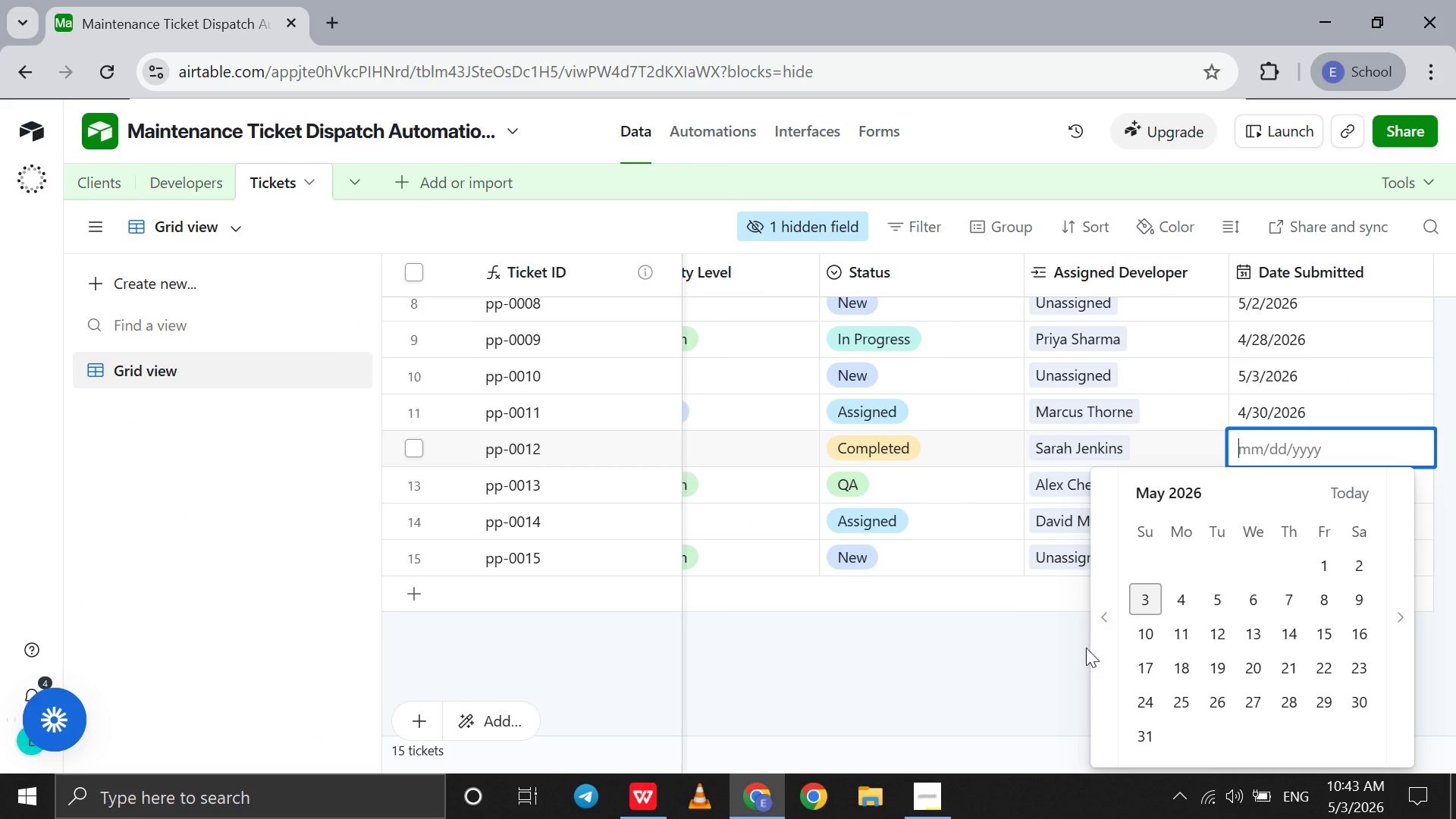 
left_click([1102, 639])
 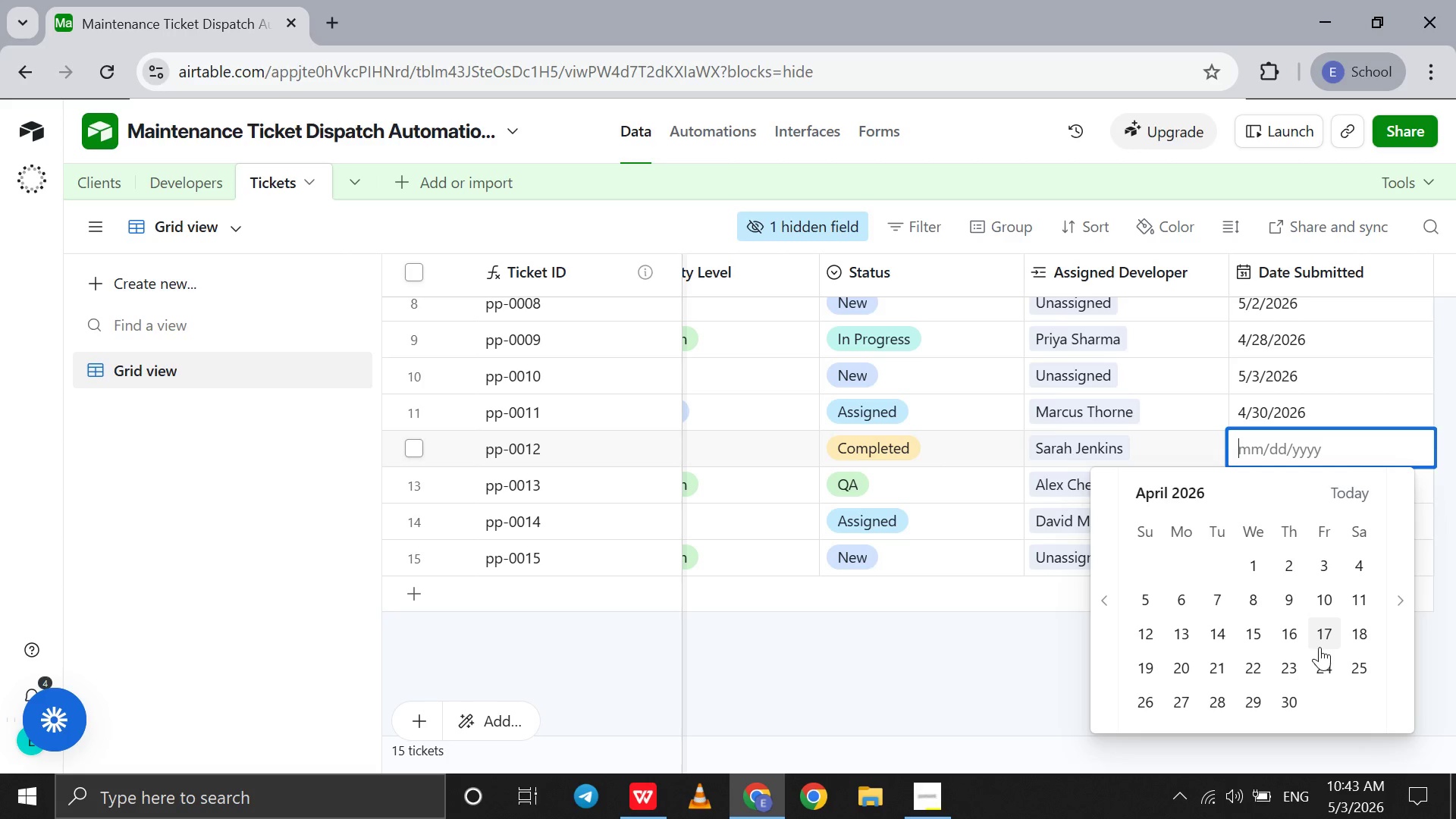 
left_click([1364, 638])
 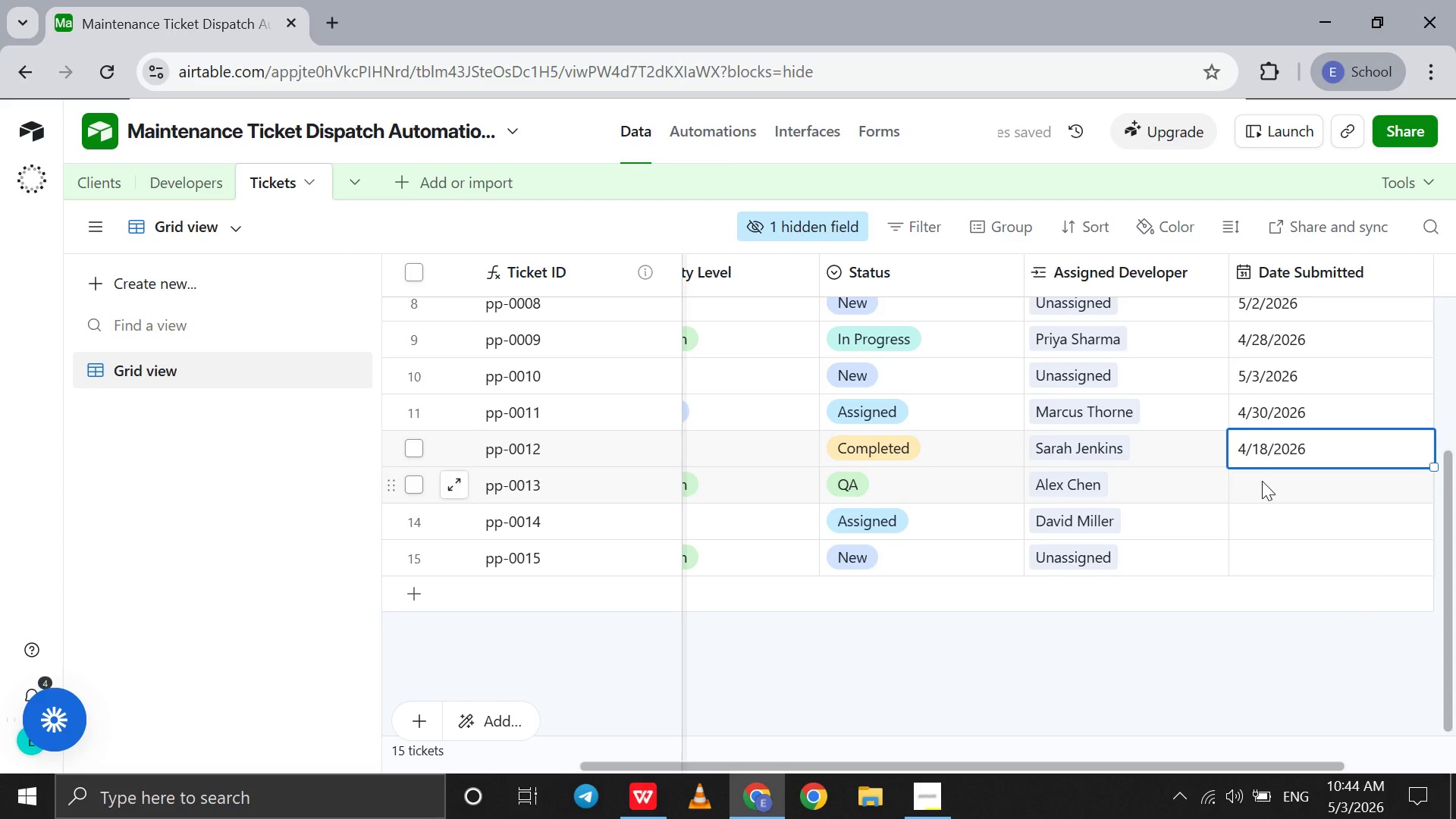 
double_click([1262, 481])
 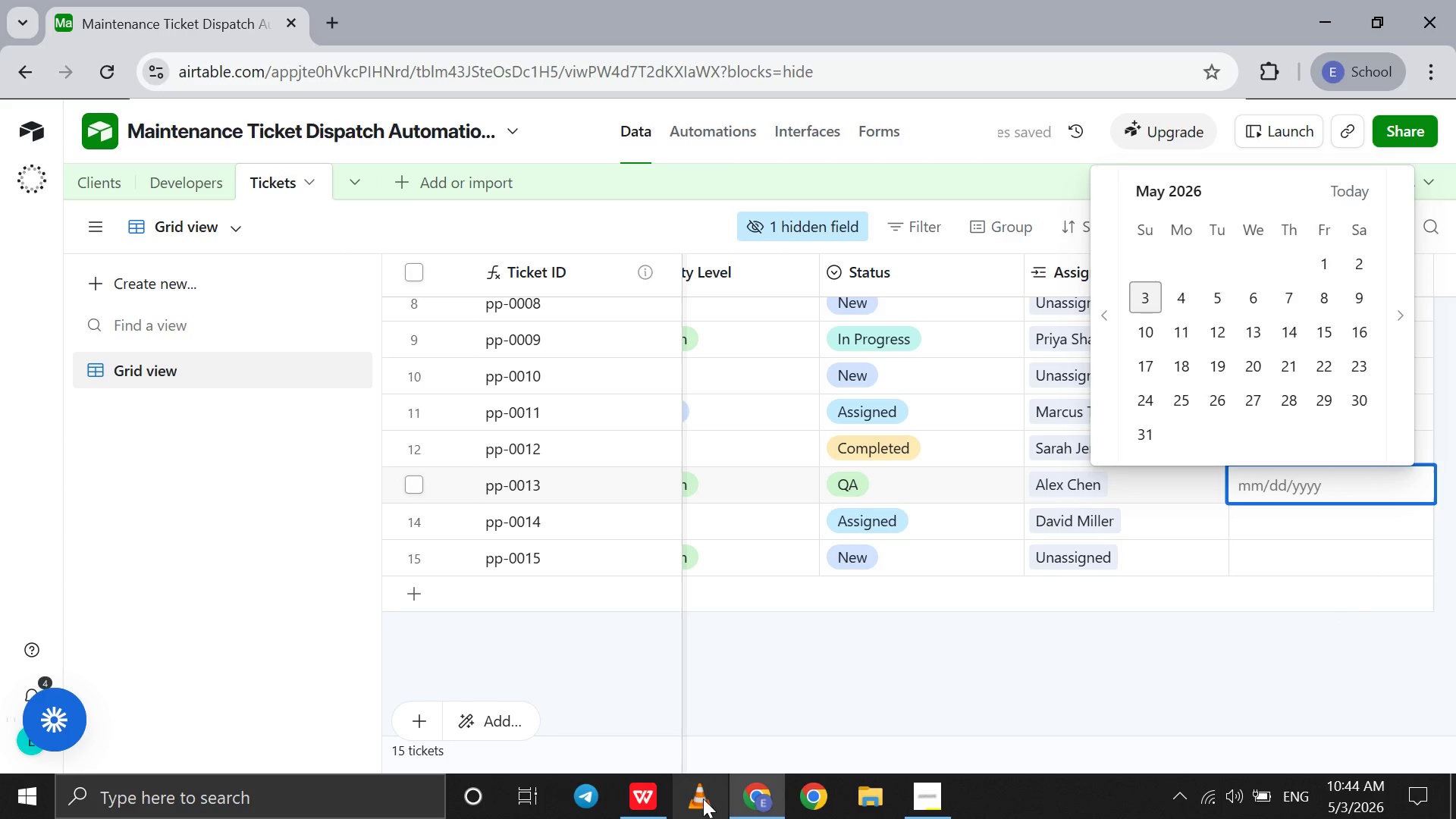 
left_click([661, 800])
 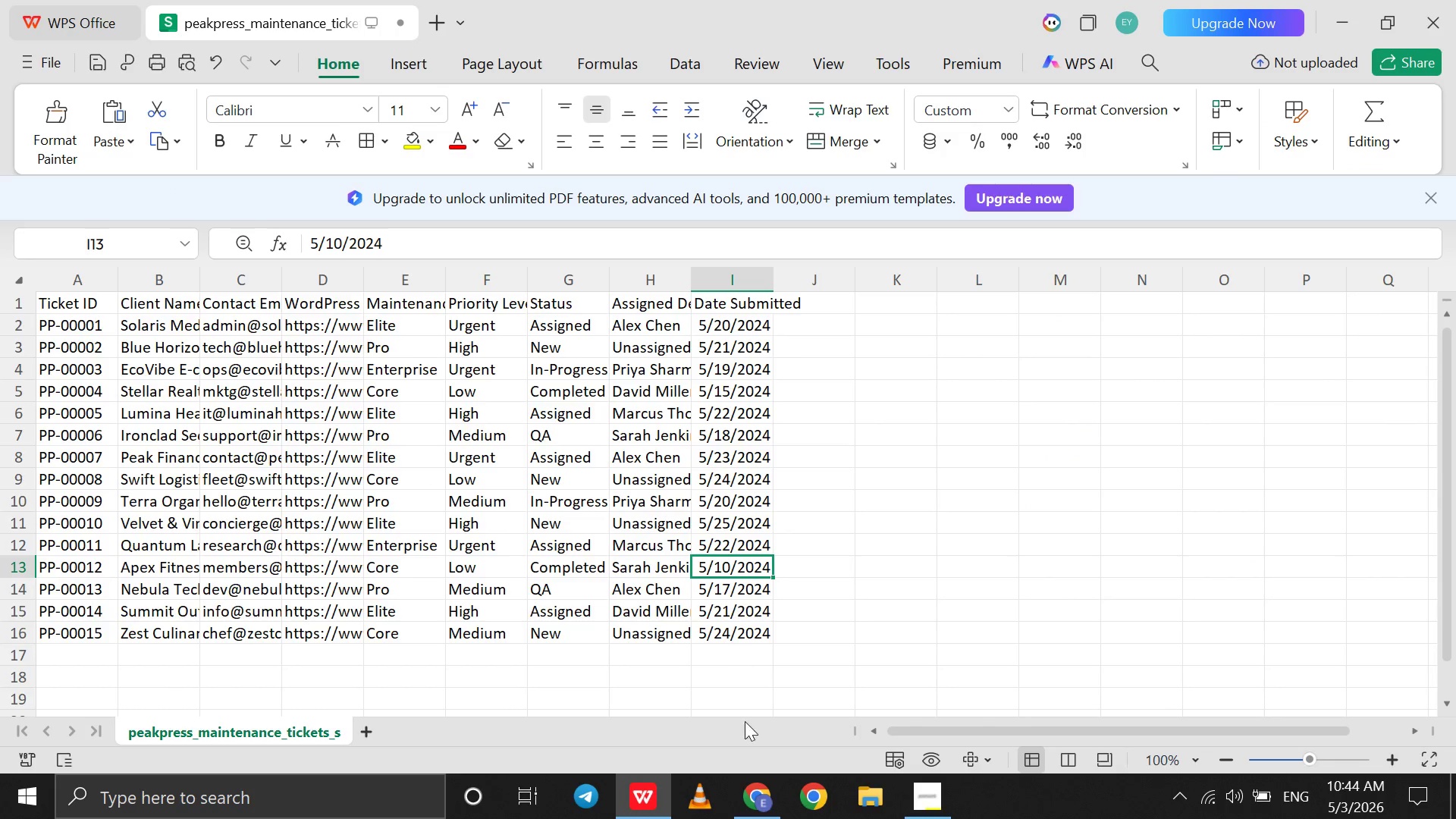 
left_click([751, 818])
 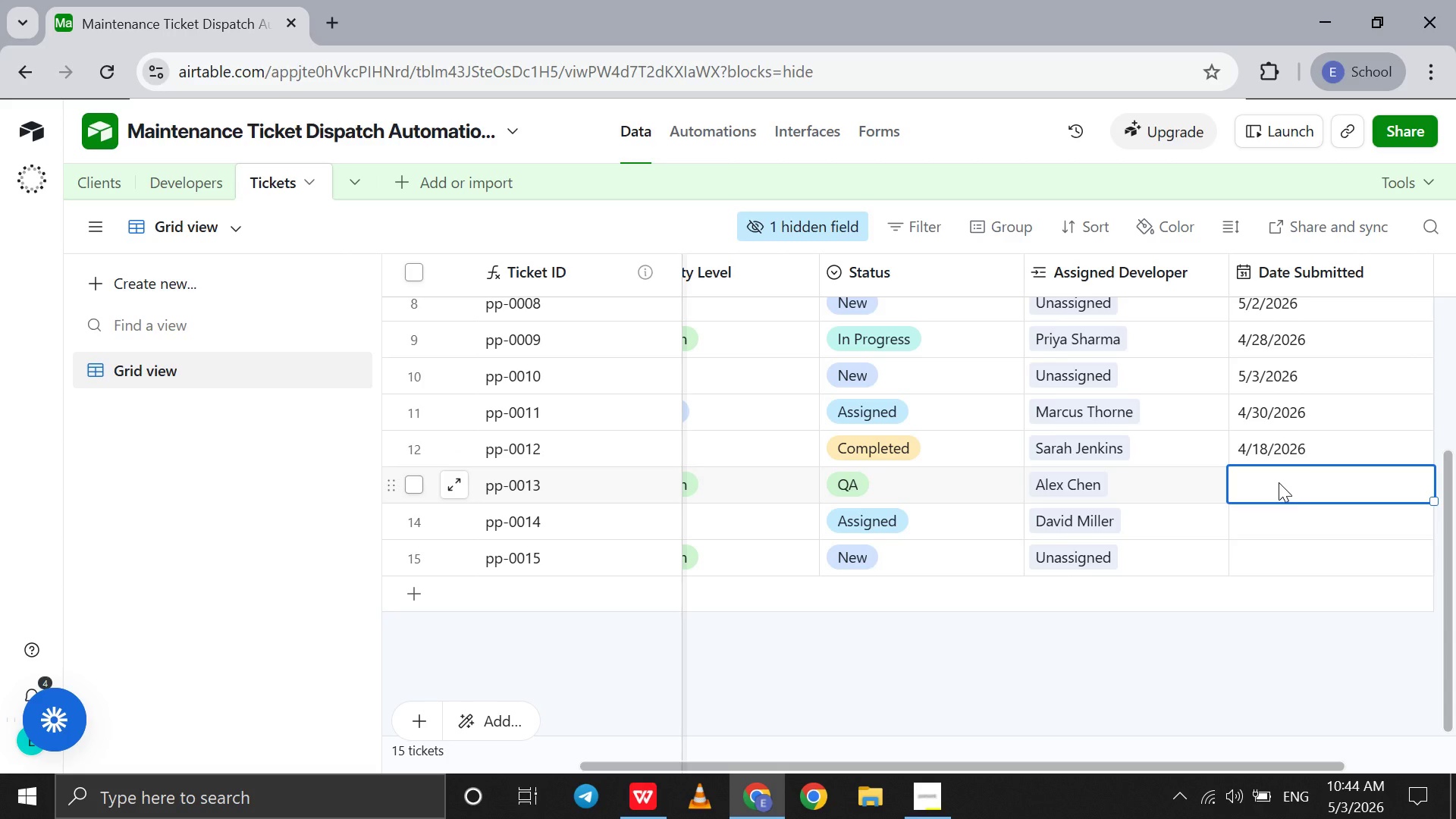 
double_click([1279, 482])
 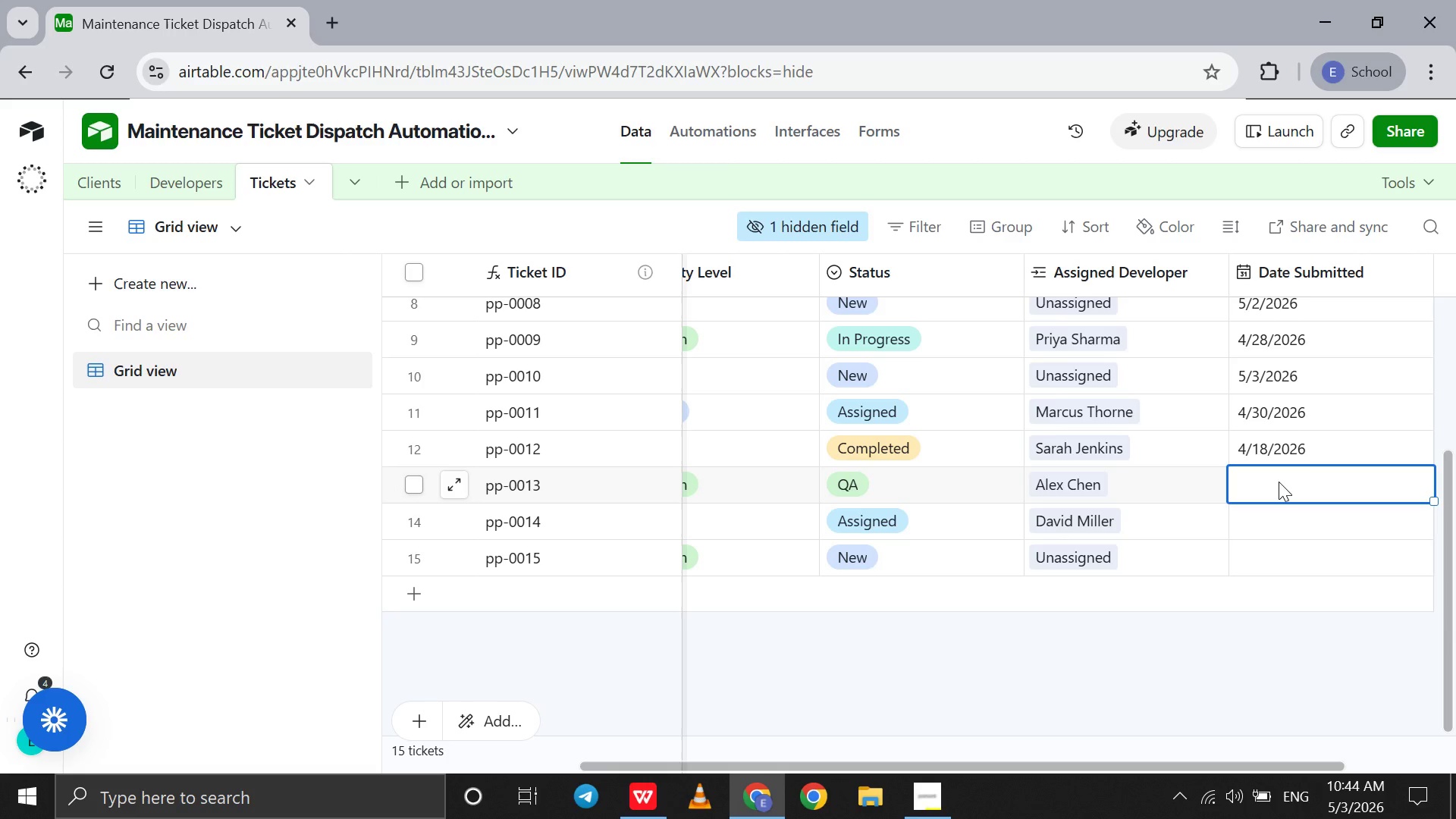 
double_click([1279, 482])
 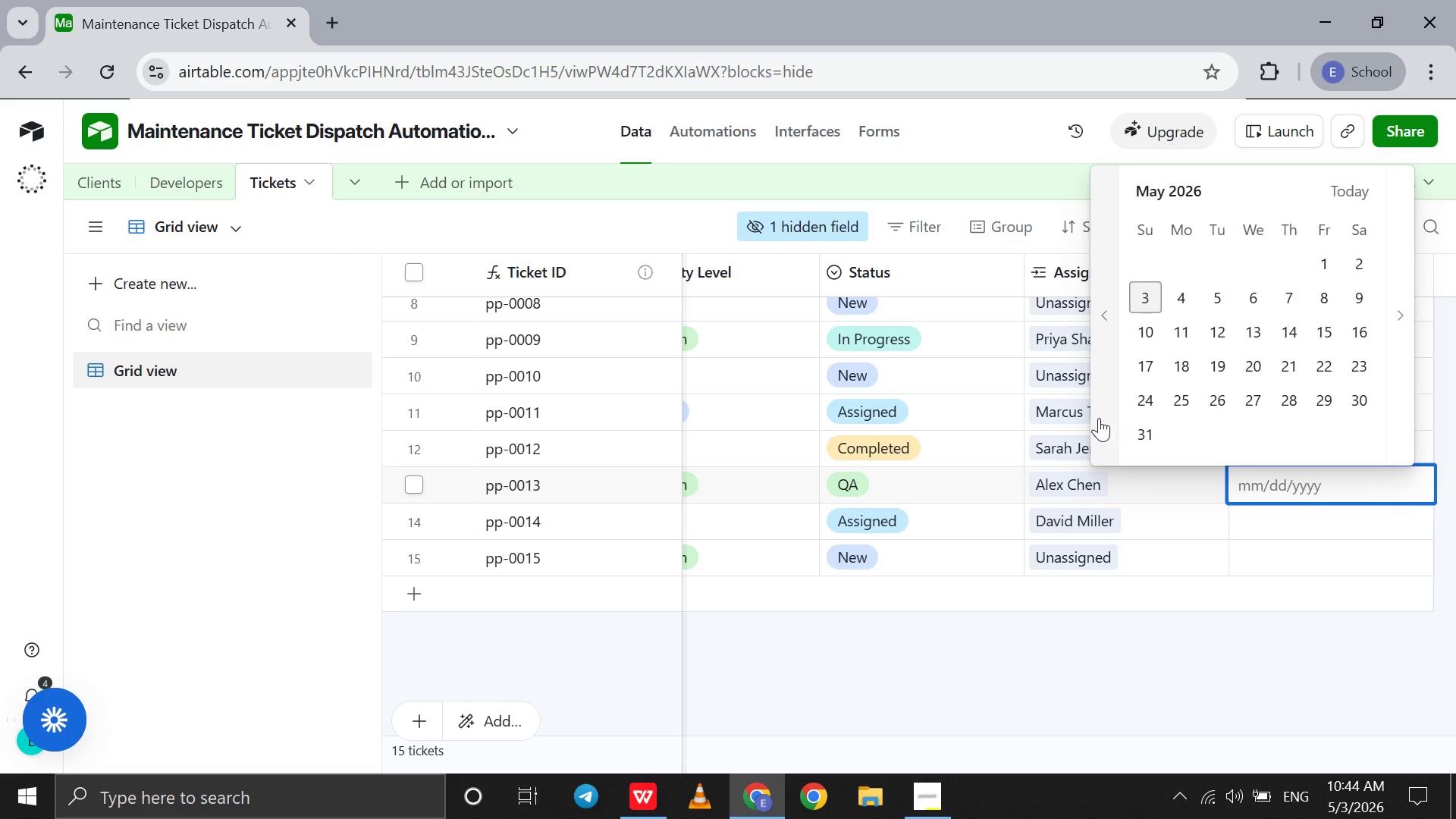 
left_click([1099, 418])
 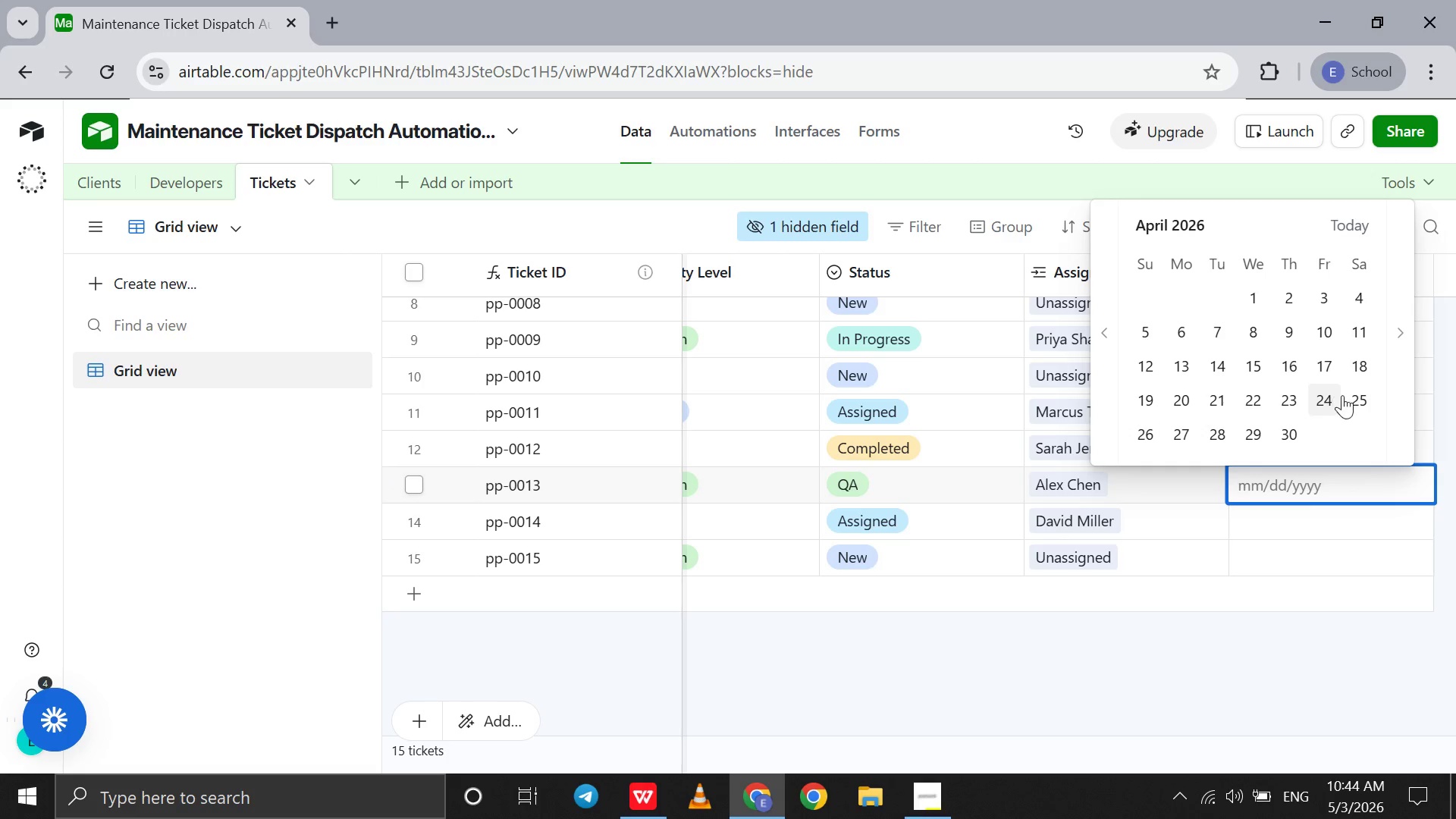 
left_click([1344, 394])
 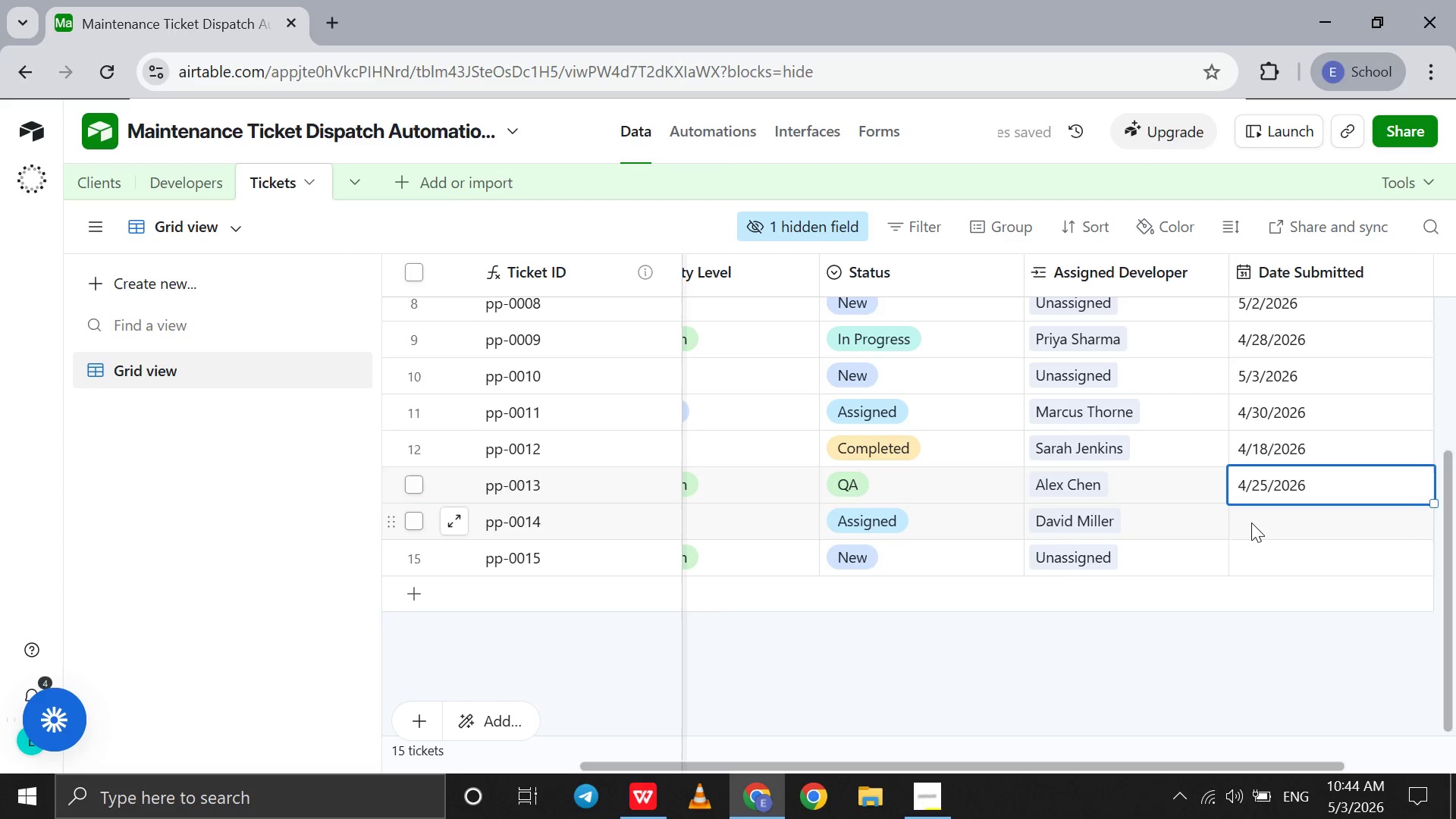 
double_click([1251, 522])
 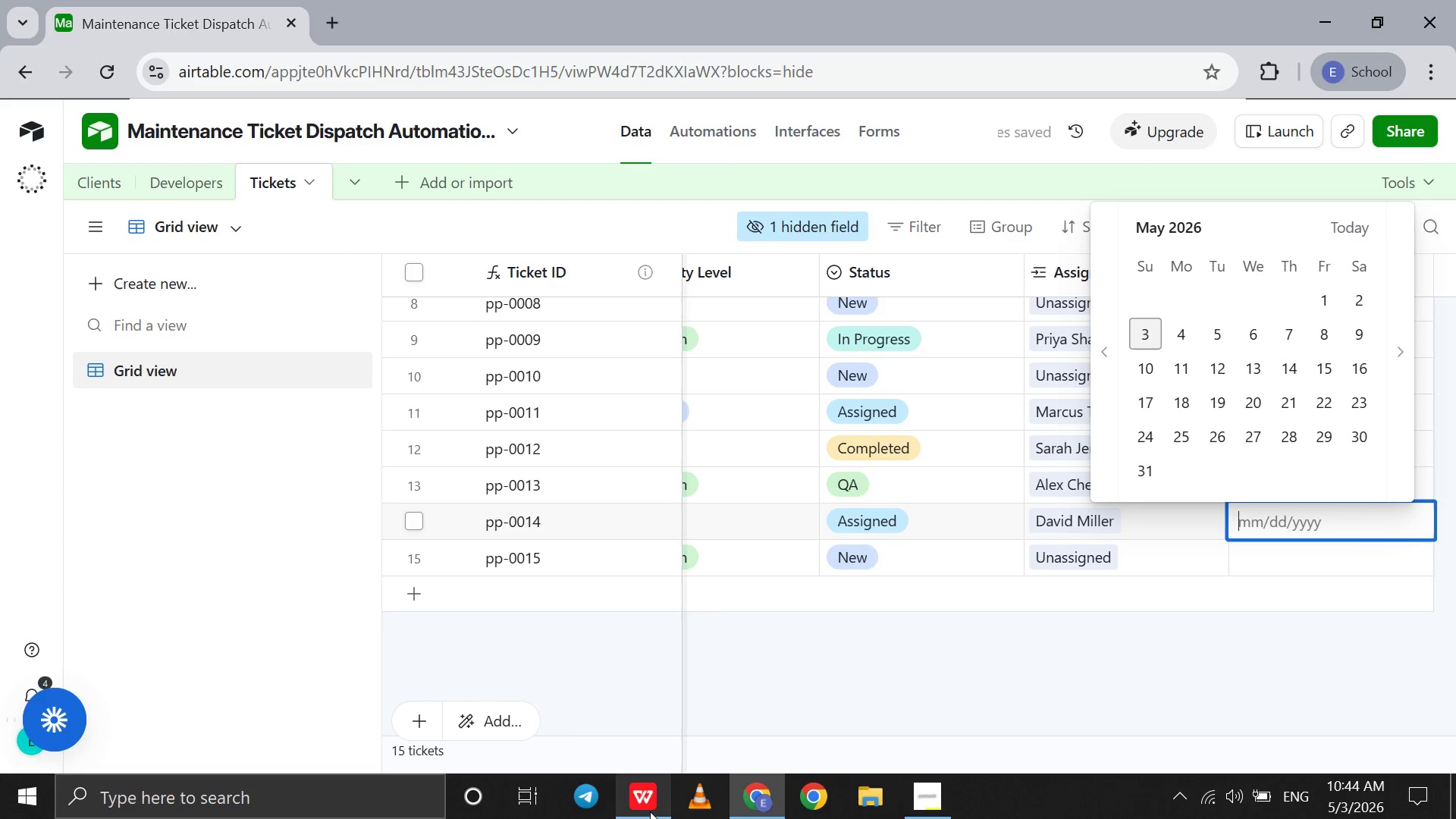 
left_click([644, 814])
 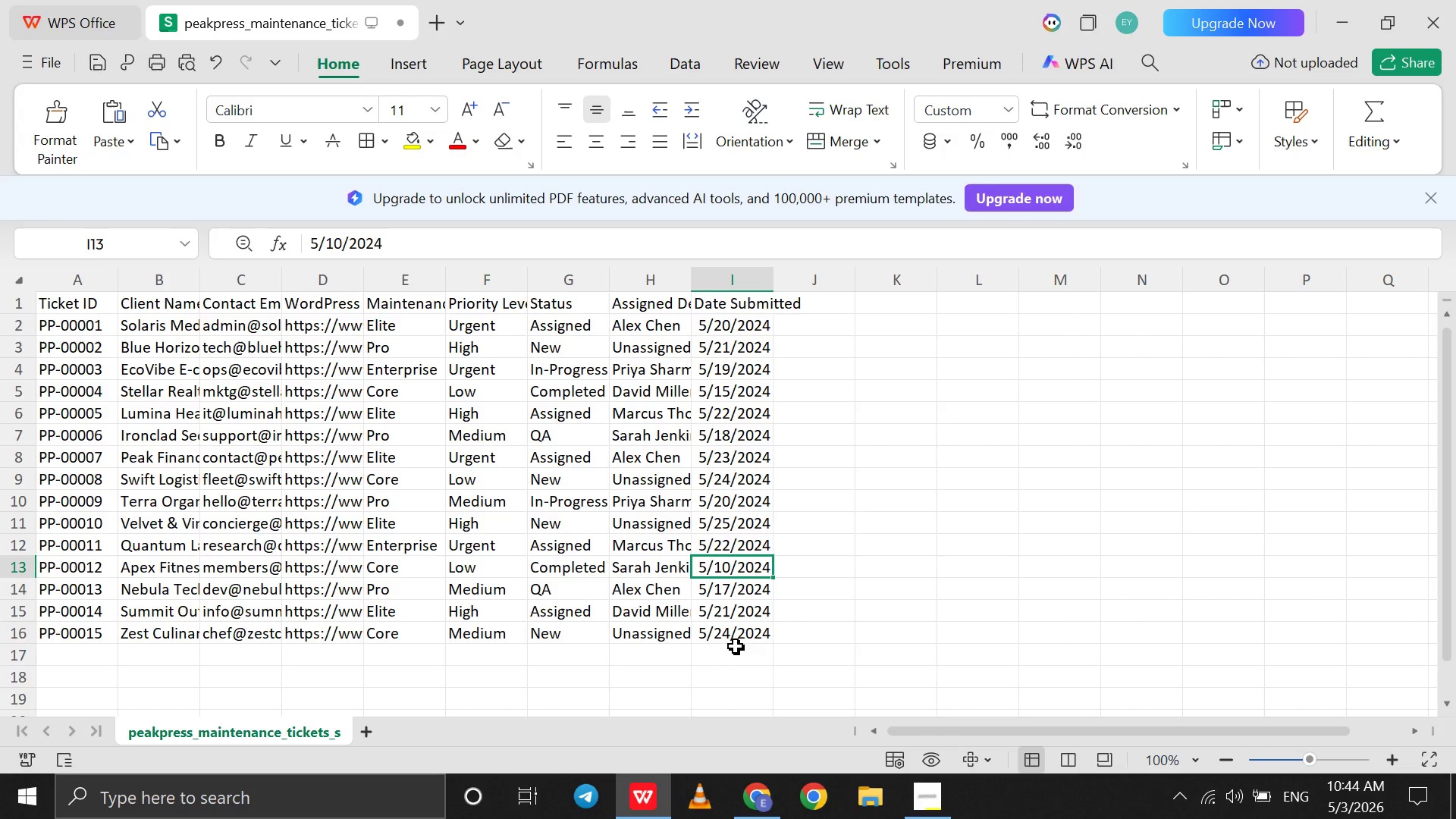 
left_click([733, 617])
 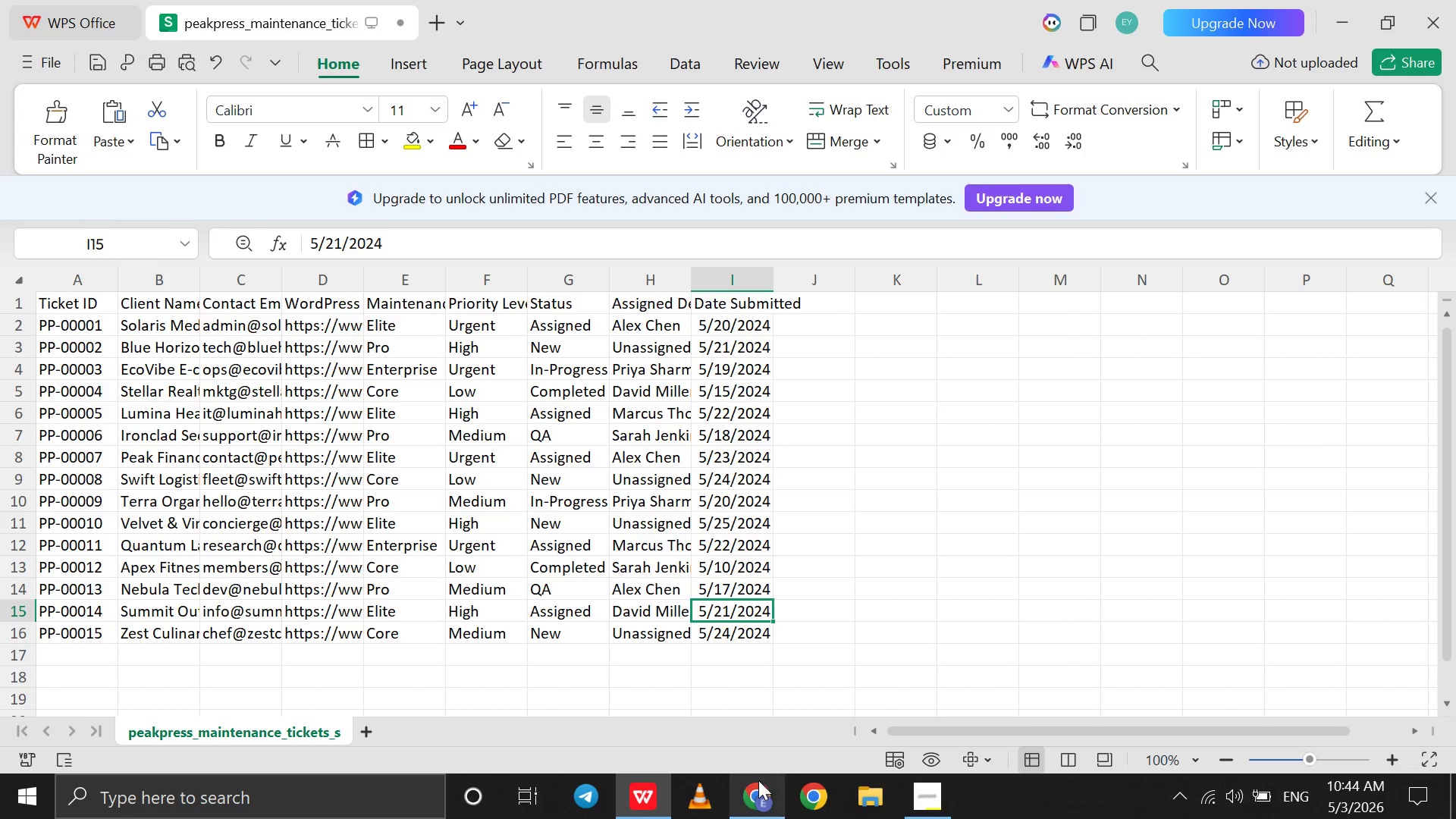 
left_click([758, 780])
 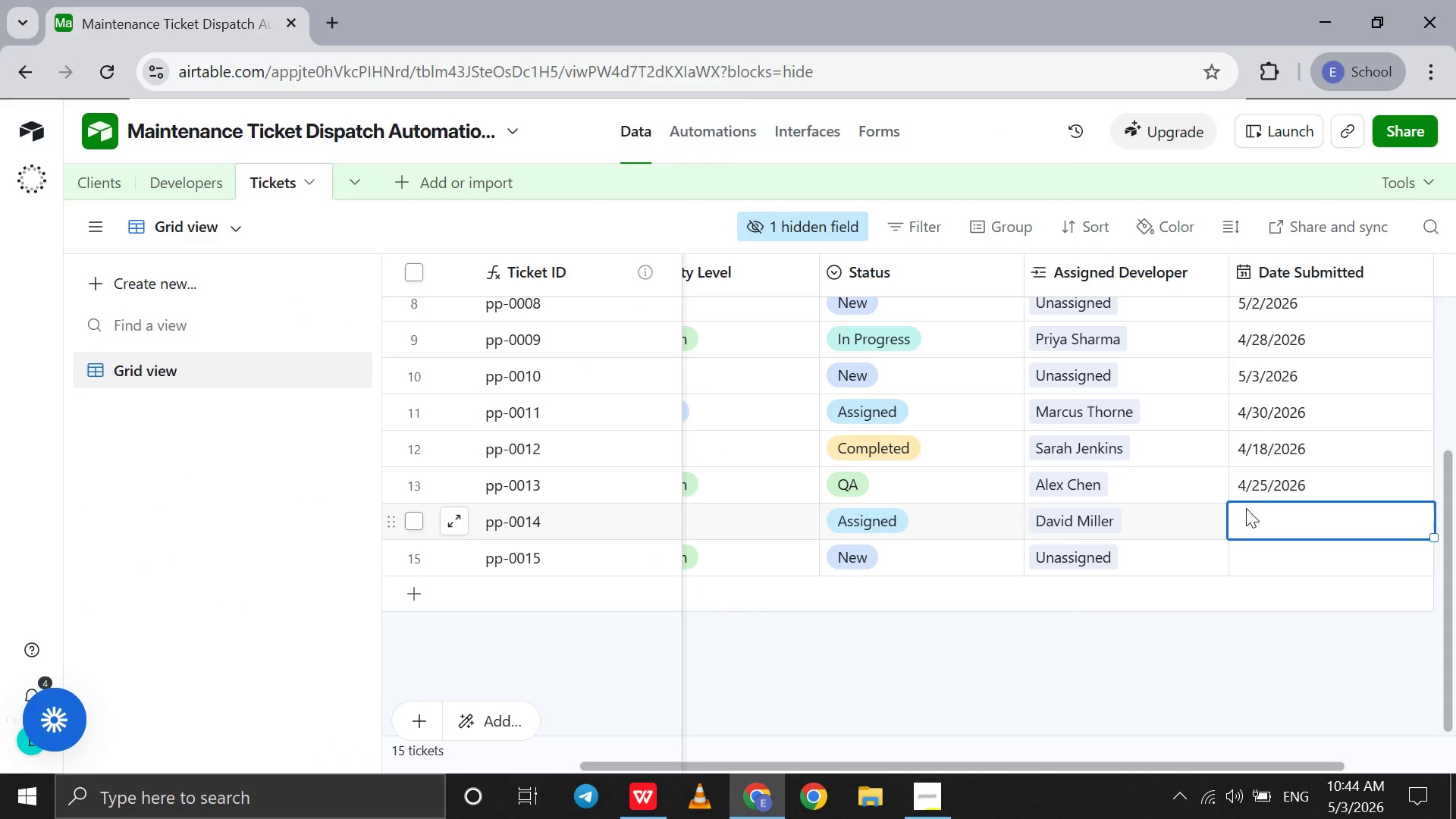 
double_click([1246, 507])
 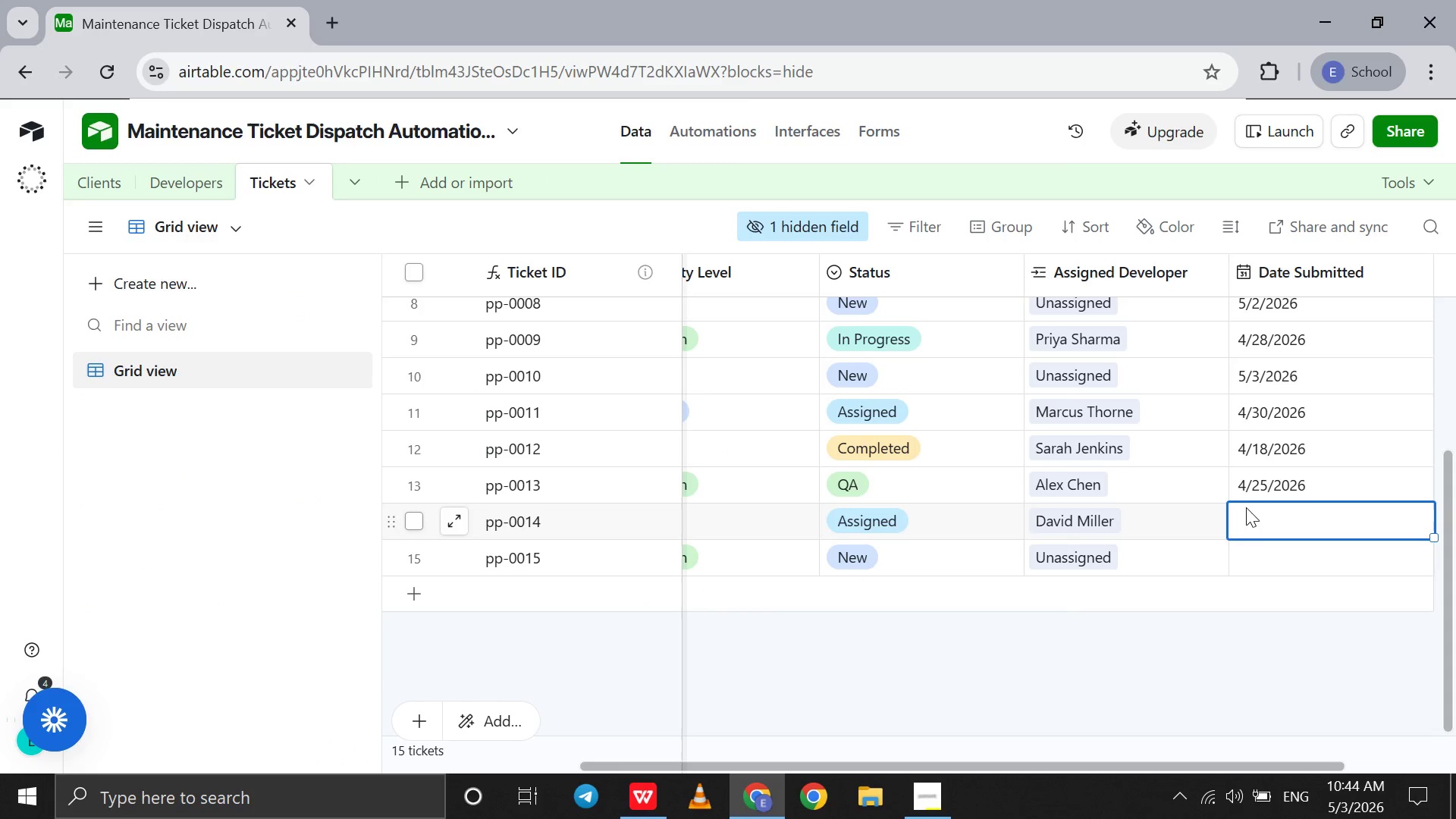 
double_click([1246, 507])
 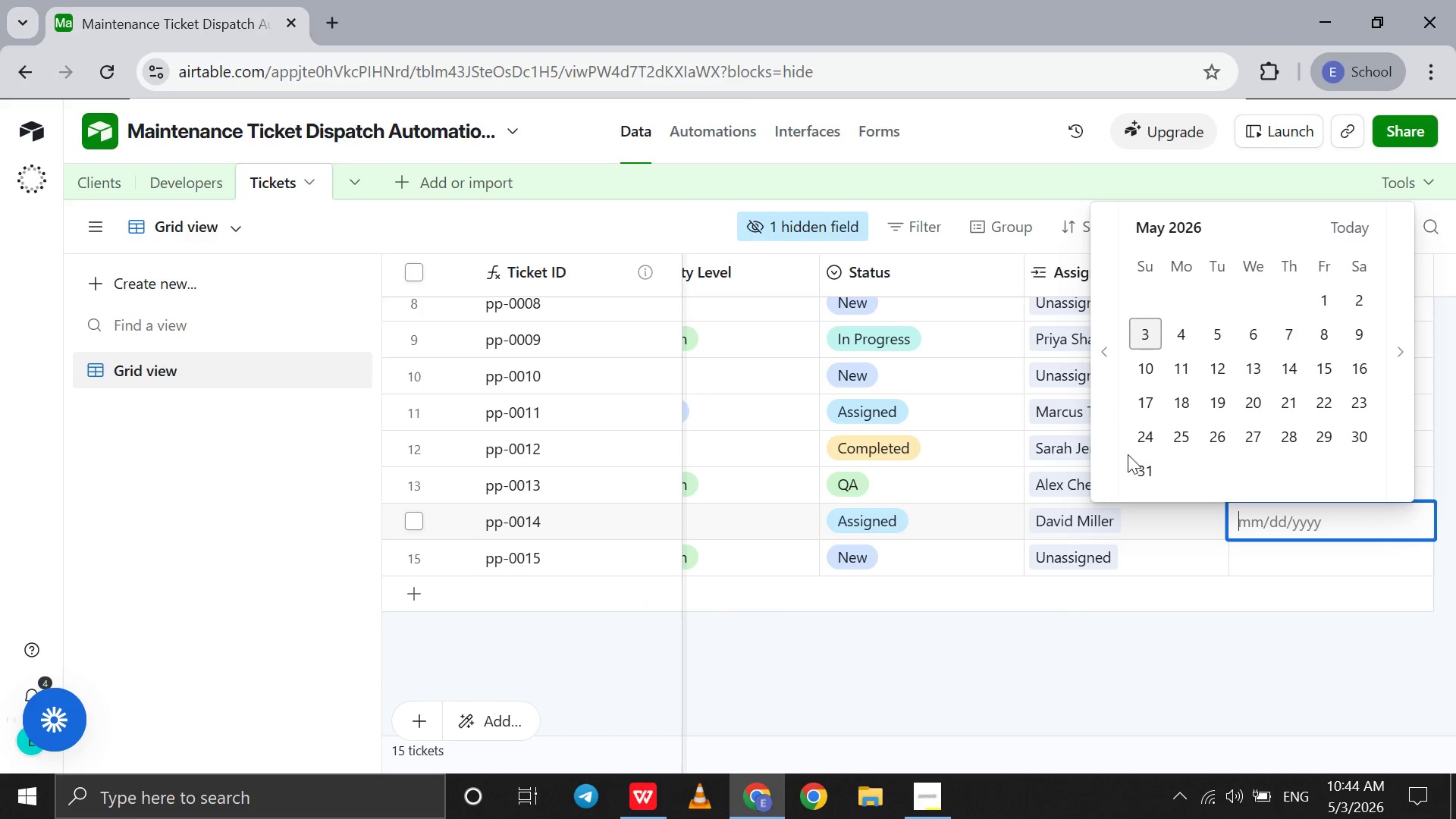 
left_click([1116, 450])
 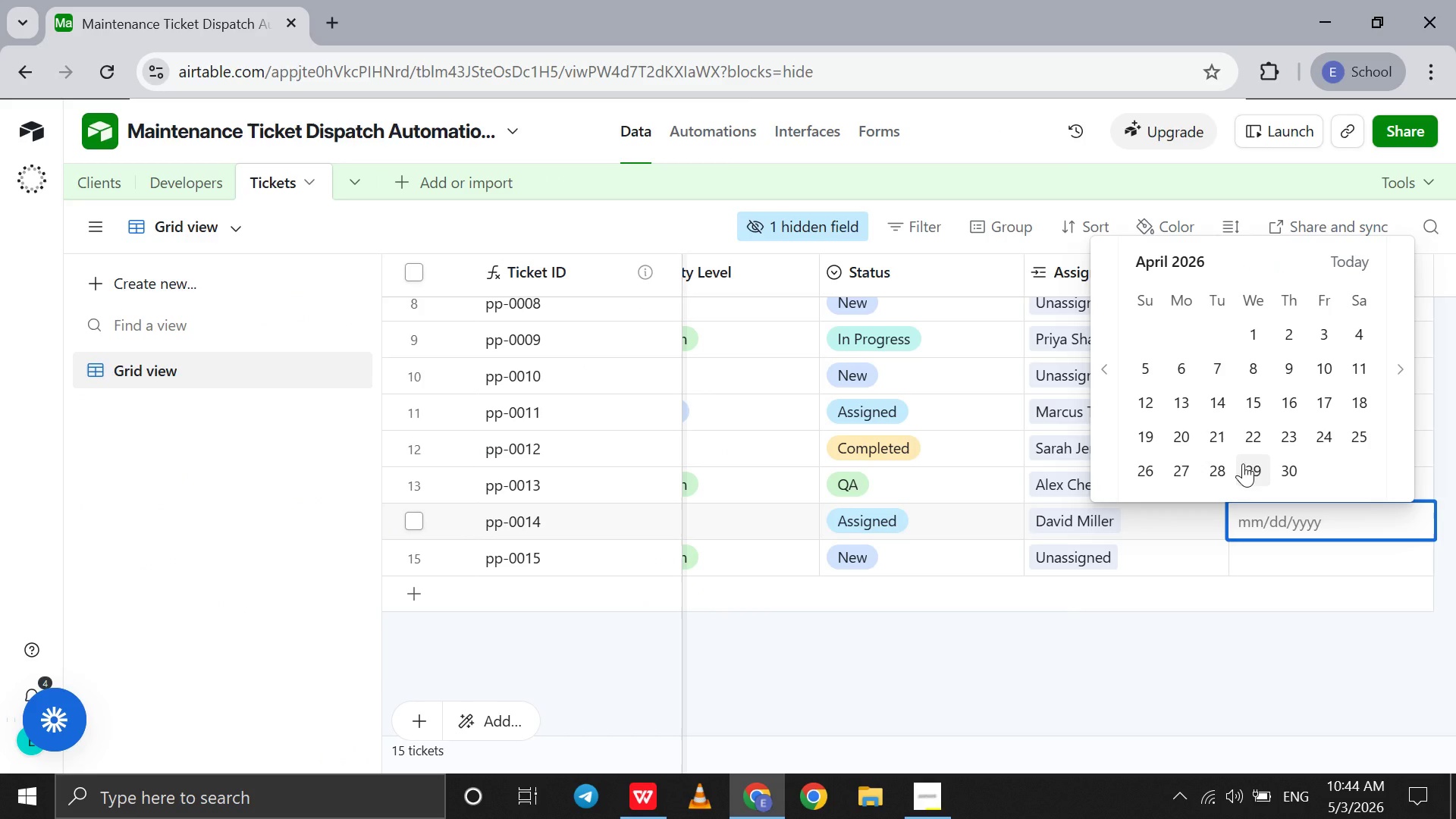 
left_click([1243, 463])
 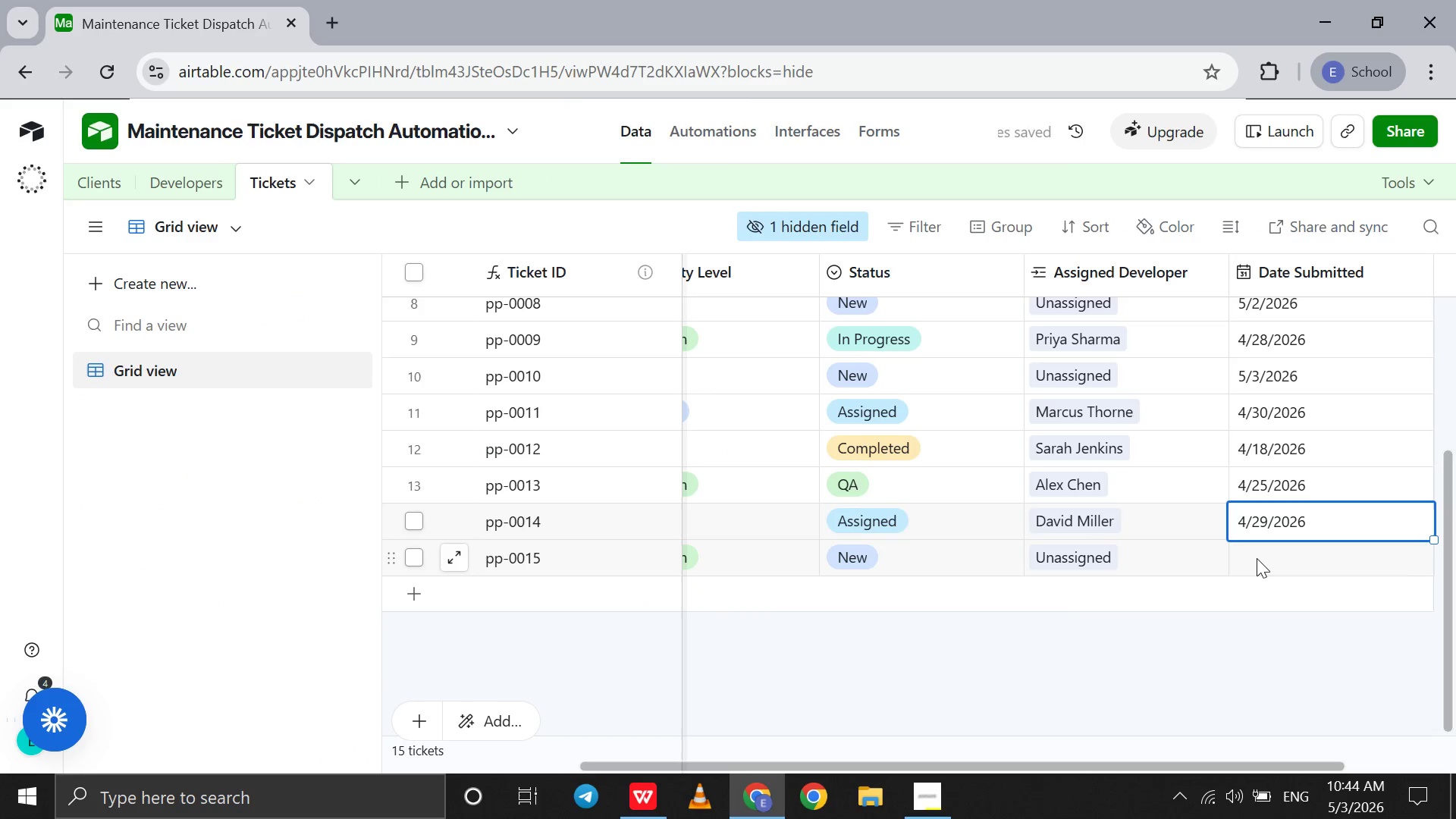 
double_click([1257, 558])
 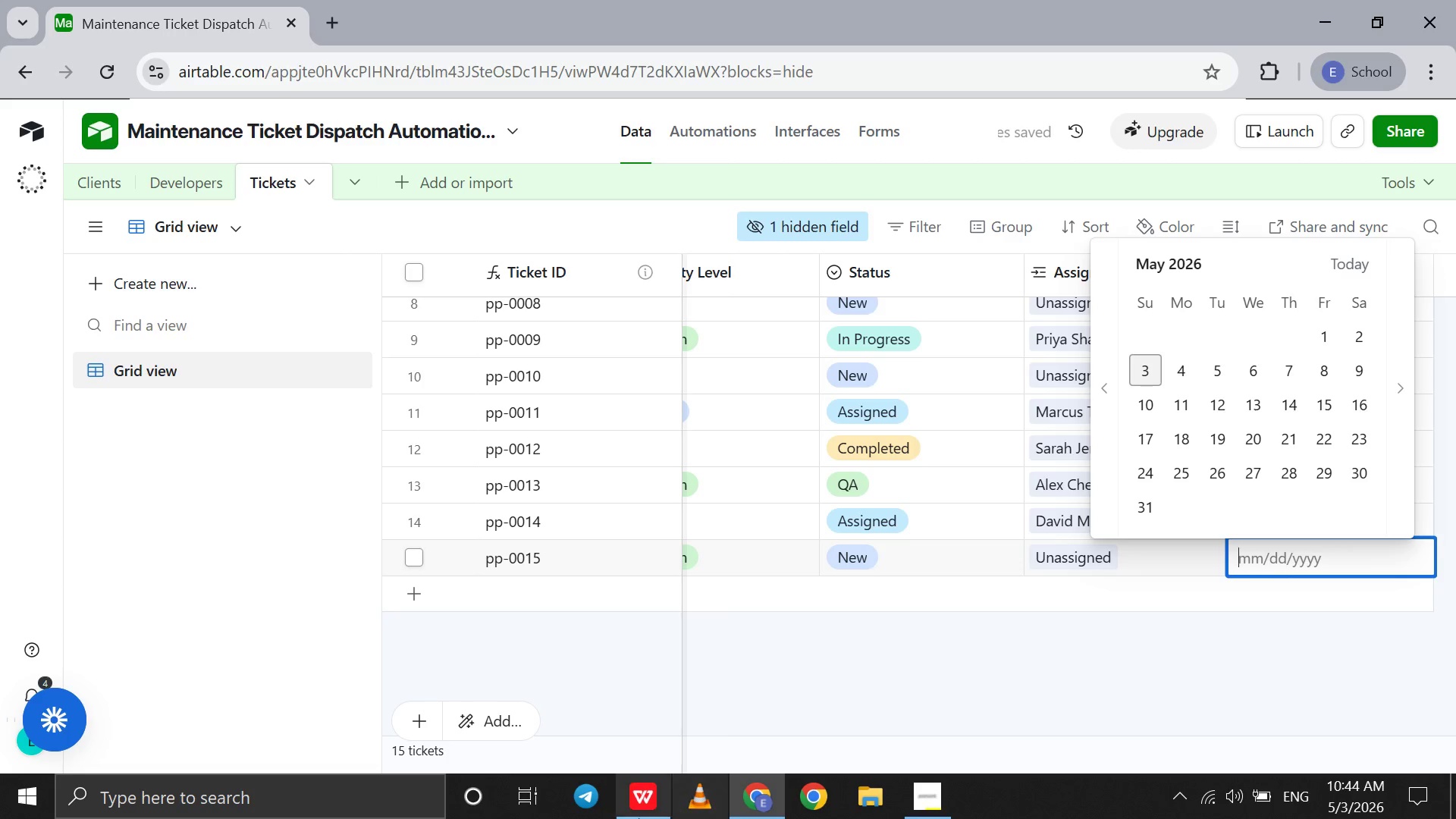 
left_click([636, 818])
 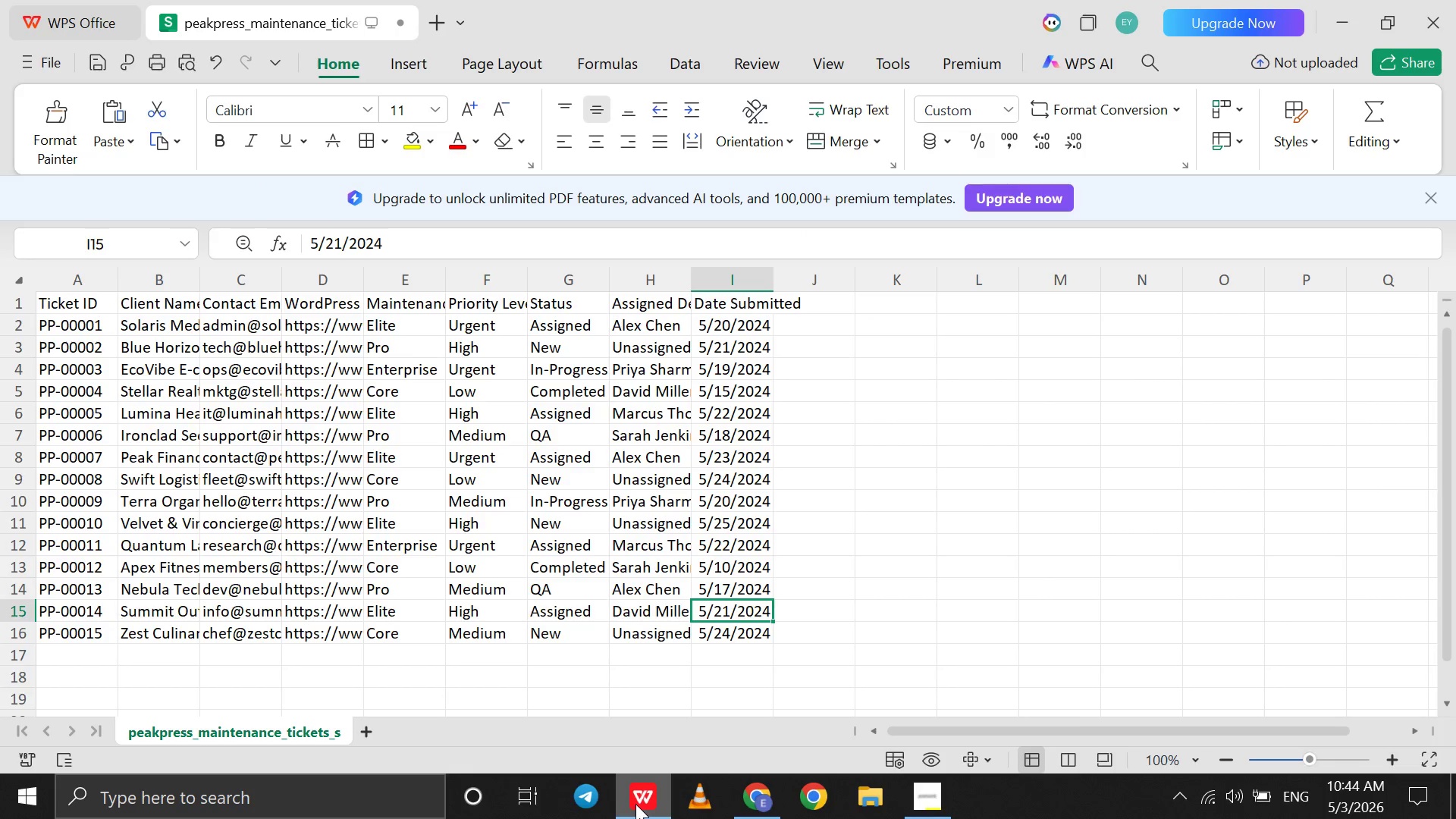 
left_click([635, 804])
 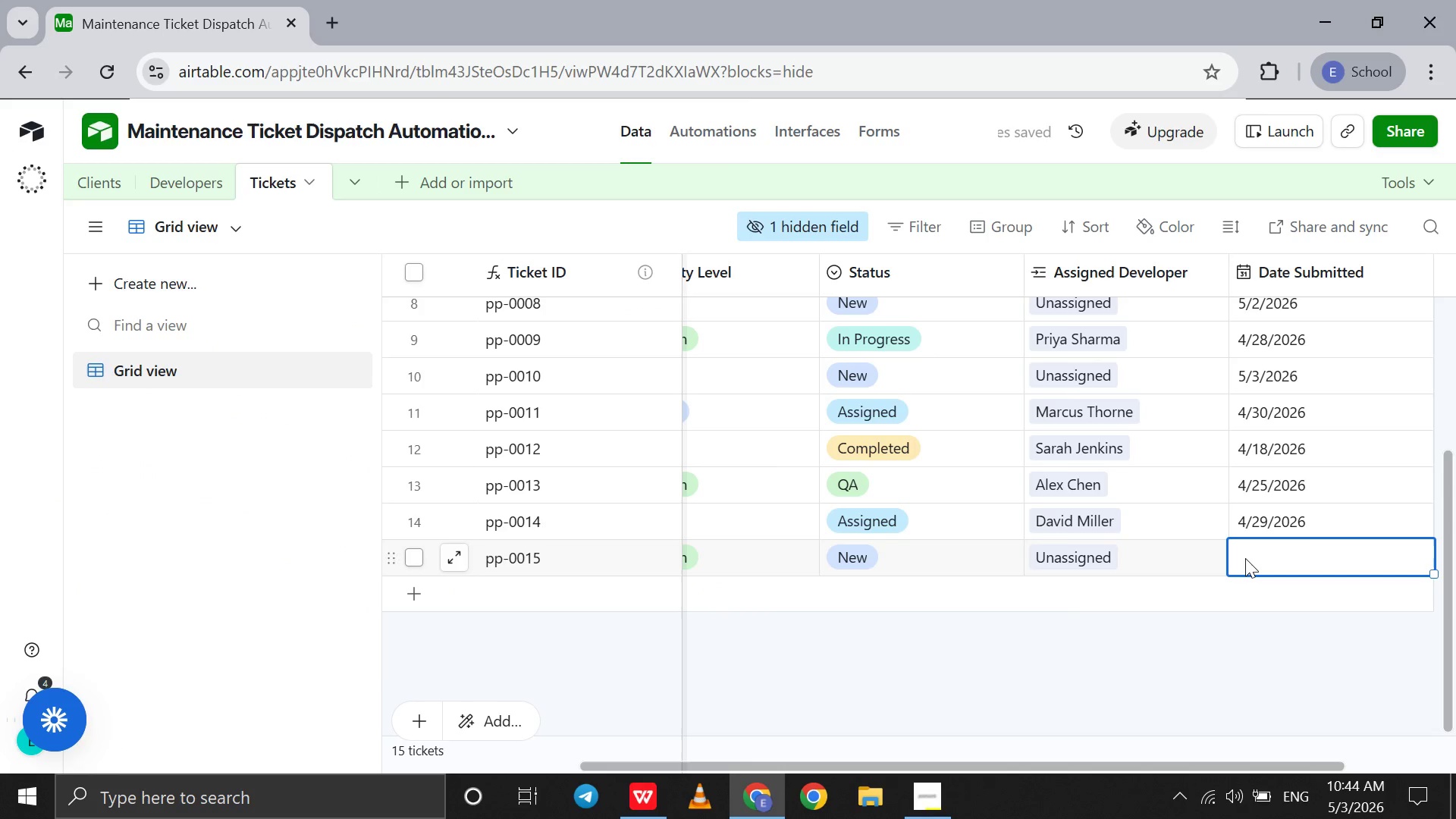 
double_click([1245, 558])
 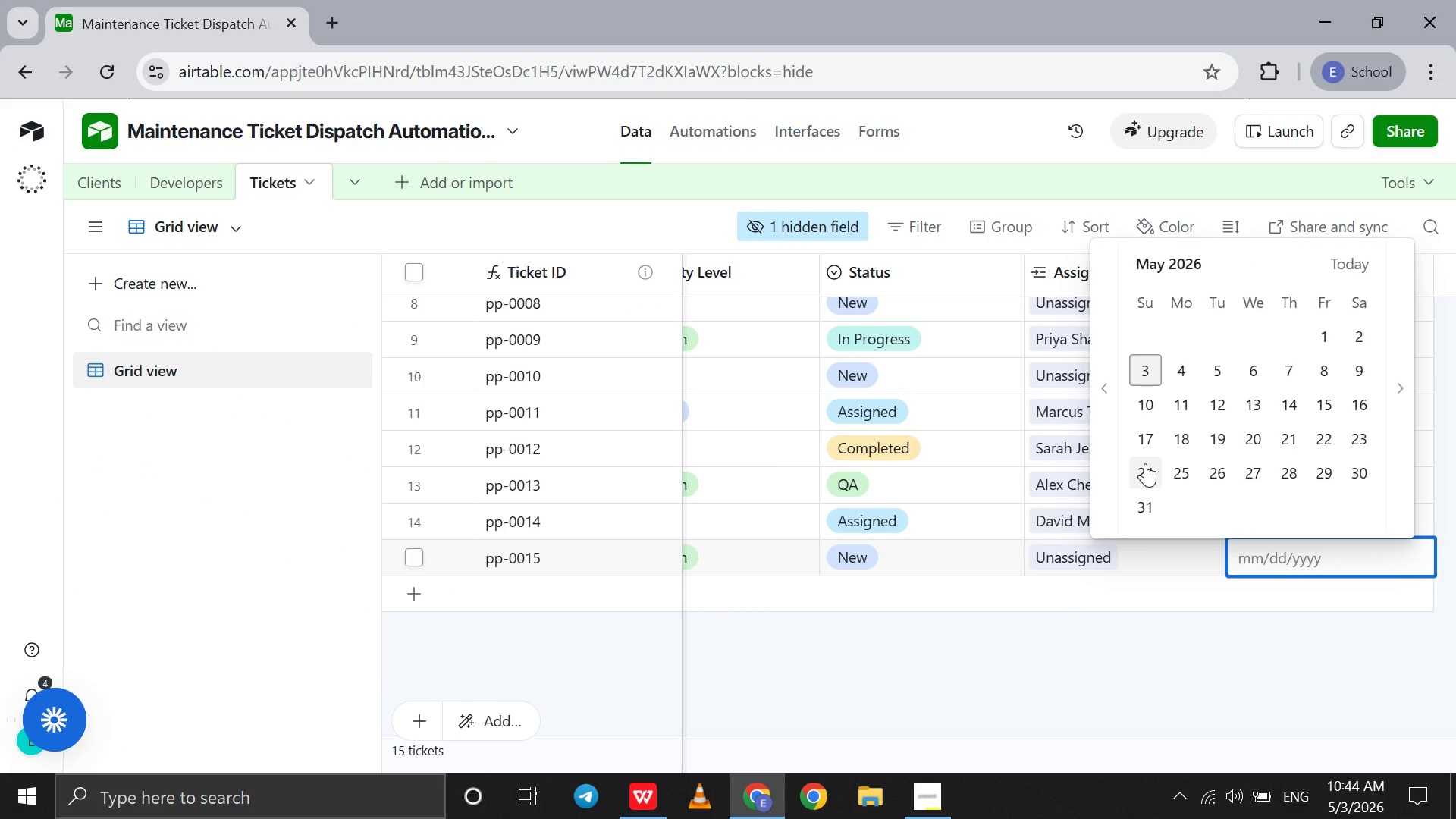 
wait(5.41)
 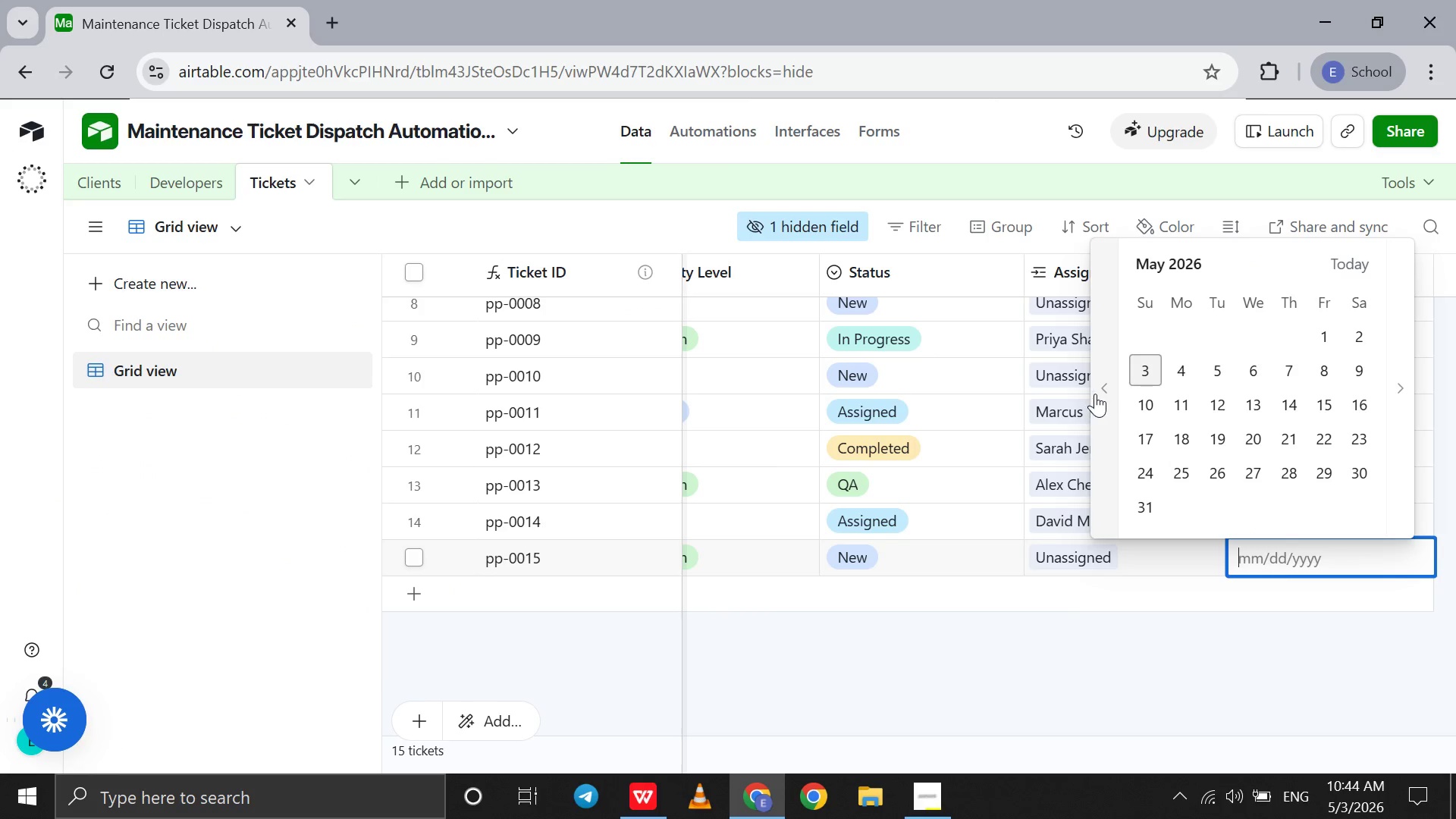 
left_click([1358, 333])
 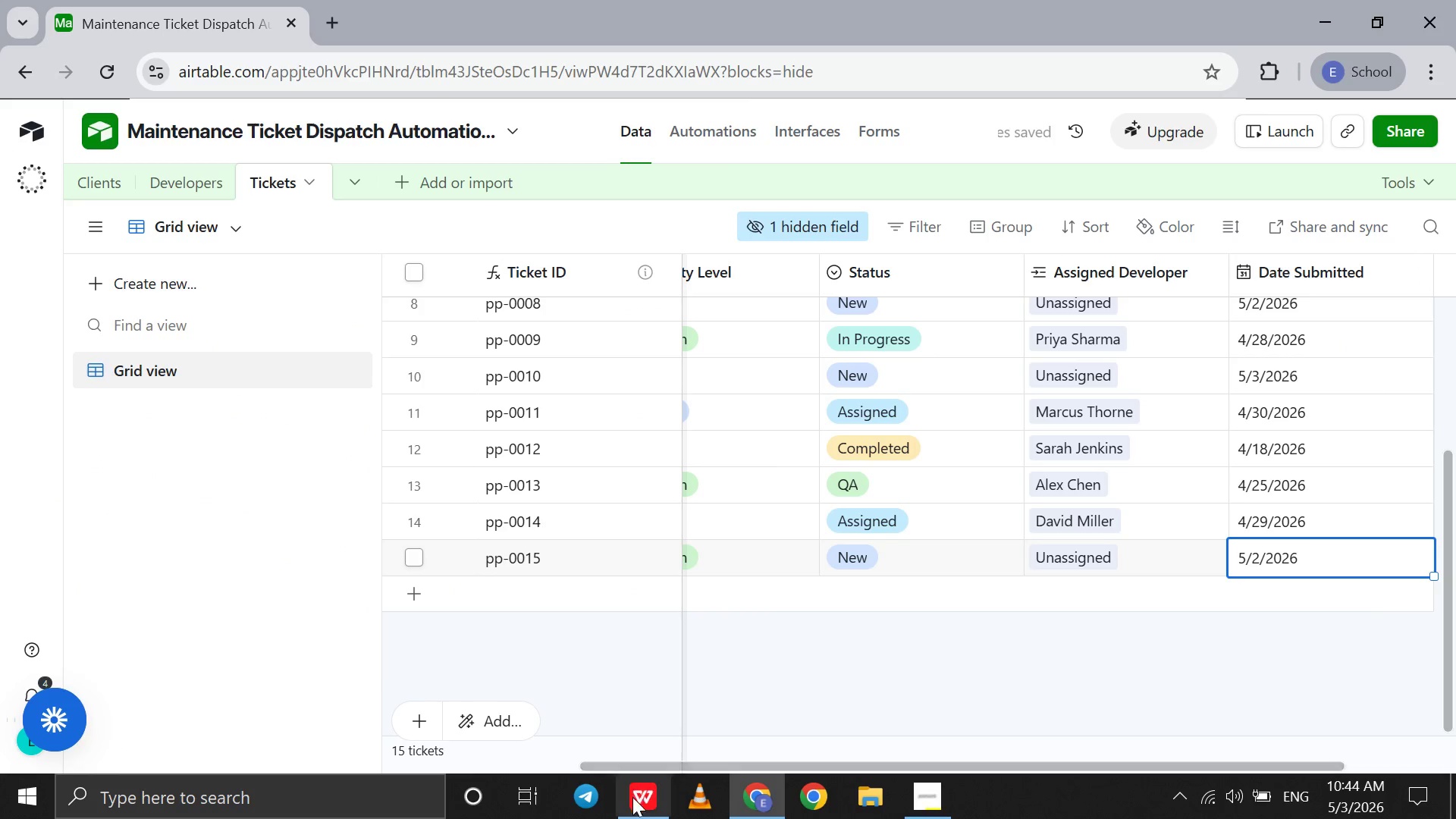 
left_click([632, 808])
 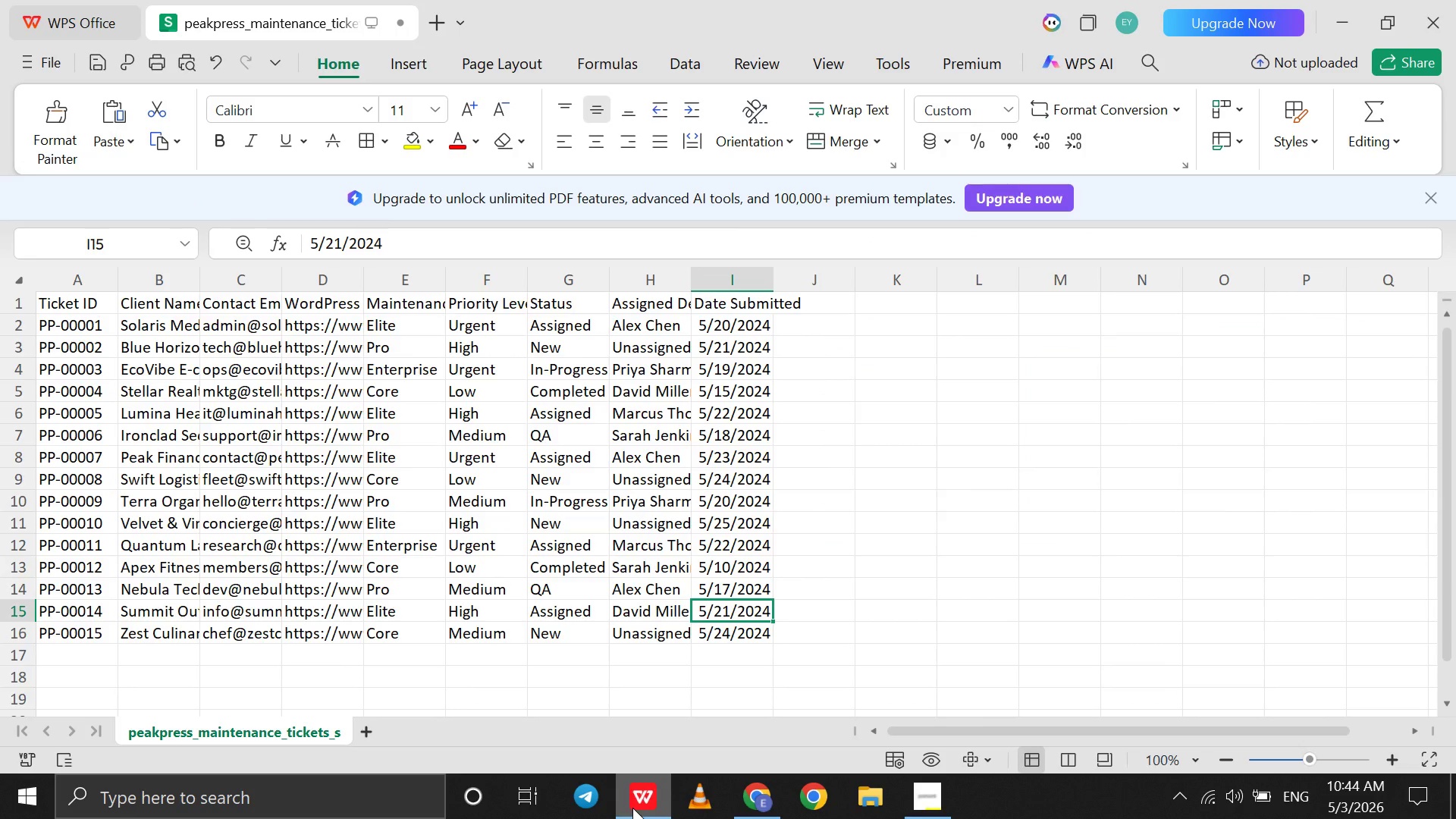 
left_click([632, 808])
 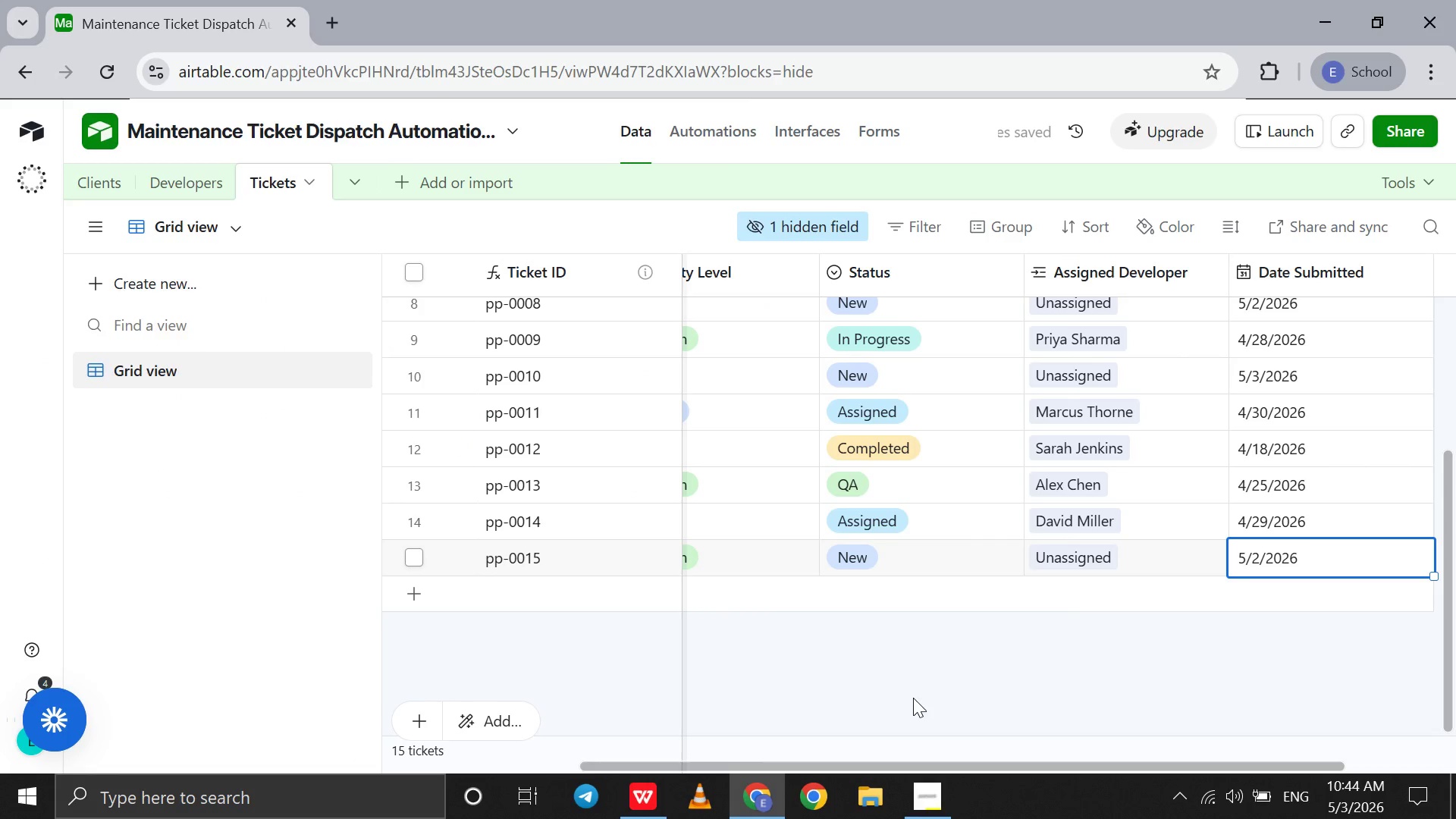 
scroll: coordinate [913, 698], scroll_direction: up, amount: 53.0
 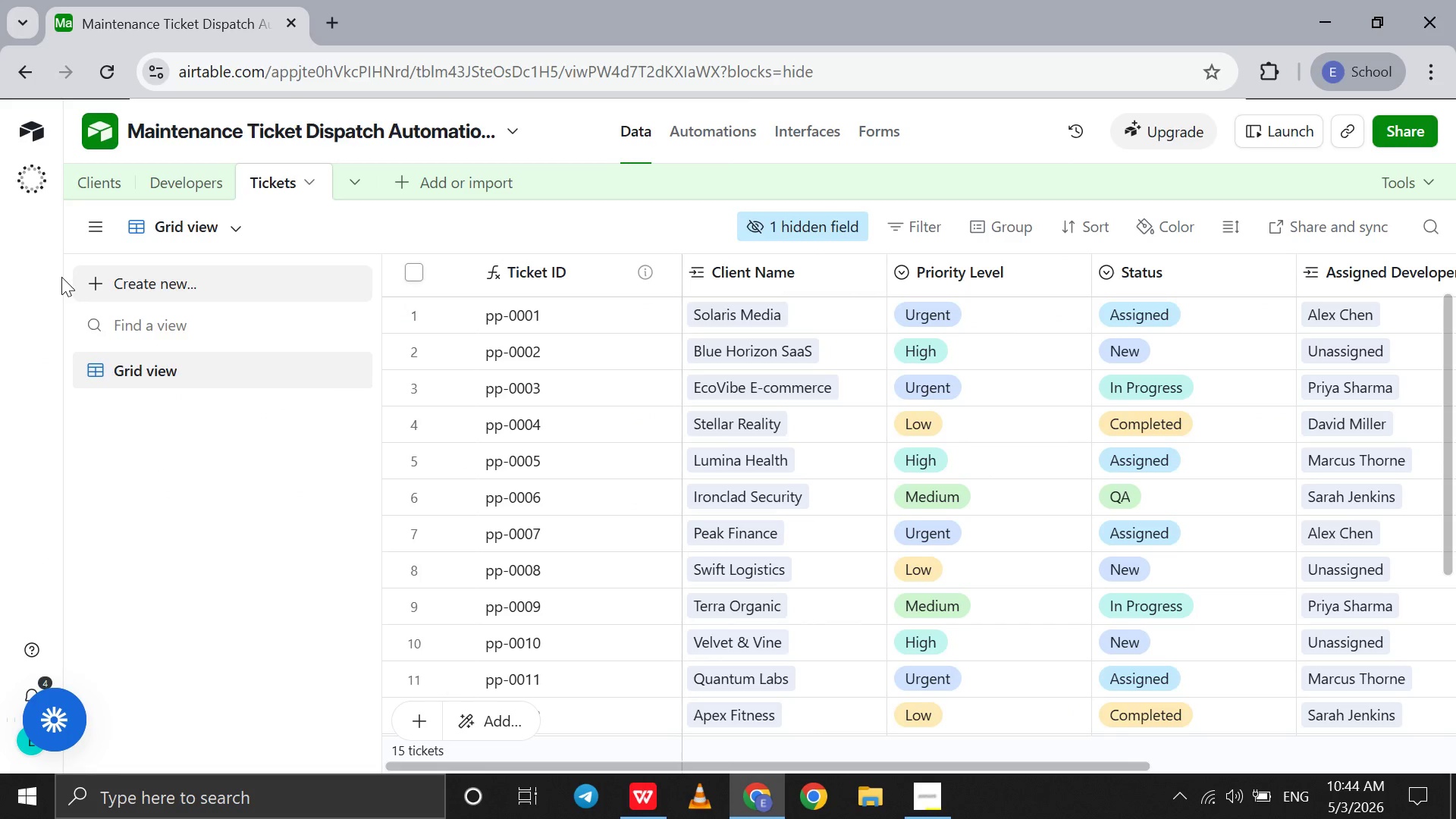 
left_click([86, 189])
 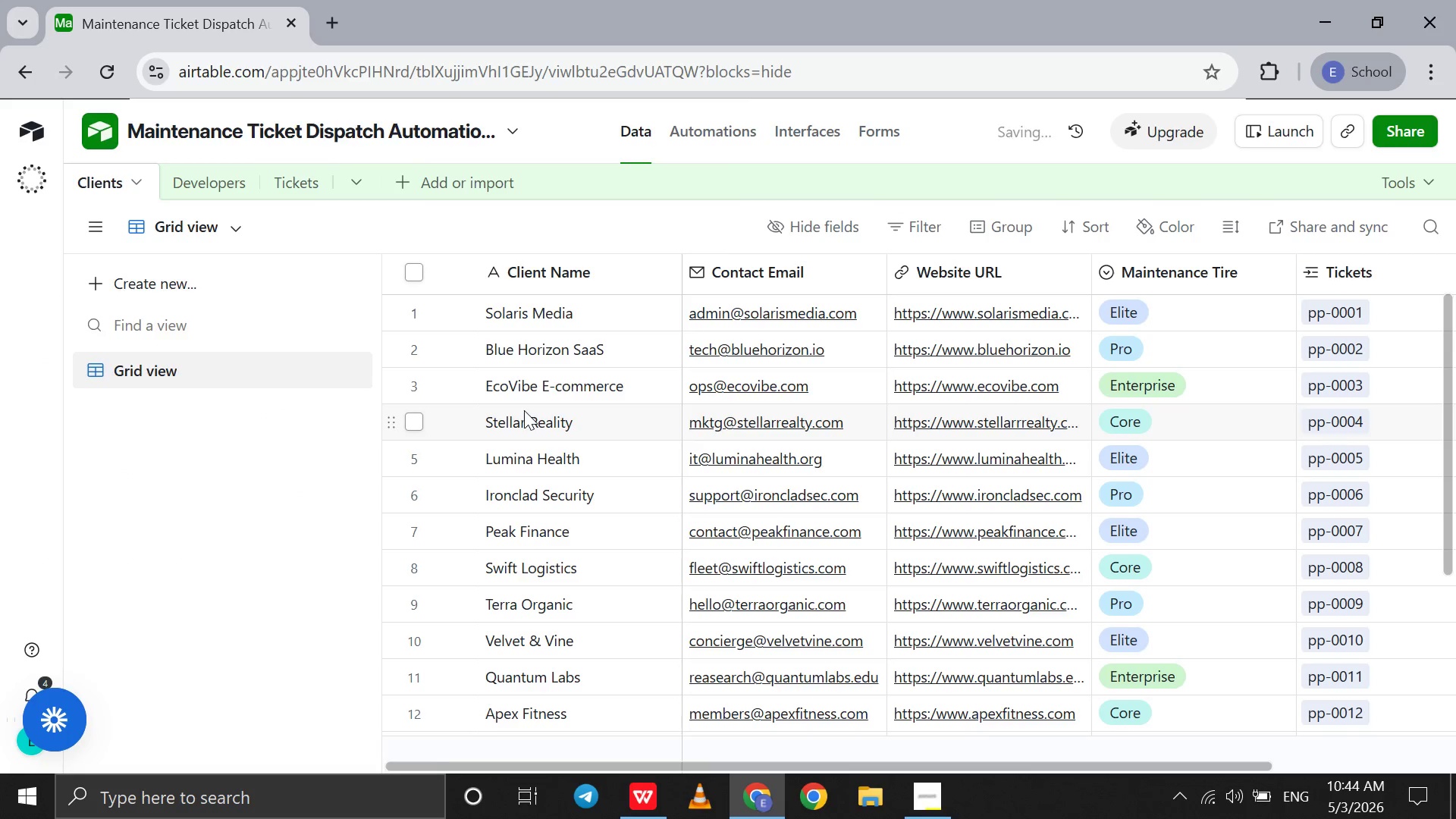 
scroll: coordinate [524, 410], scroll_direction: down, amount: 8.0
 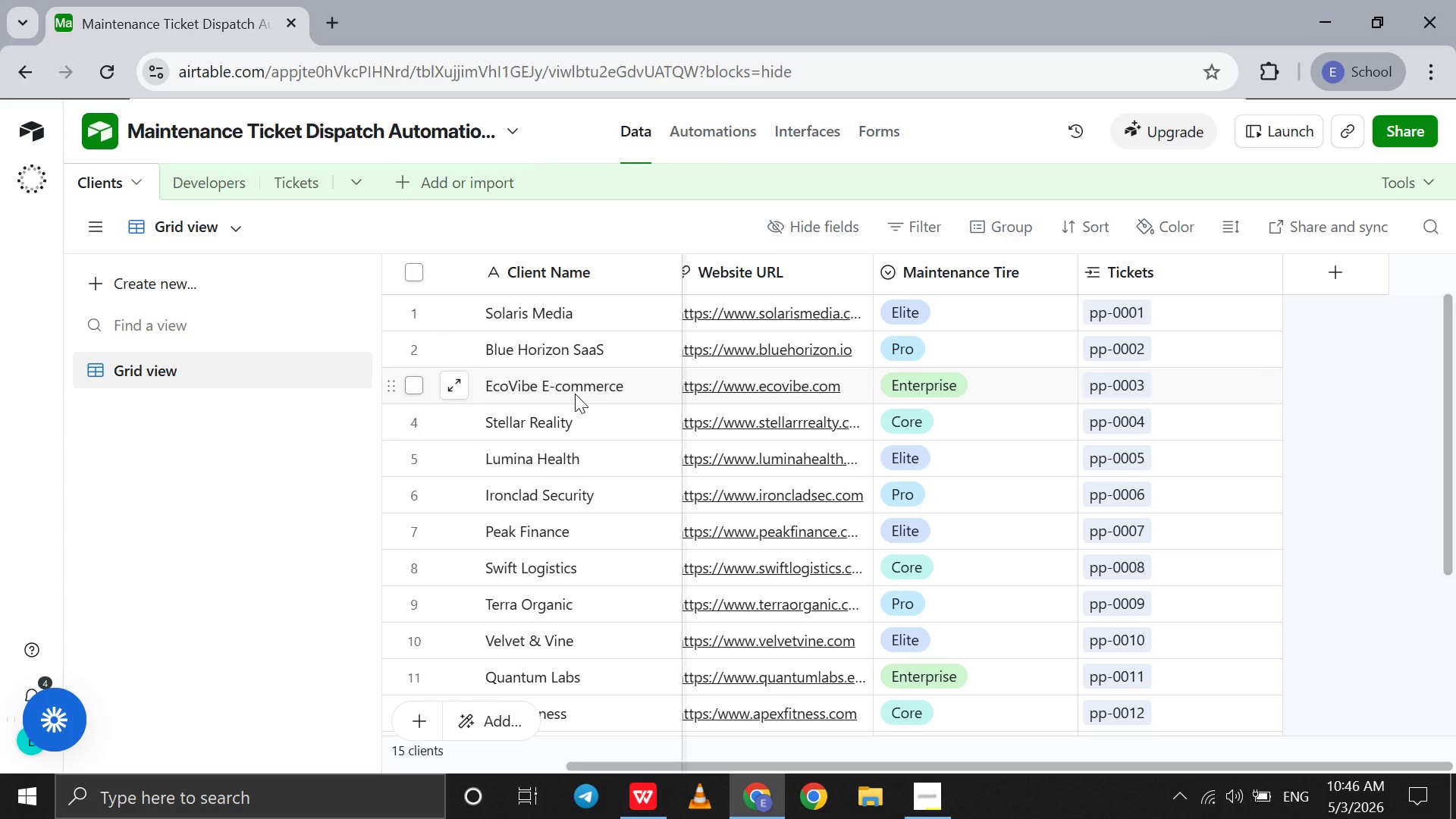 
wait(104.95)
 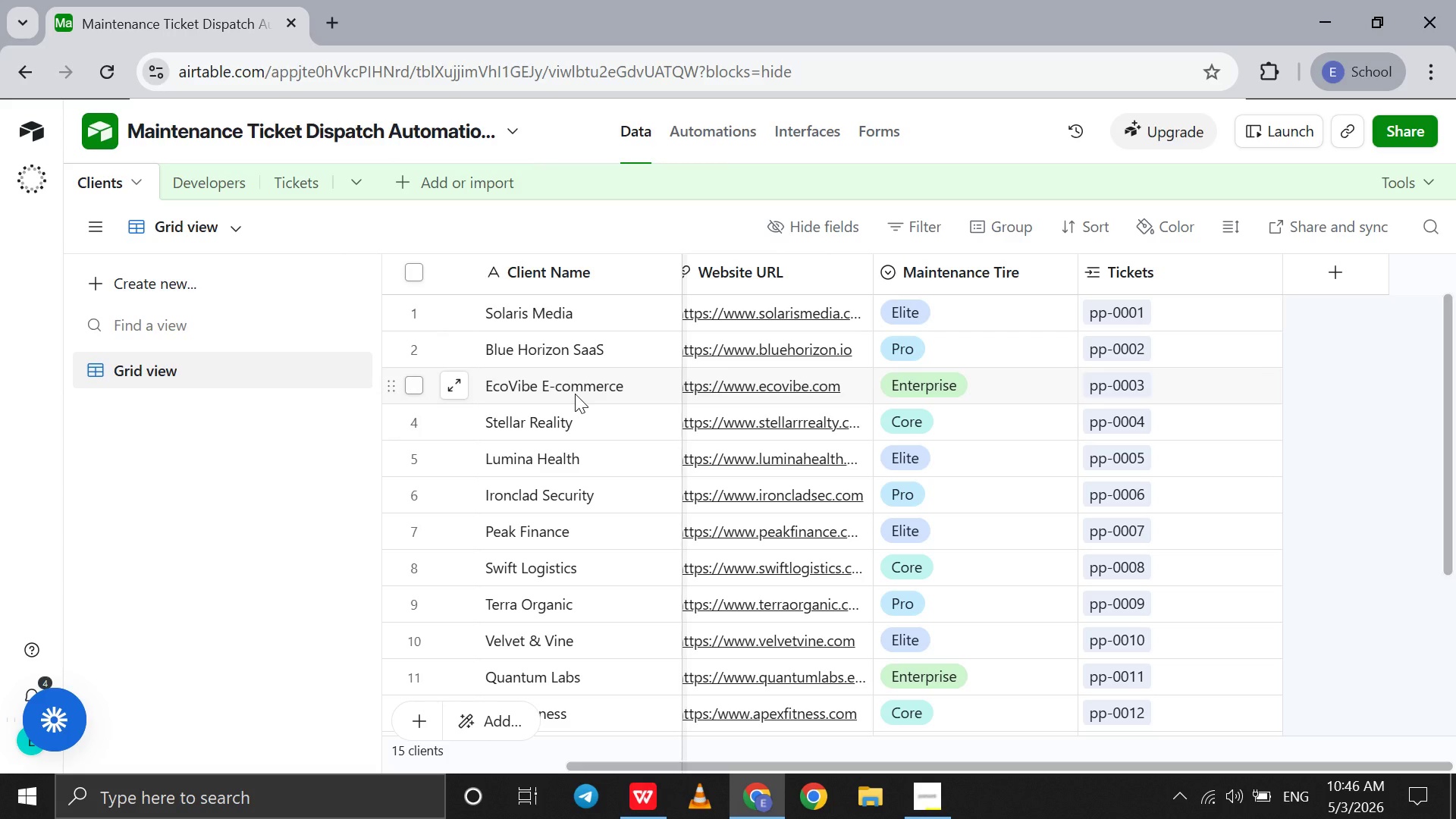 
left_click([319, 188])
 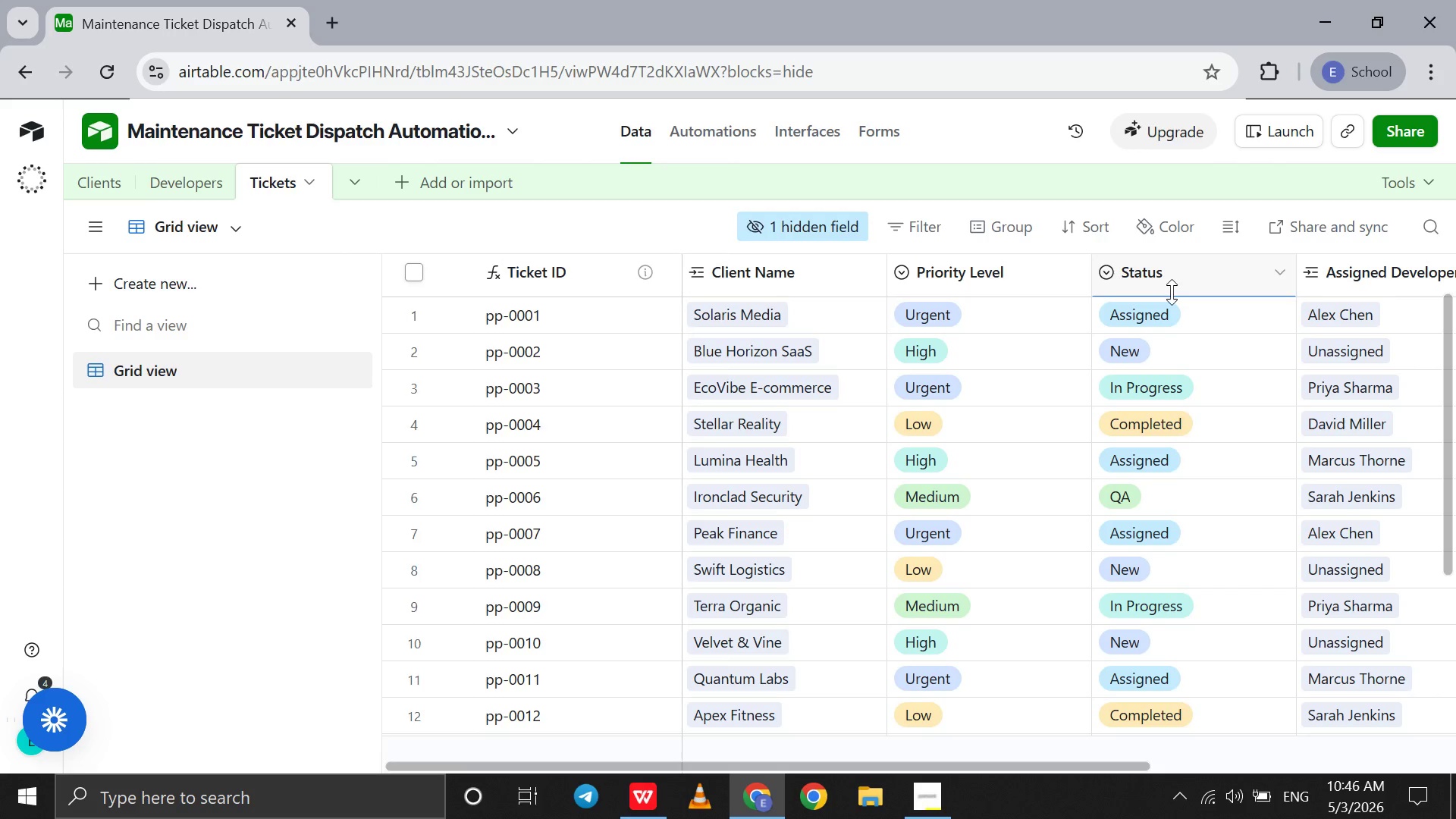 
scroll: coordinate [1172, 292], scroll_direction: down, amount: 35.0
 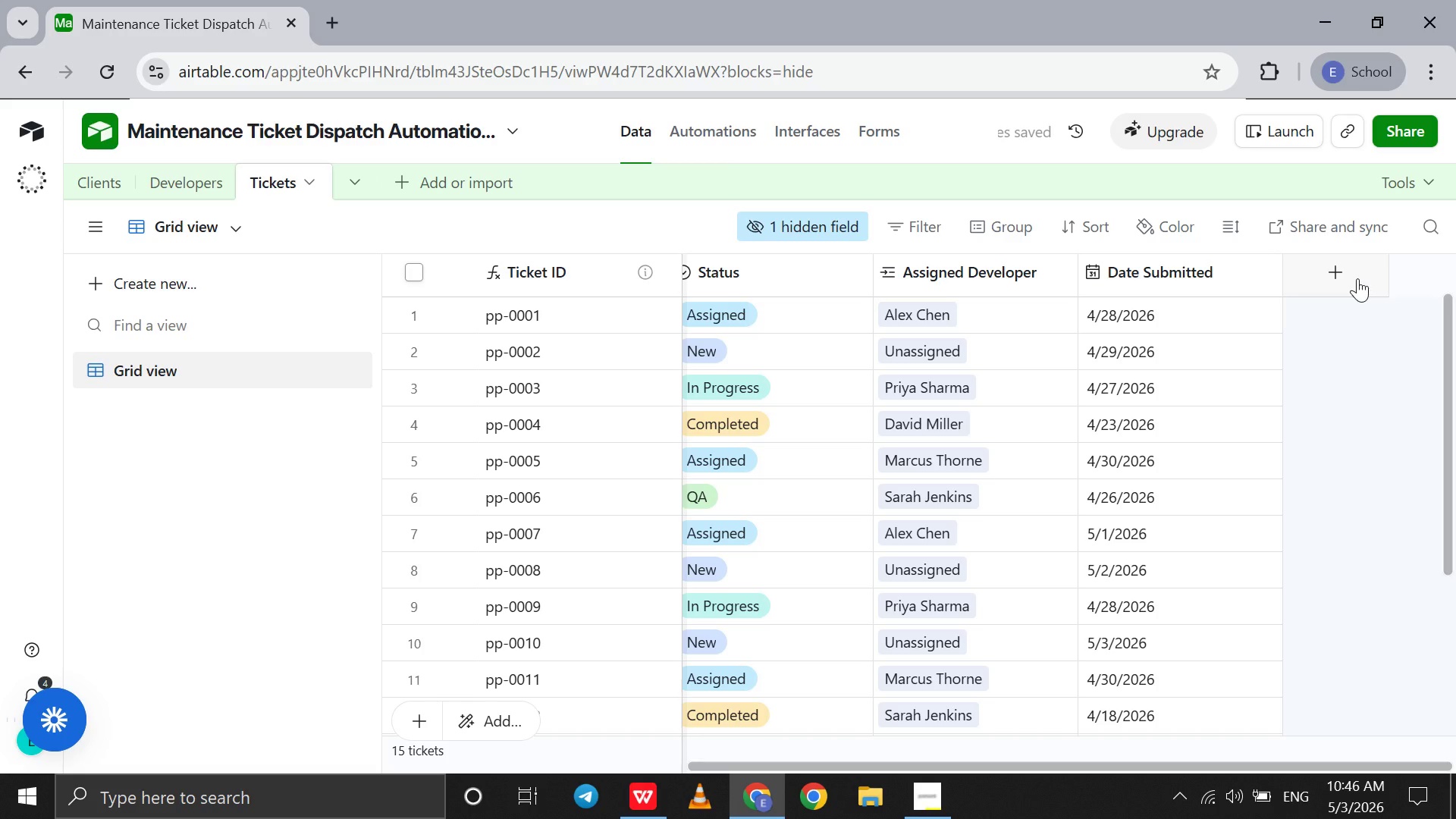 
left_click([1357, 278])
 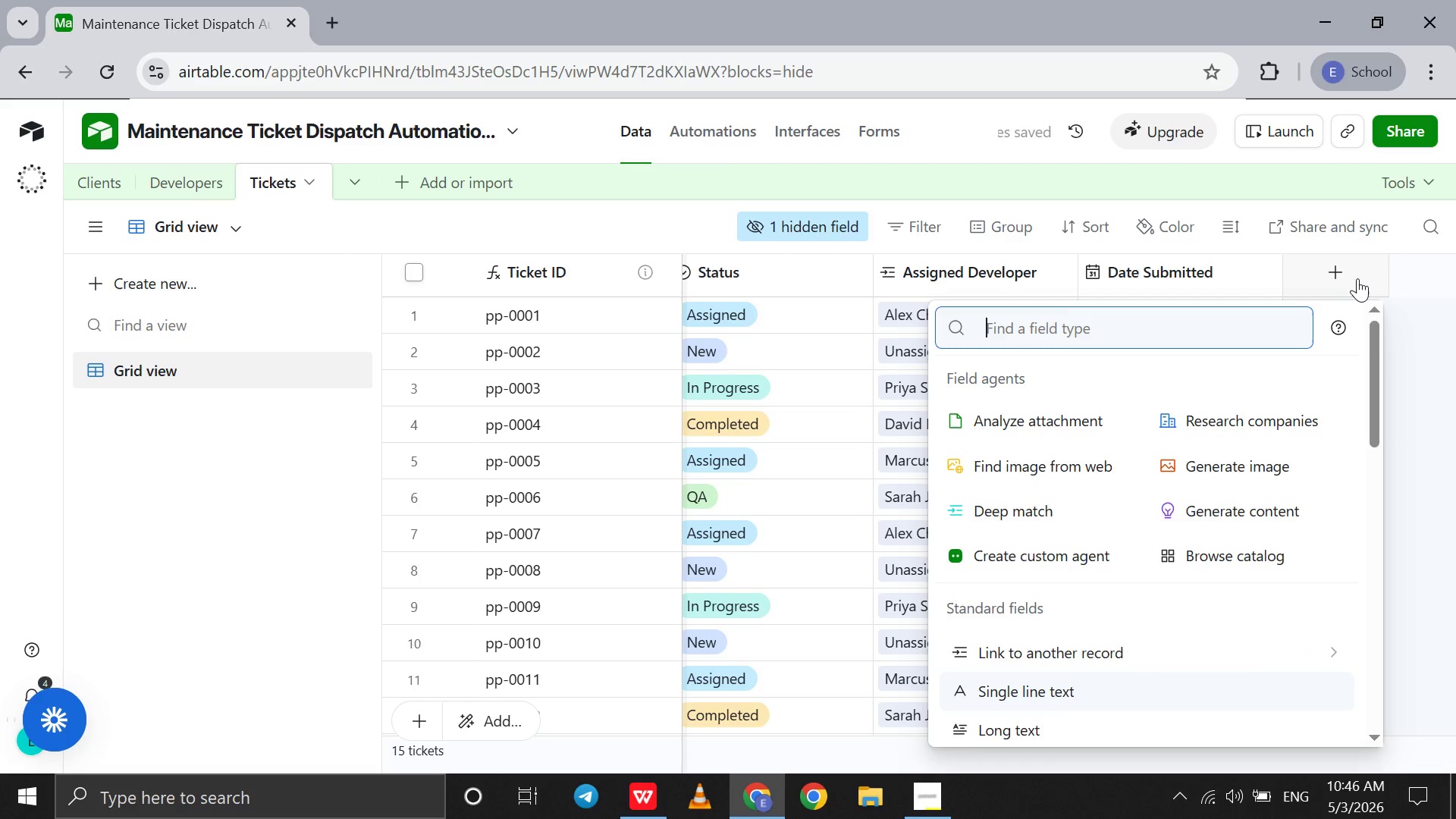 
type(for)
 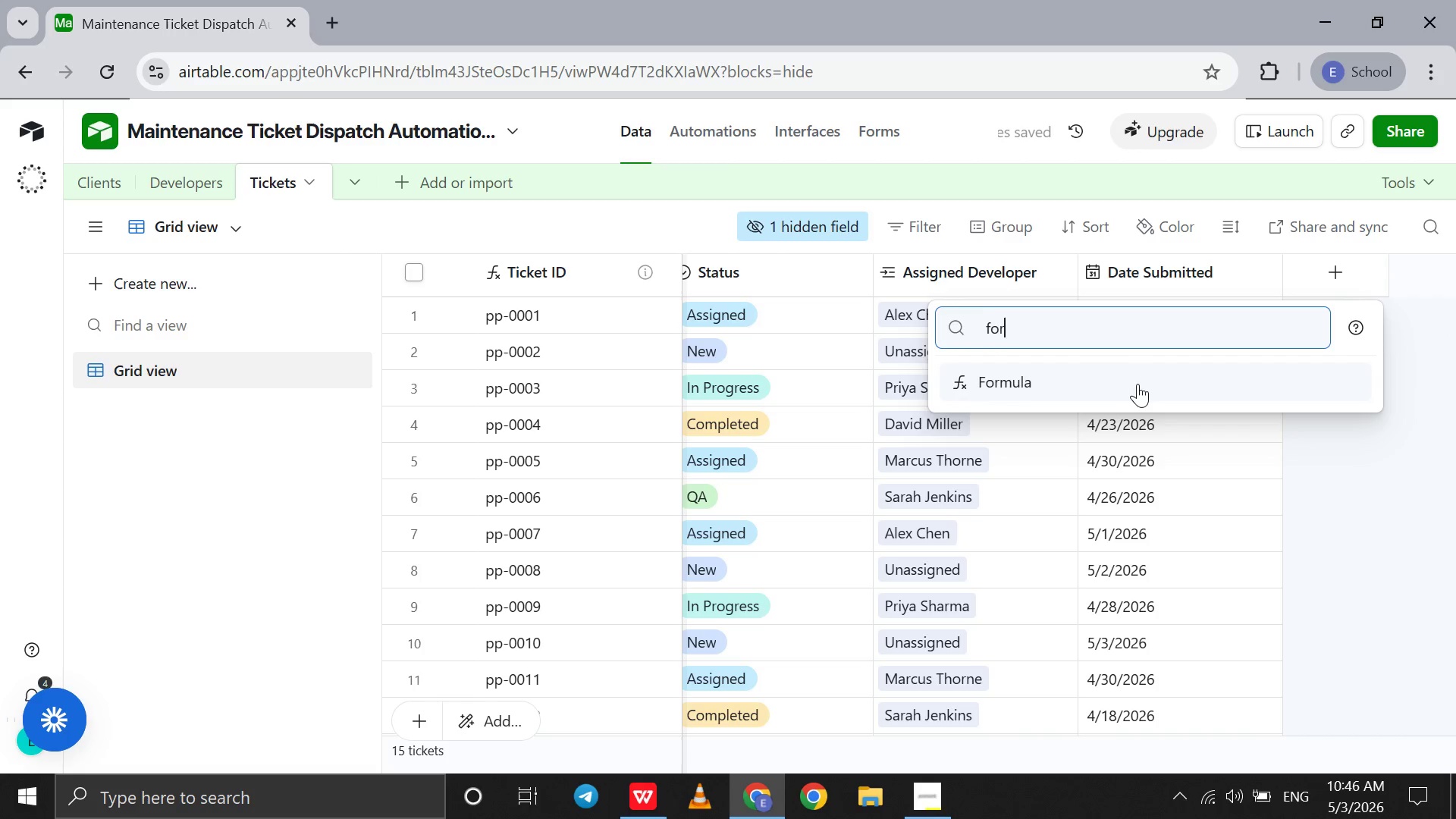 
left_click([1138, 381])
 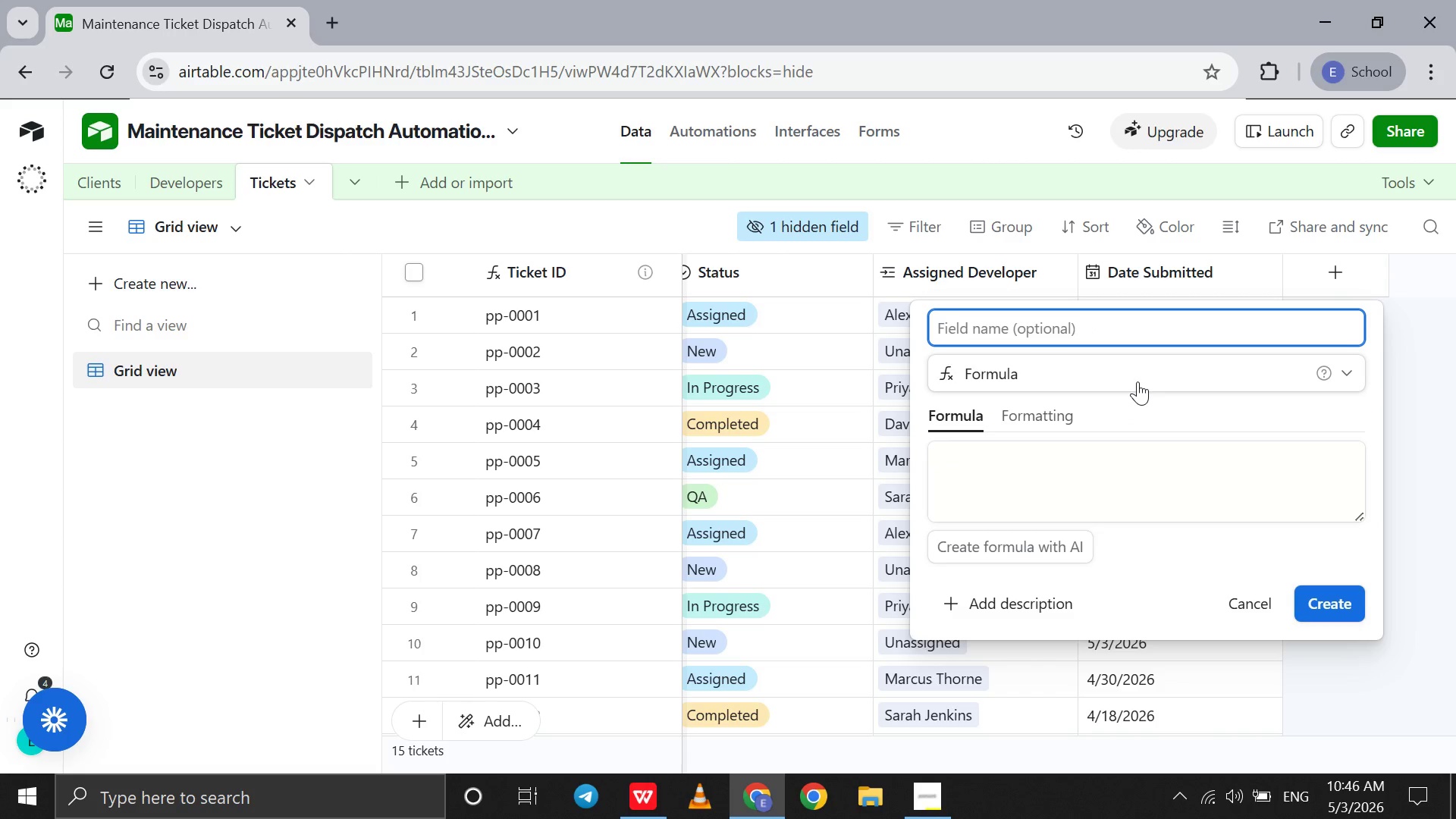 
type(SLA Deadline )
 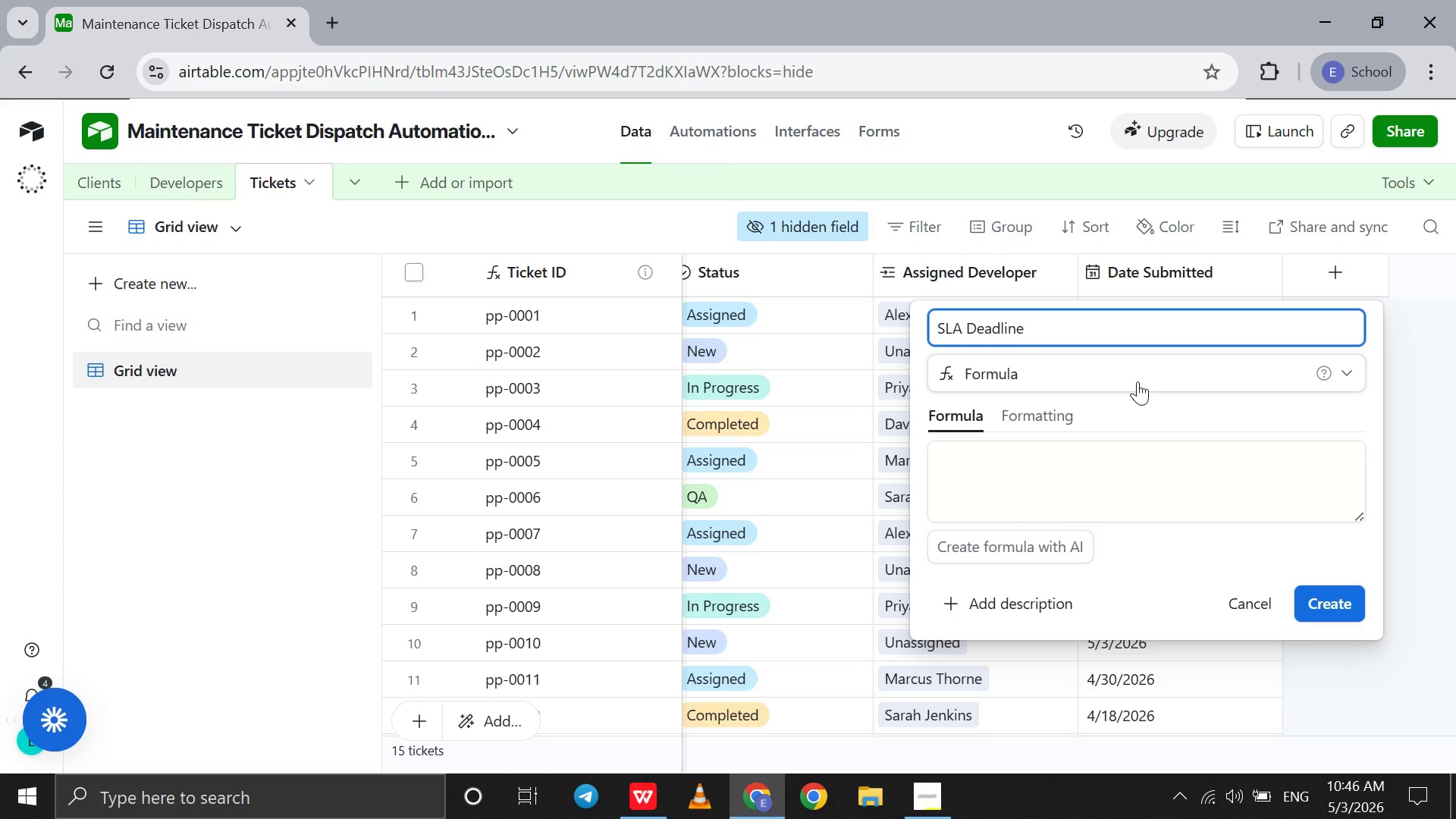 
left_click([1047, 469])
 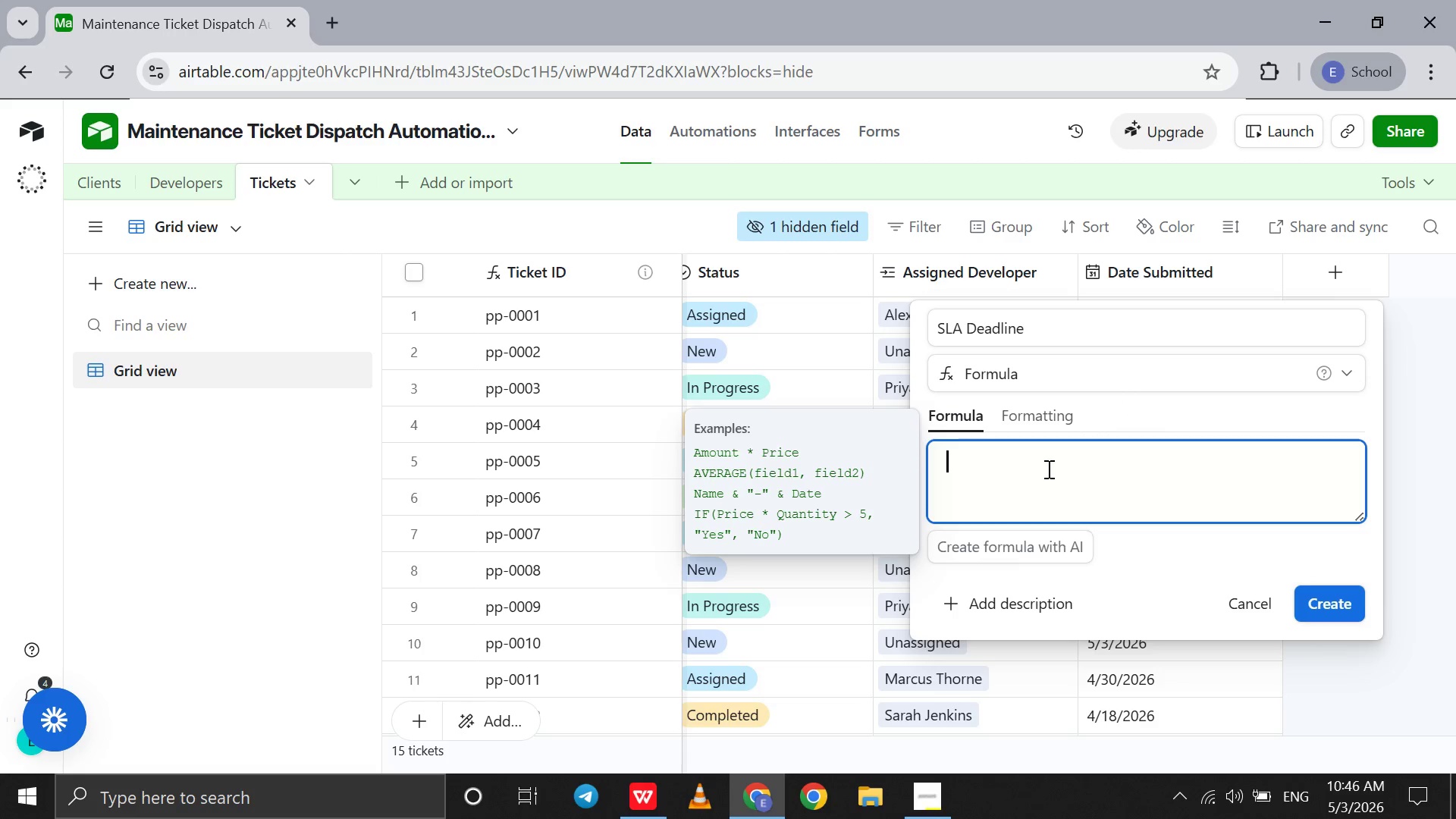 
type(if)
 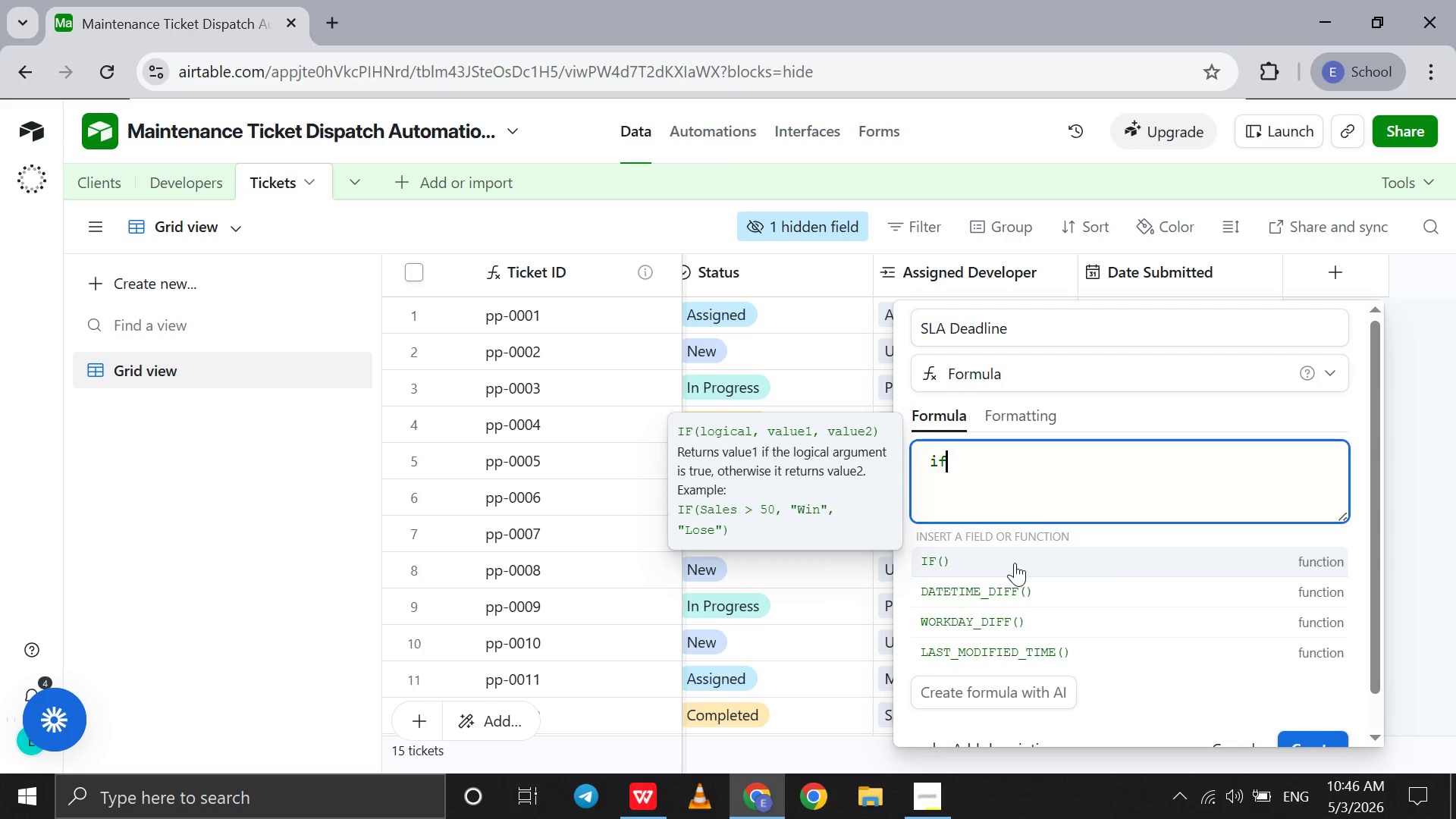 
left_click([1015, 563])
 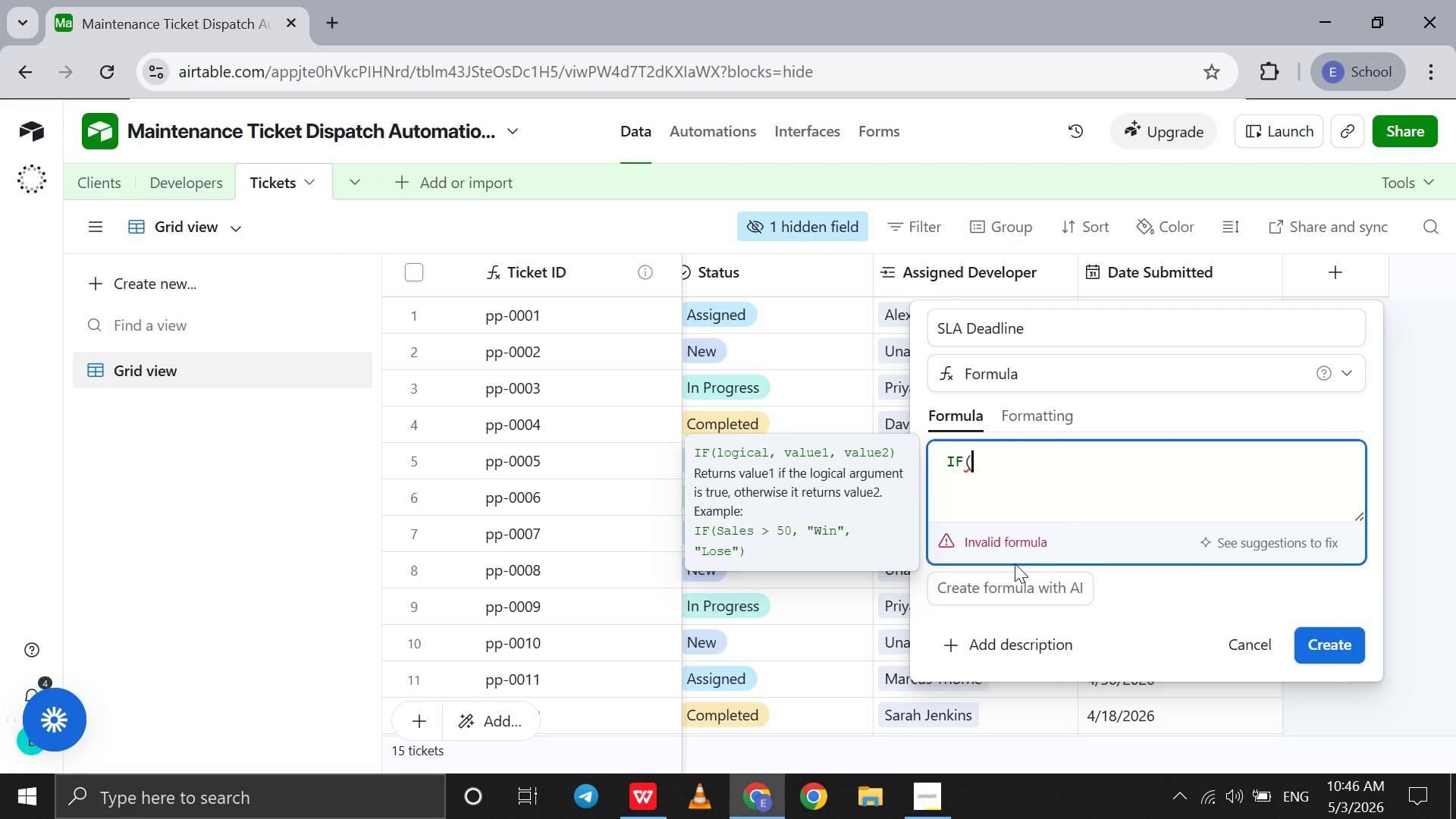 
key(Shift+Enter)
 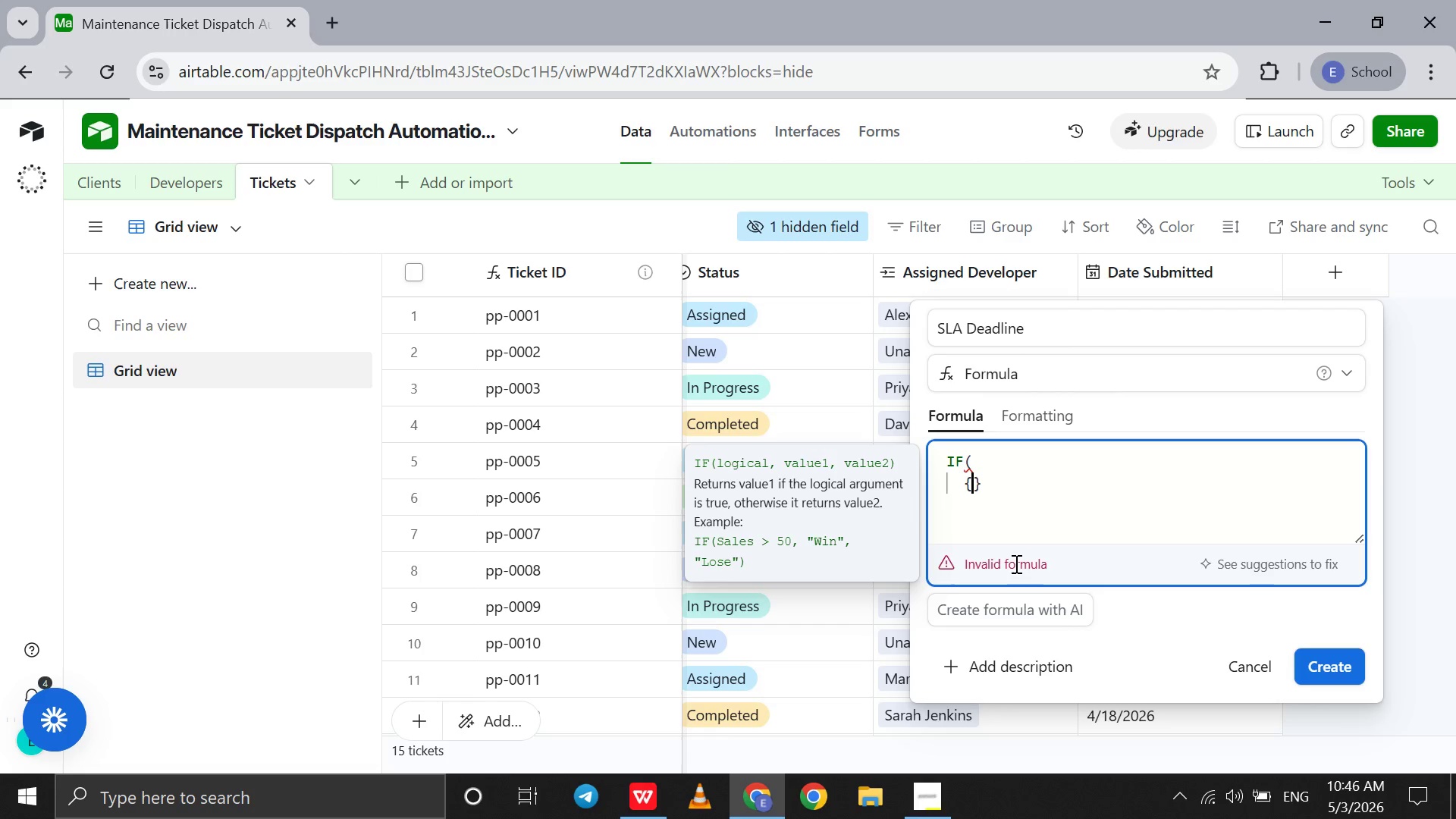 
type({pr)
 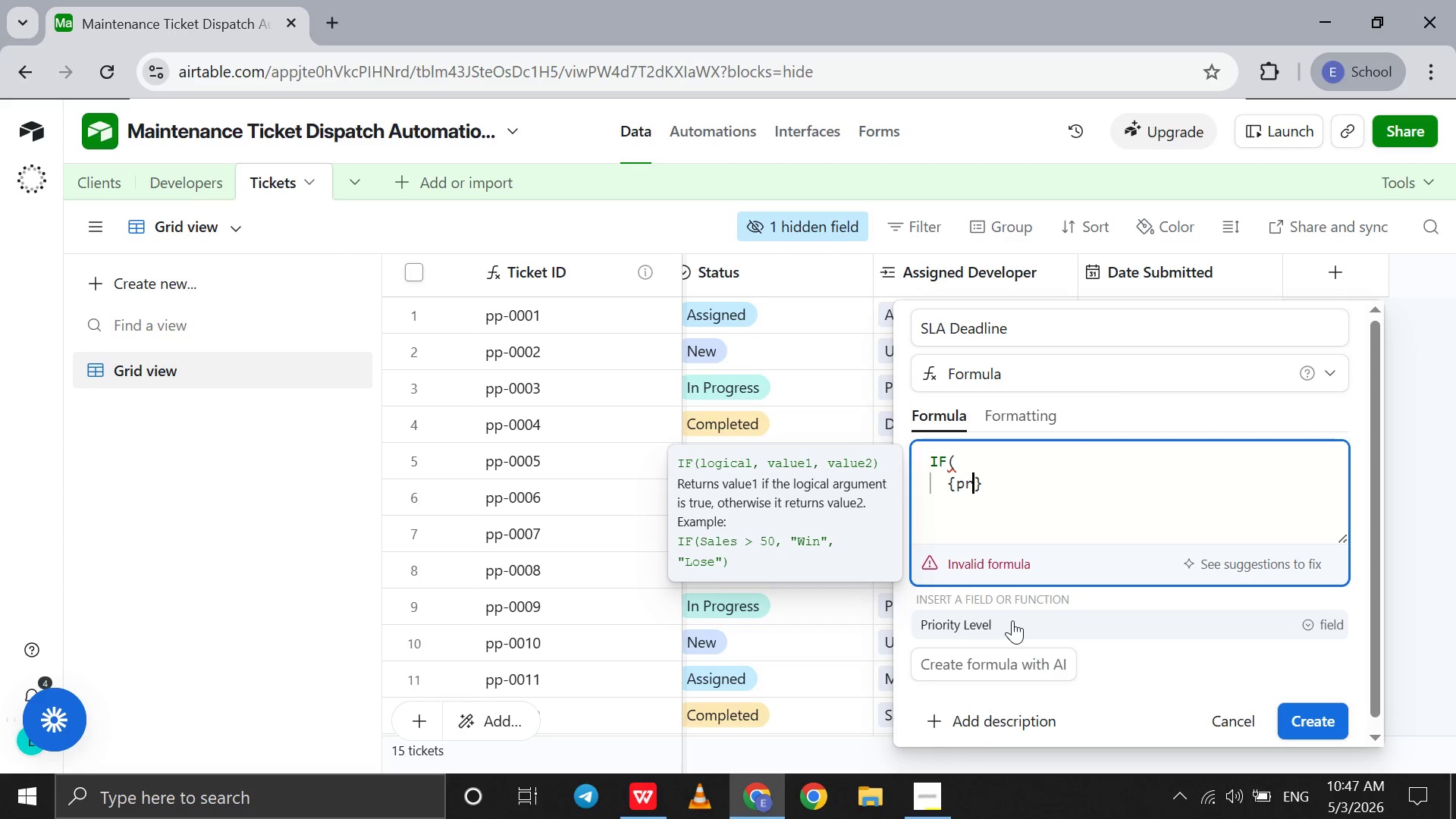 
left_click([1012, 620])
 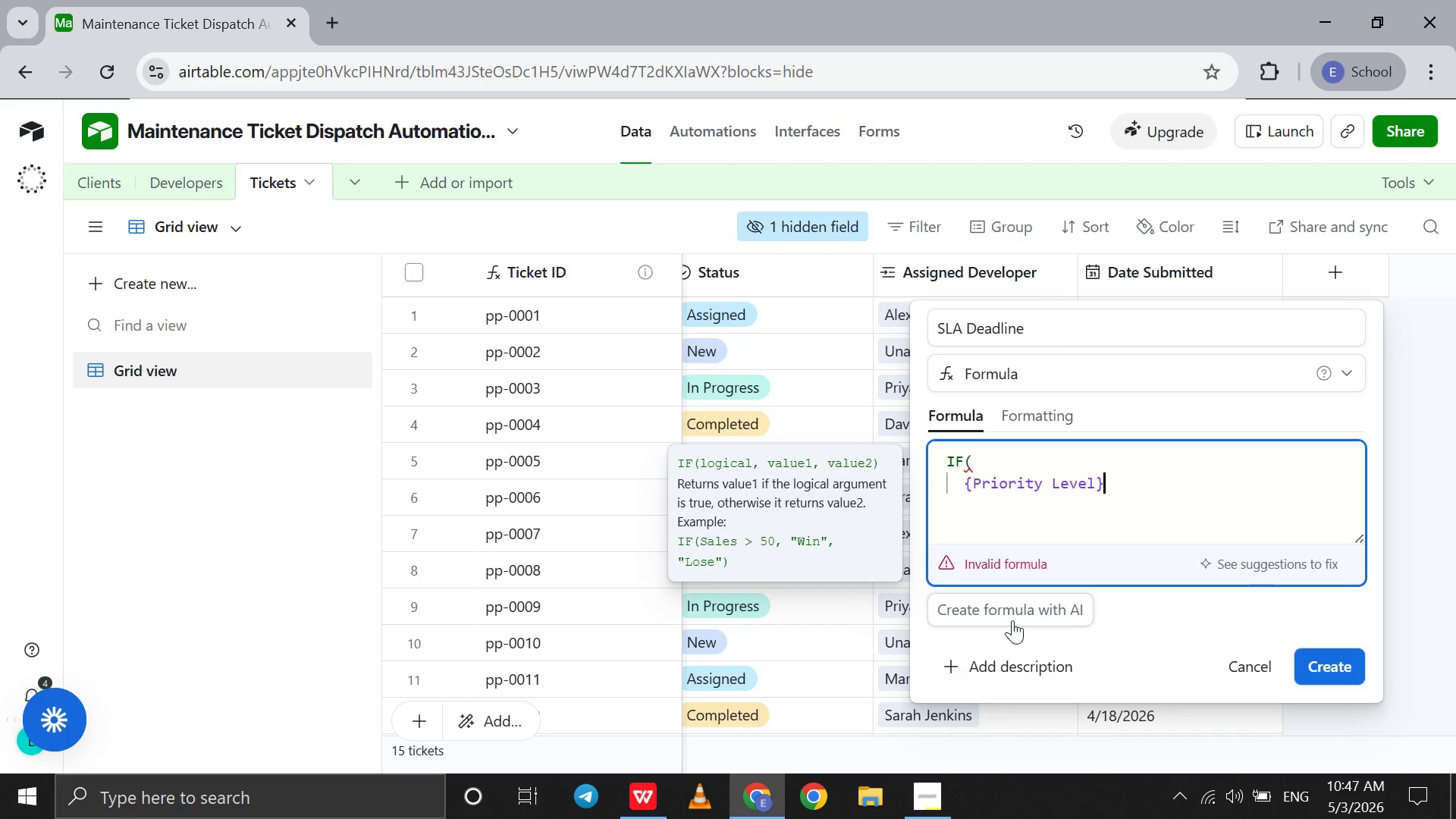 
type(="Urgent )
key(Backspace)
 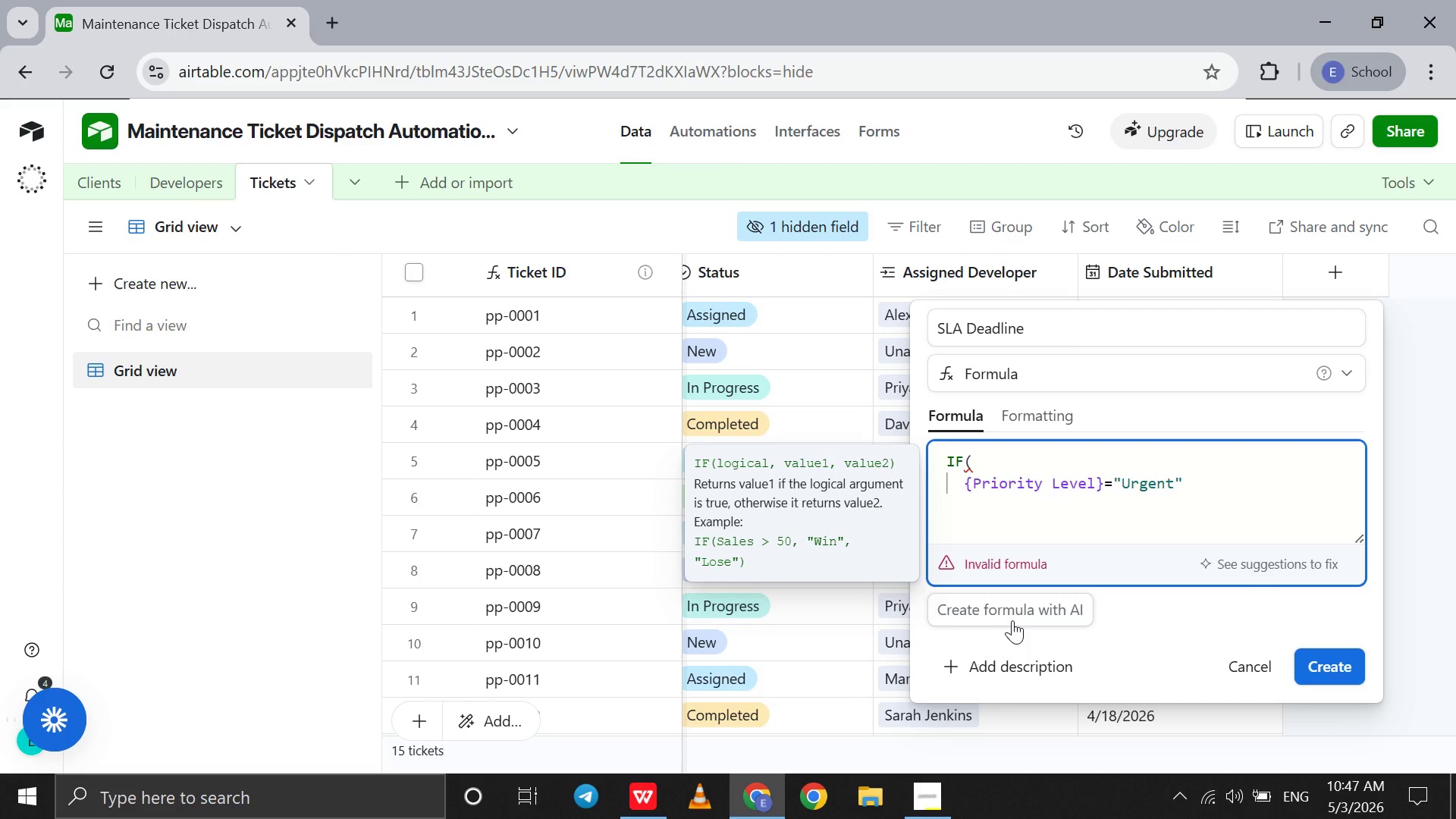 
key(ArrowRight)
 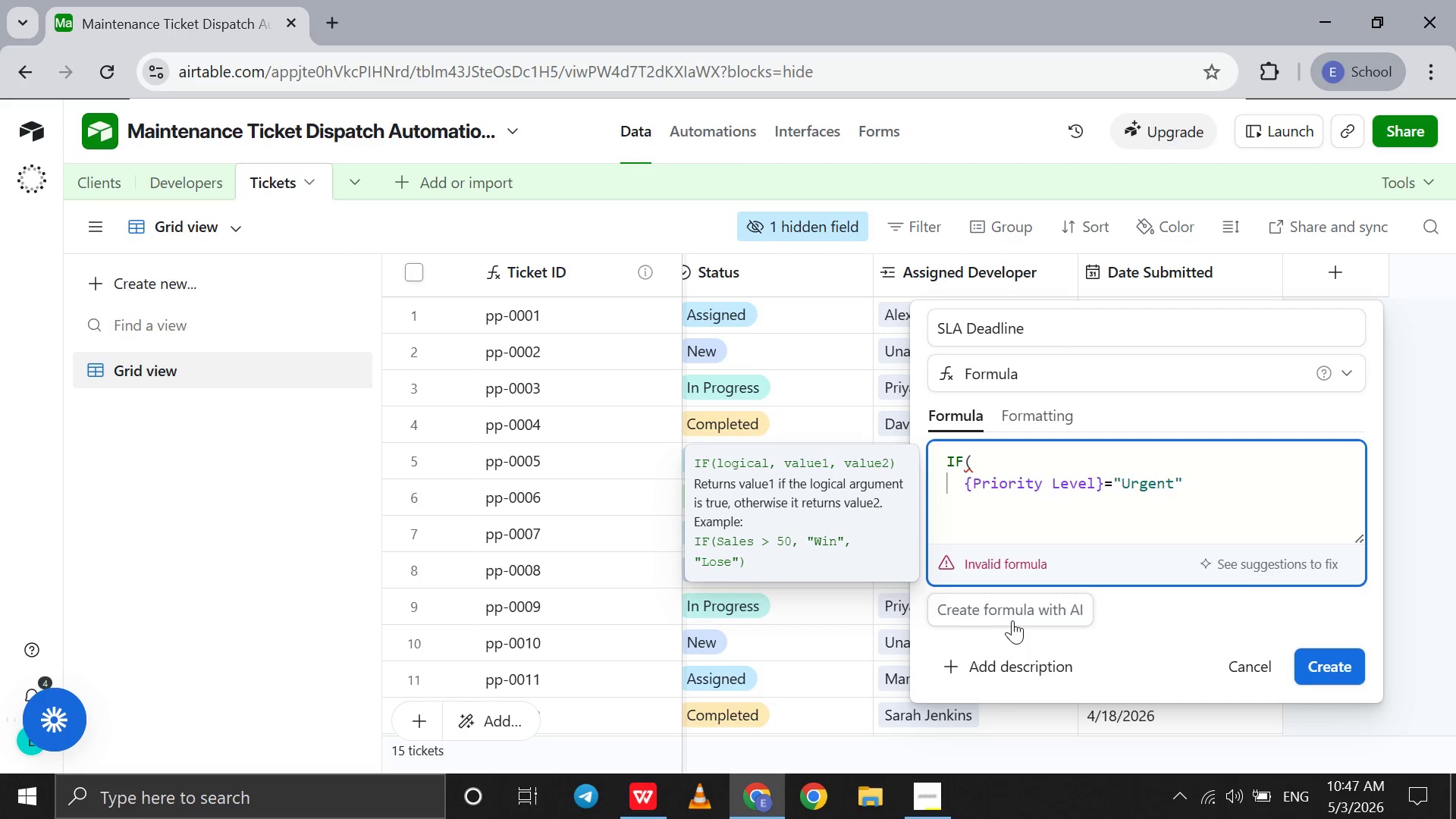 
type(,datea)
 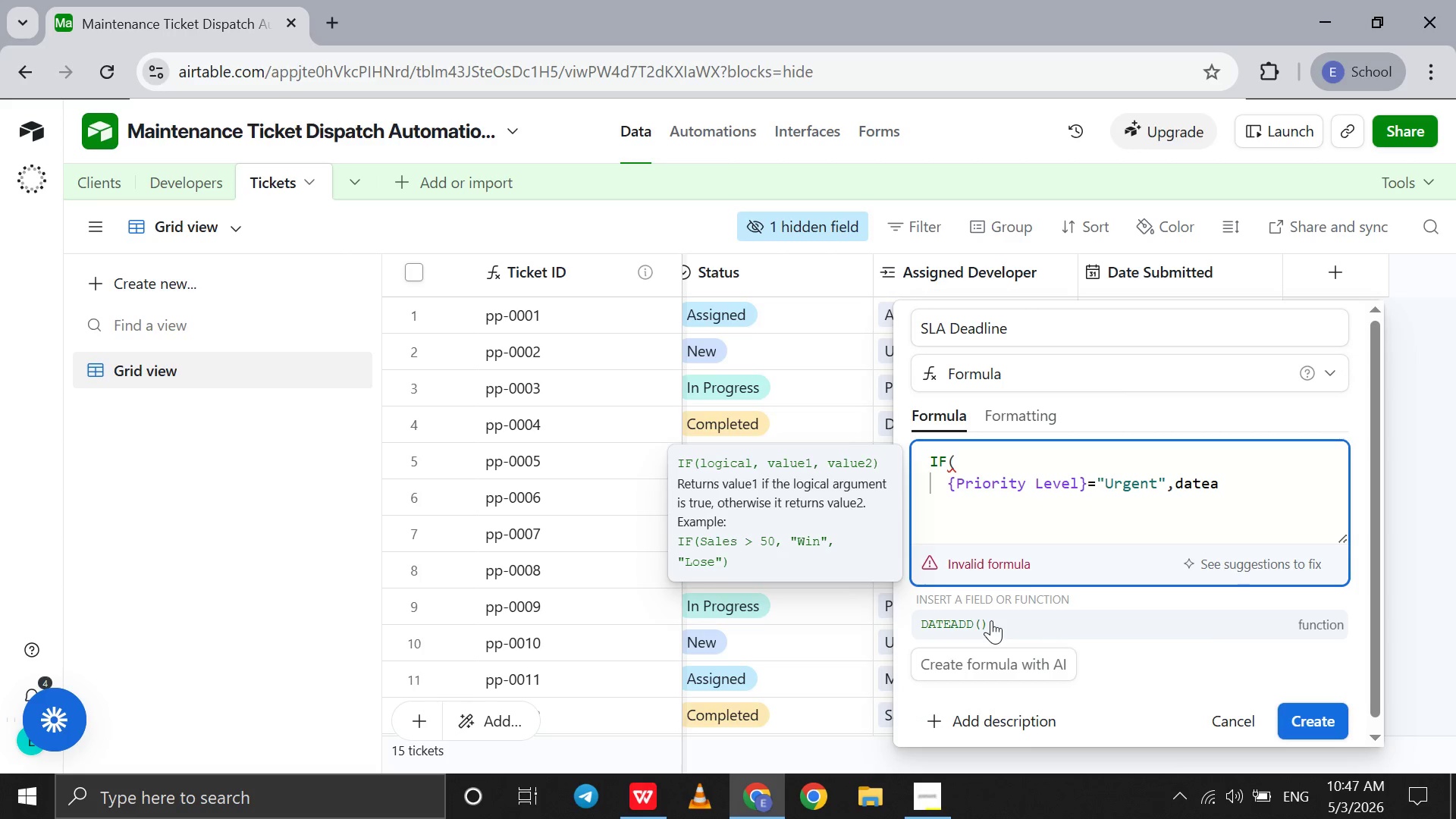 
left_click([991, 620])
 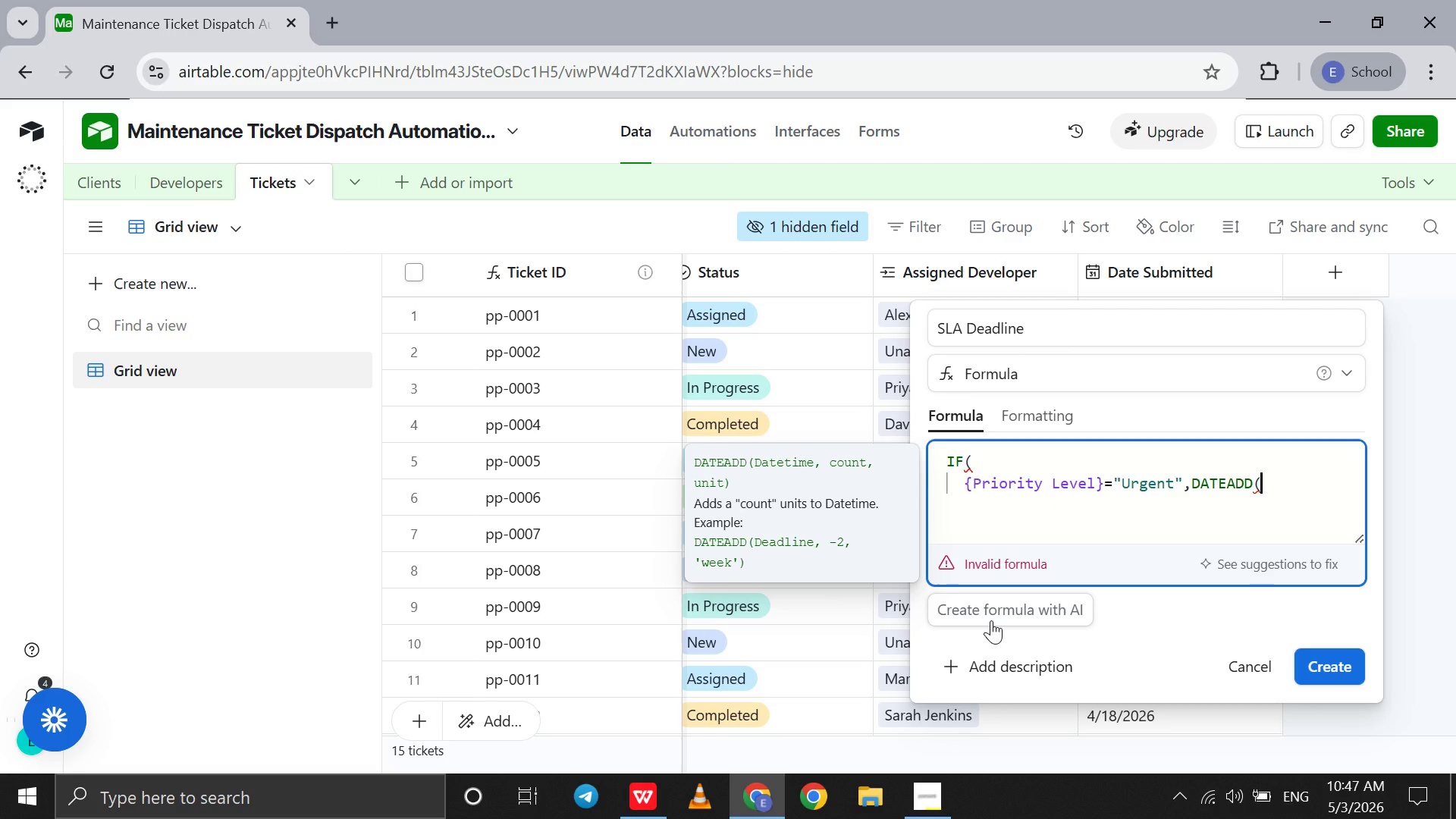 
key(Shift+BracketLeft)
 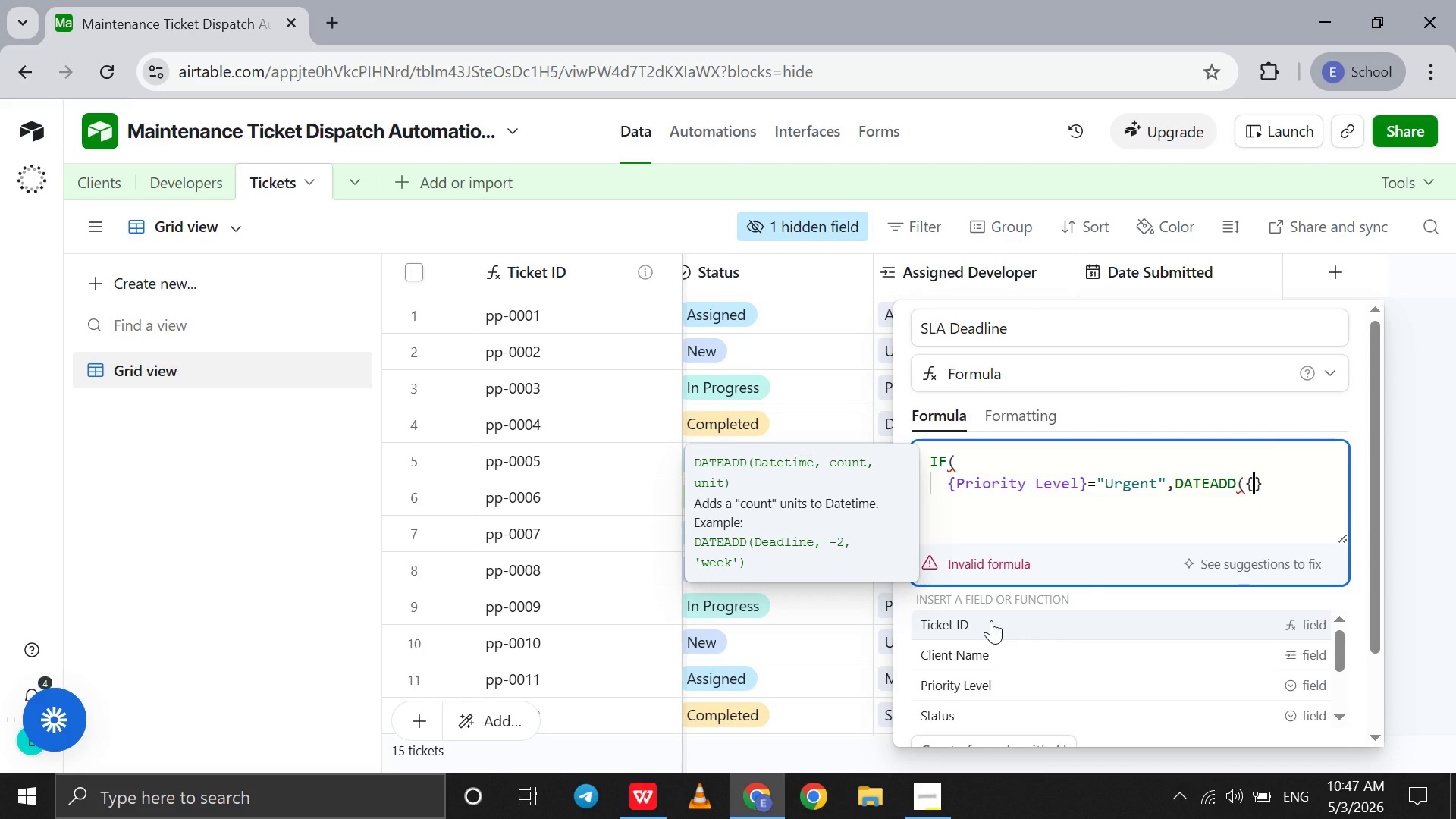 
key(D)
 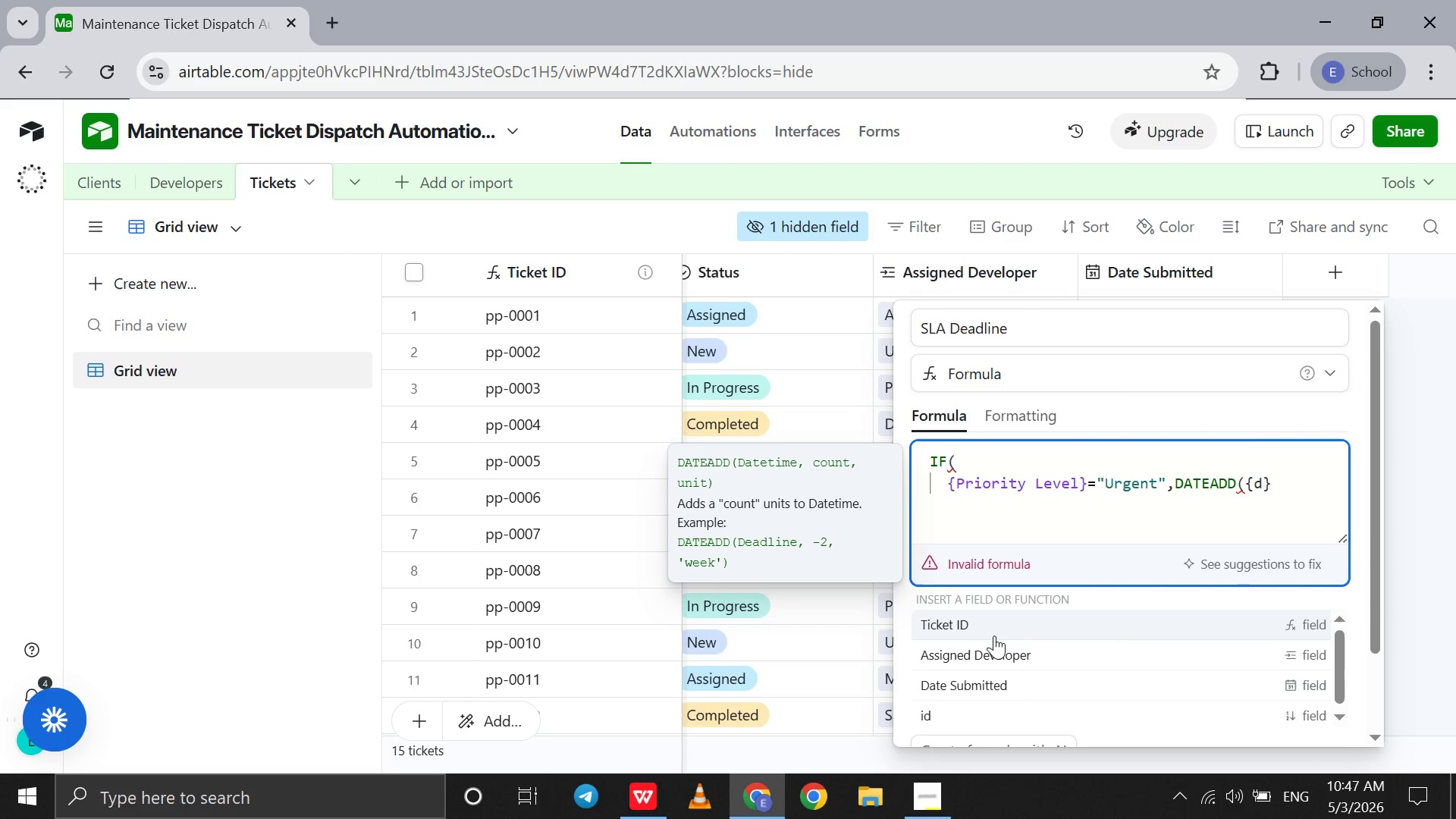 
left_click([993, 673])
 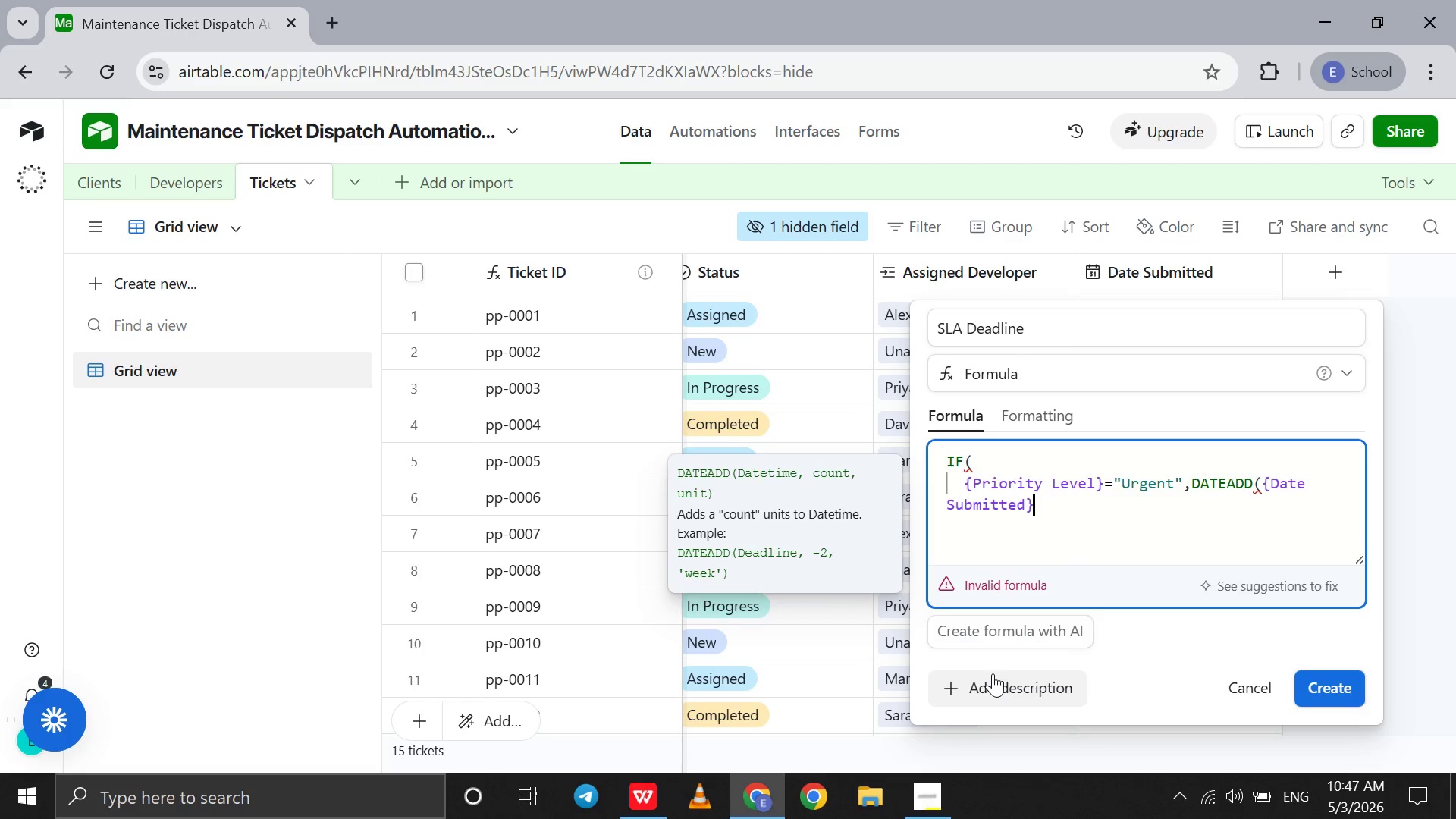 
type(,1,'days)
 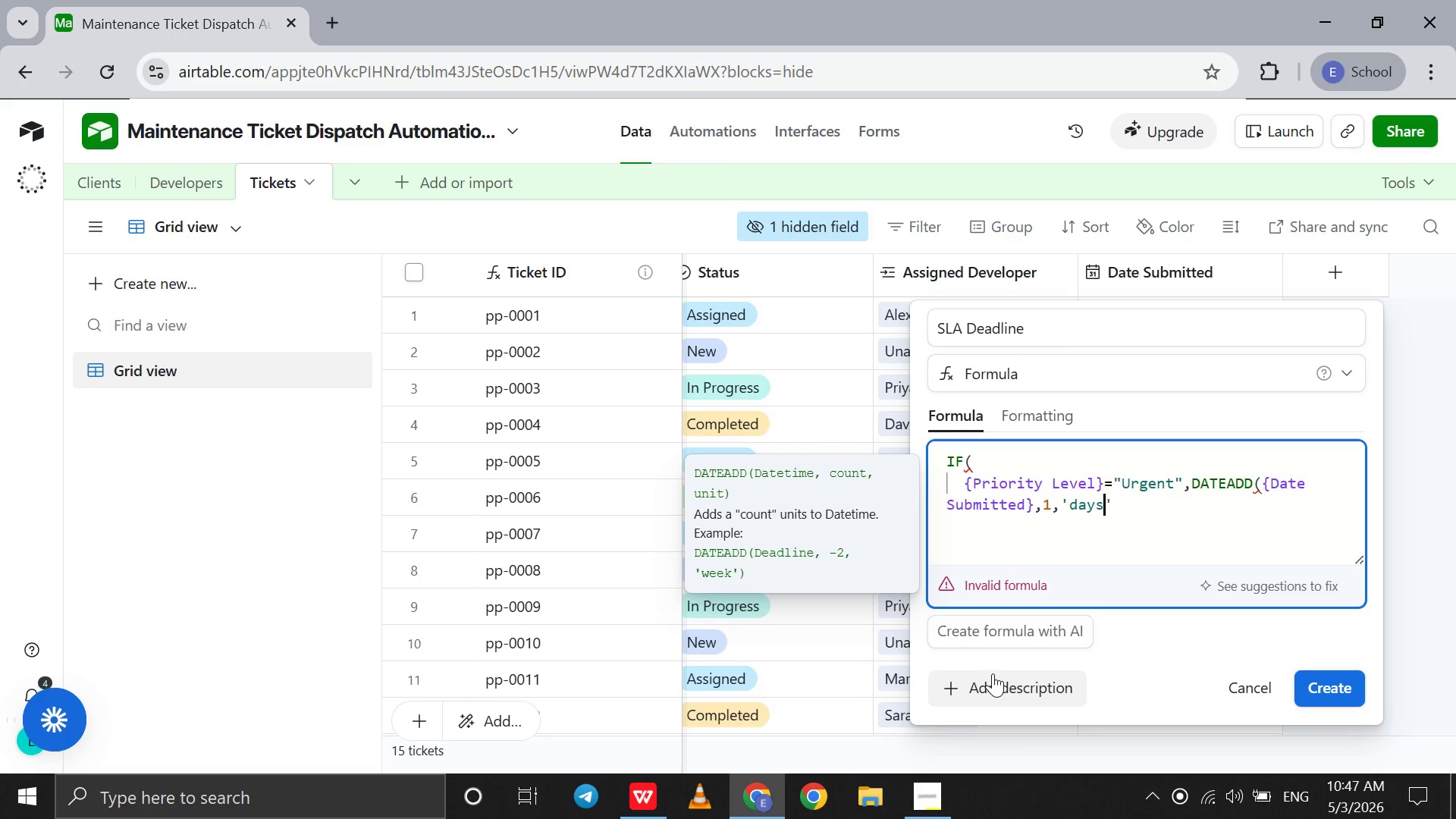 
key(ArrowRight)
 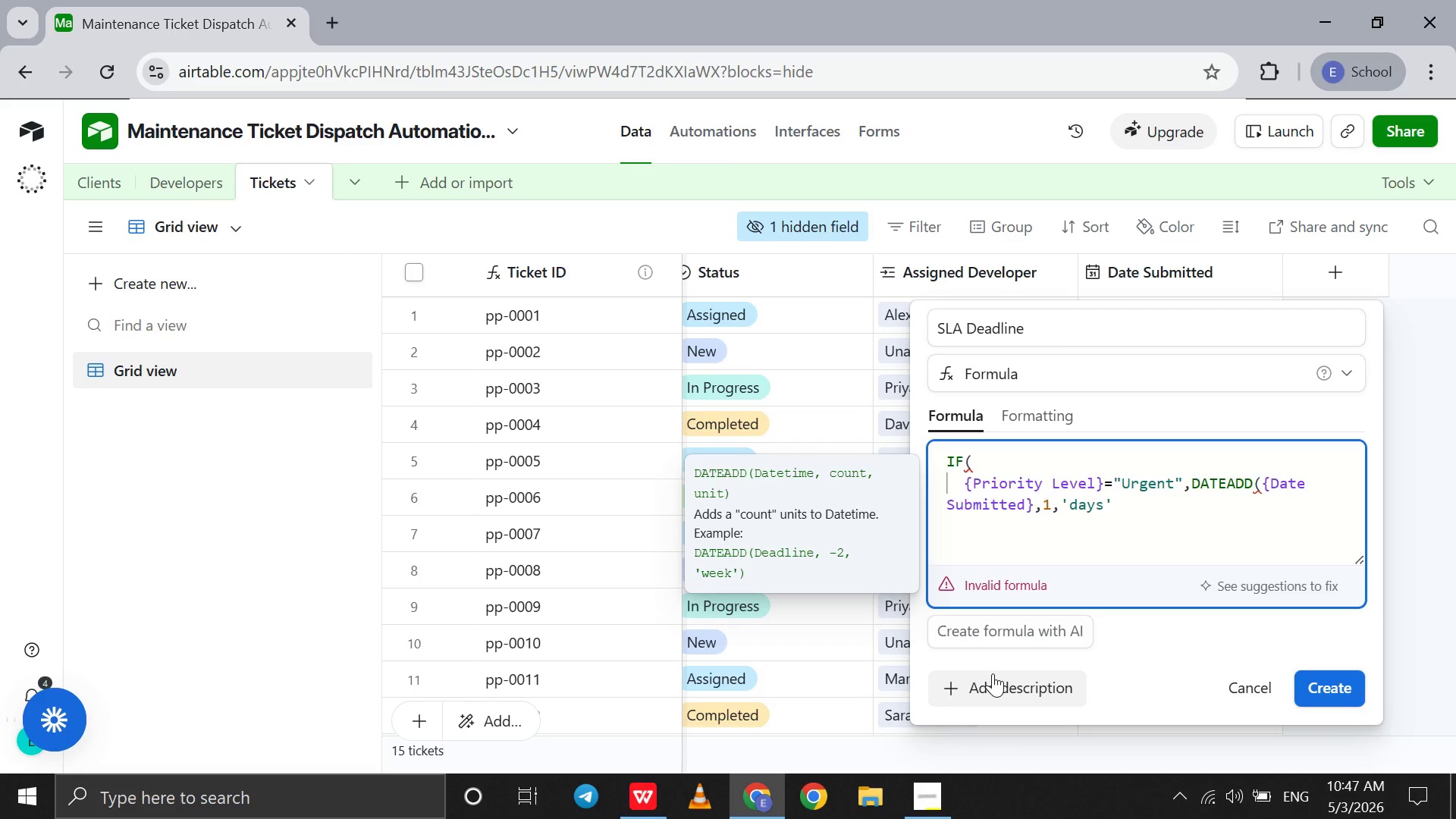 
key(Shift+0)
 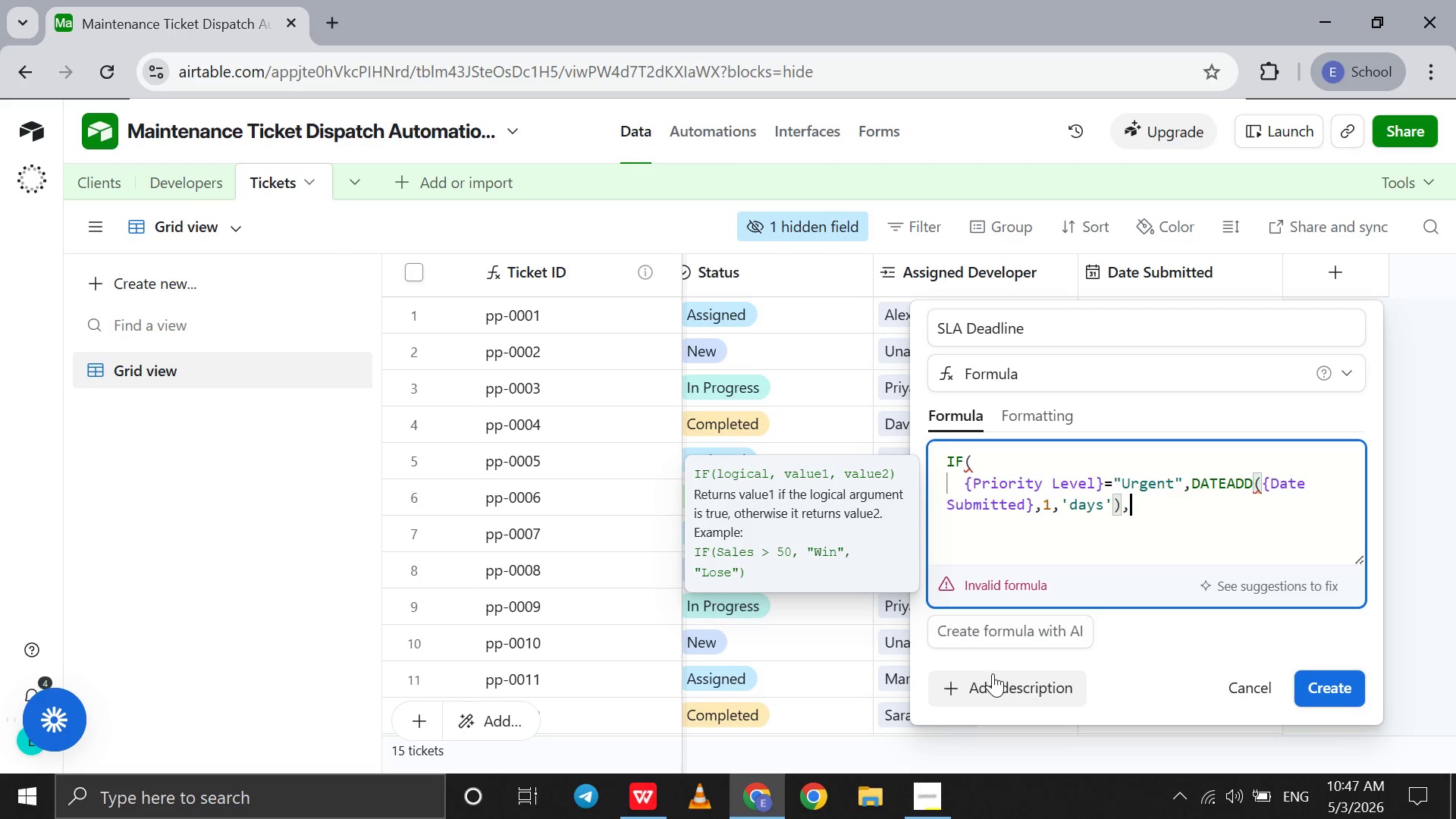 
key(Comma)
 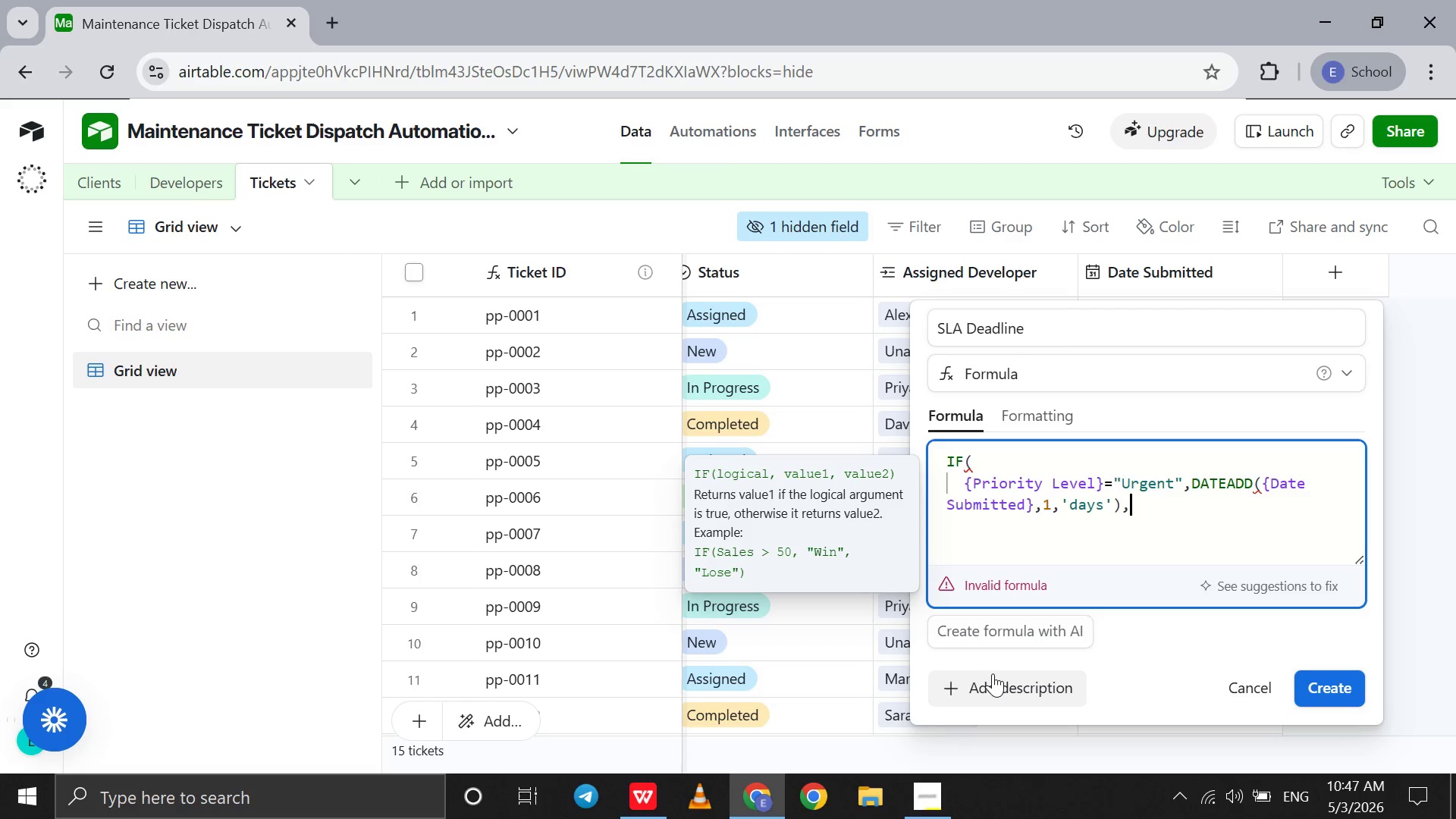 
key(Shift+ShiftRight)
 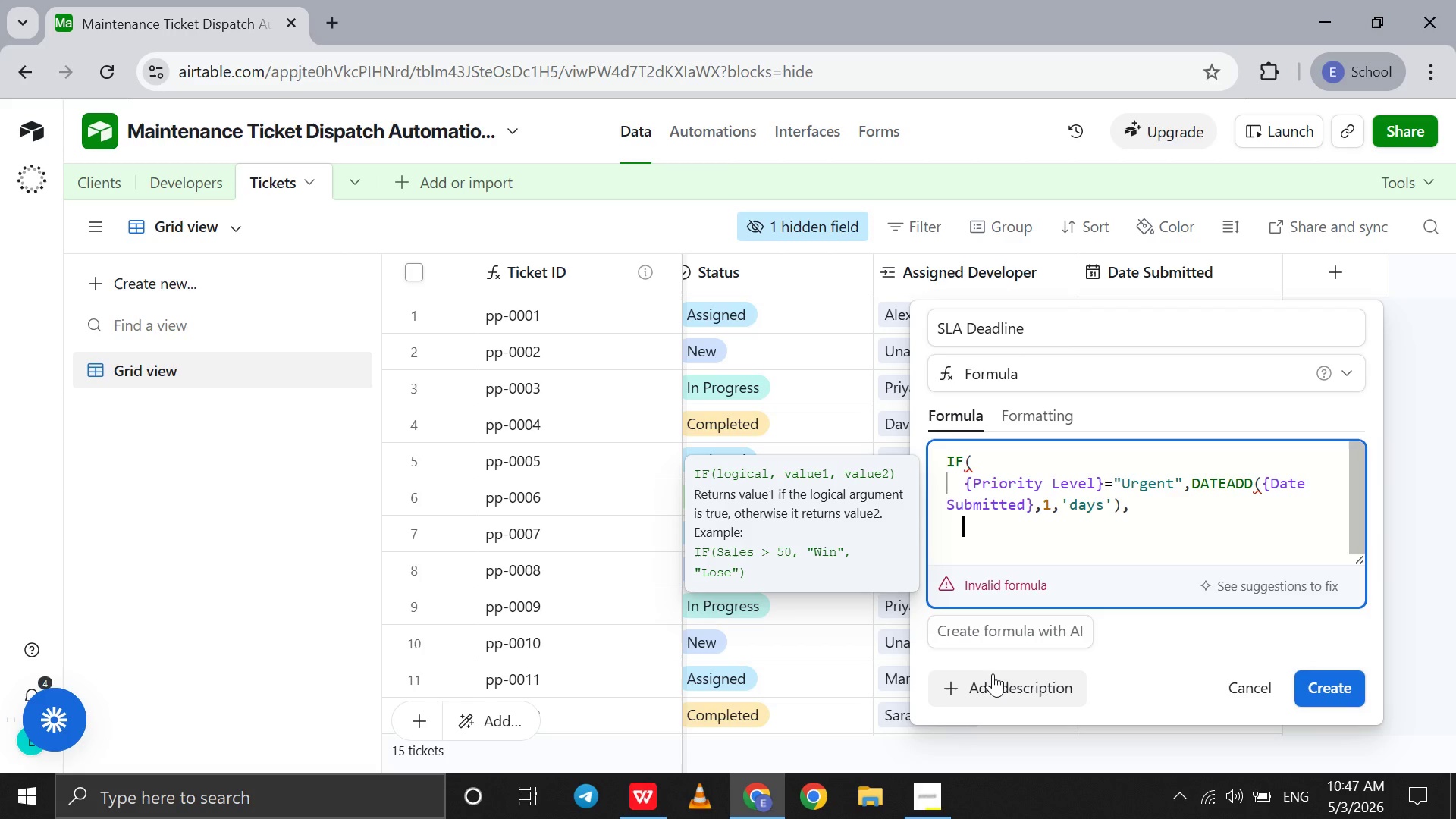 
key(Shift+Enter)
 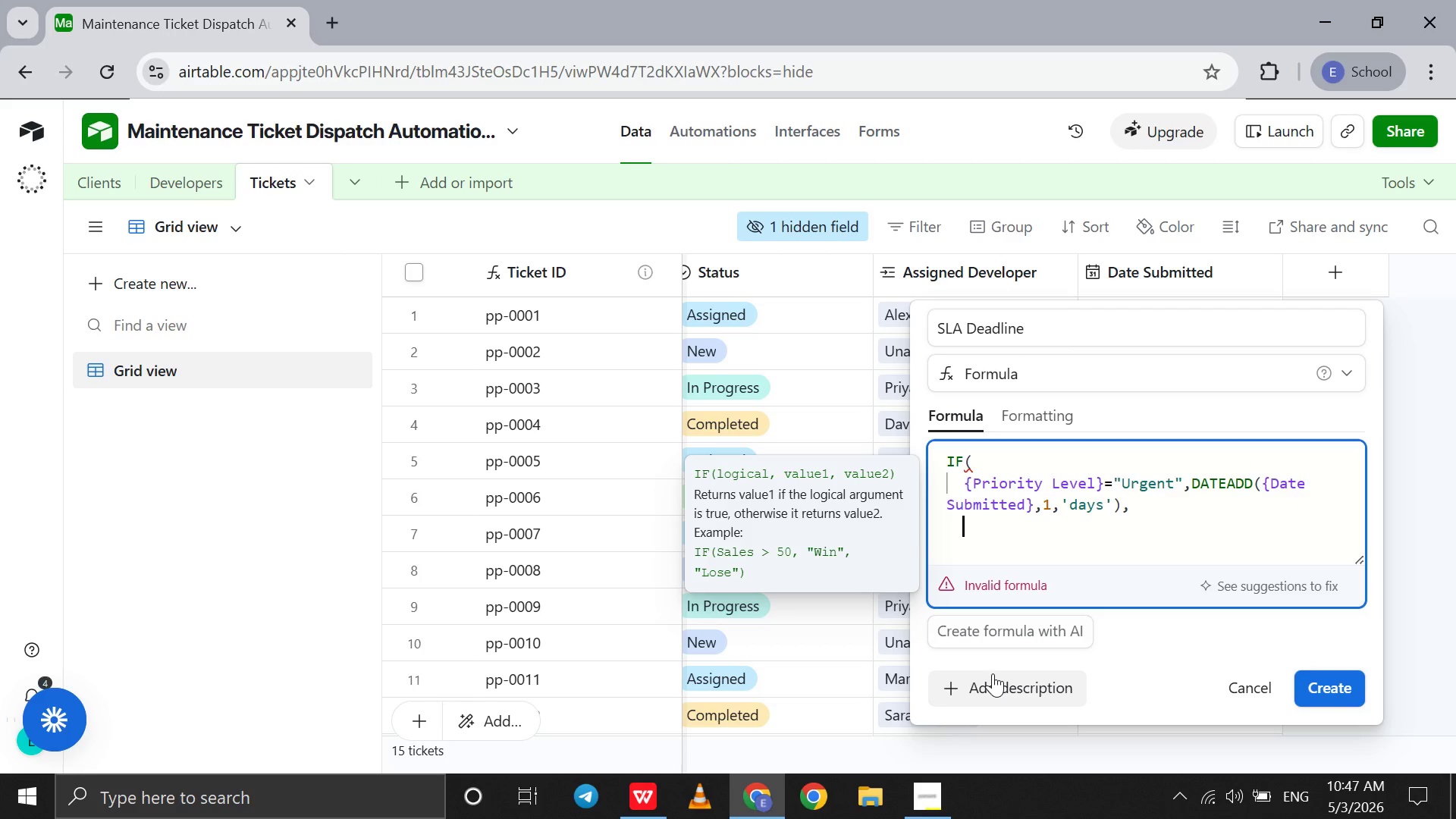 
type(if)
 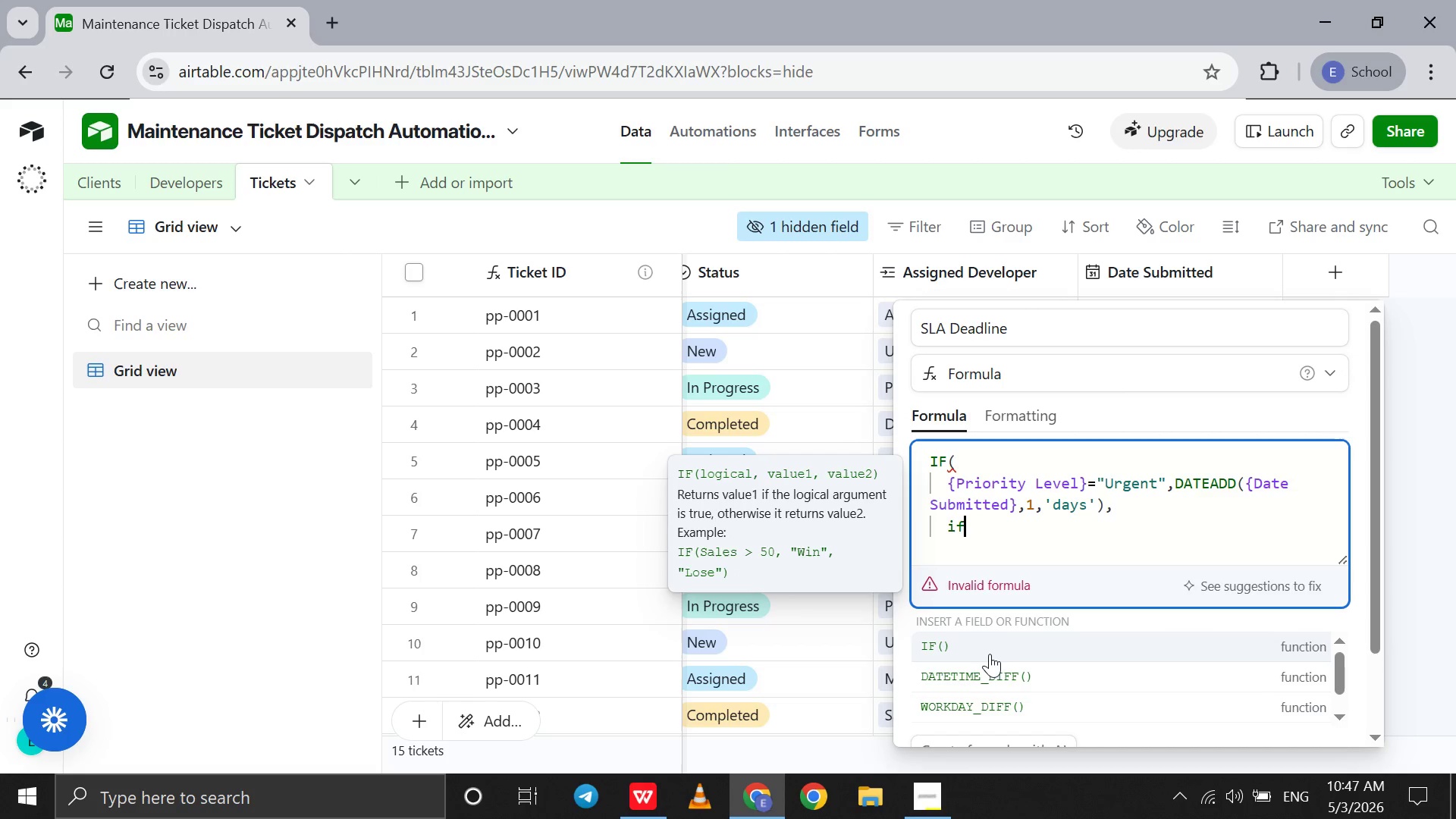 
left_click([985, 648])
 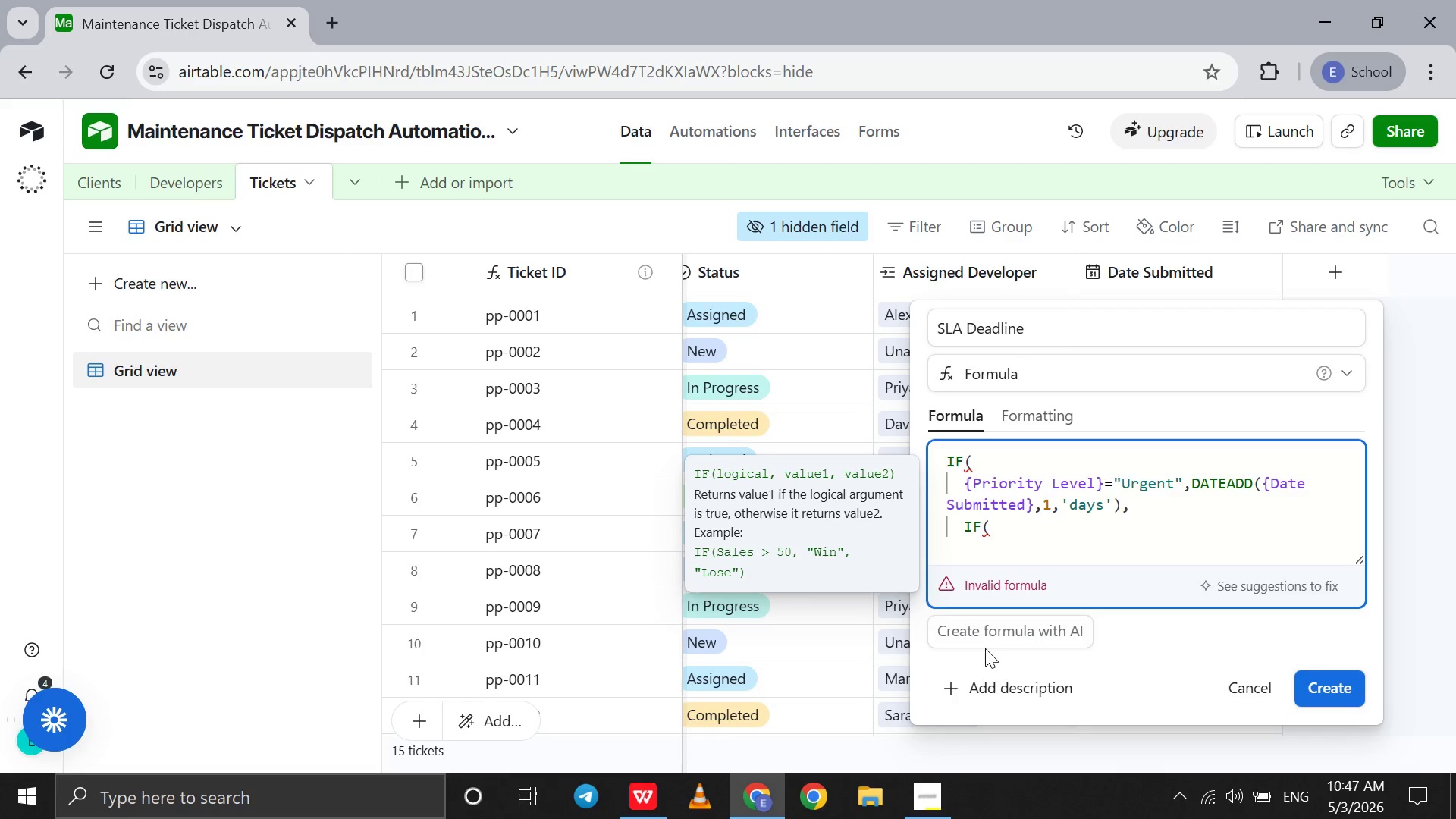 
key(Shift+Enter)
 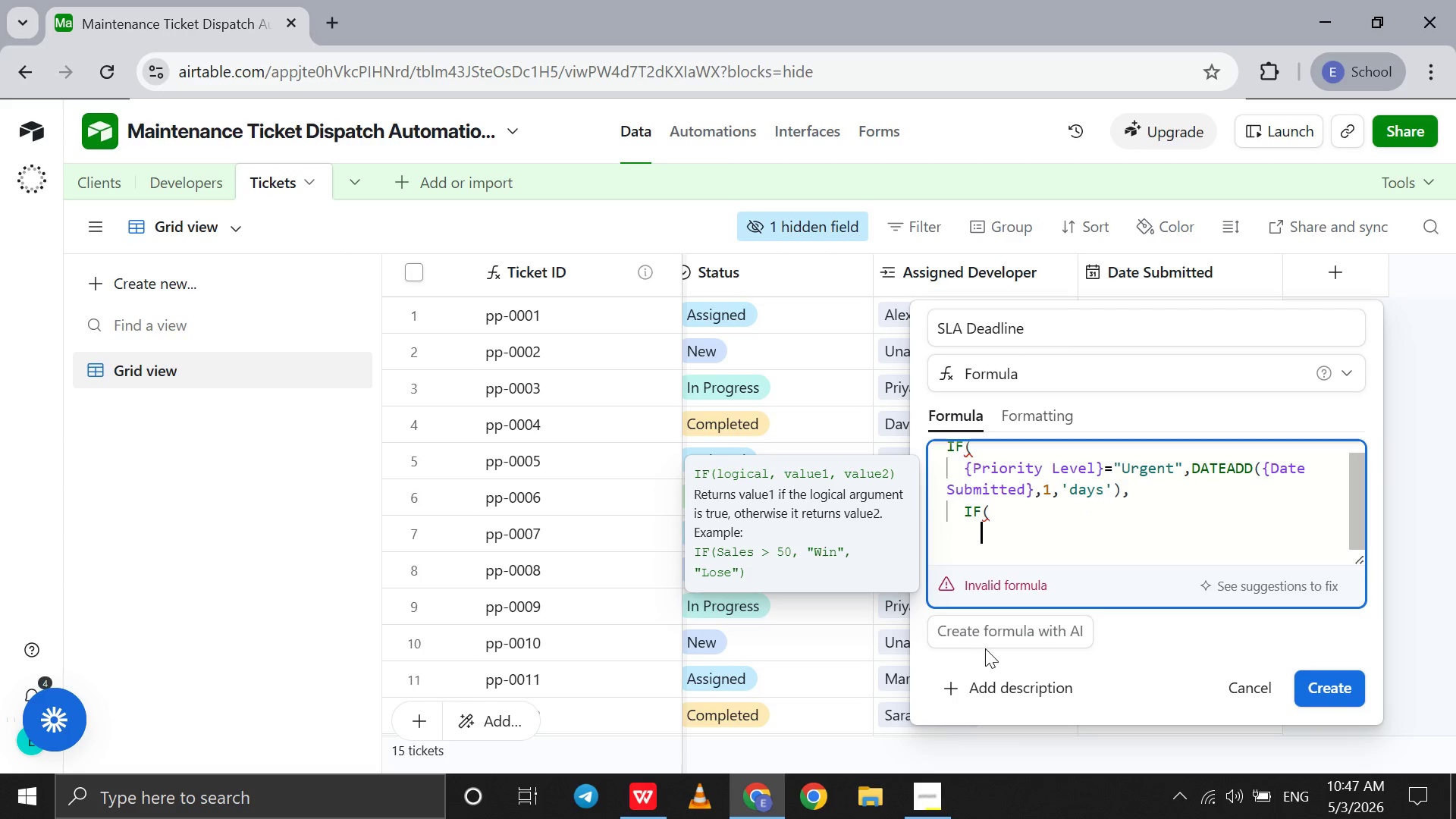 
type({pri)
 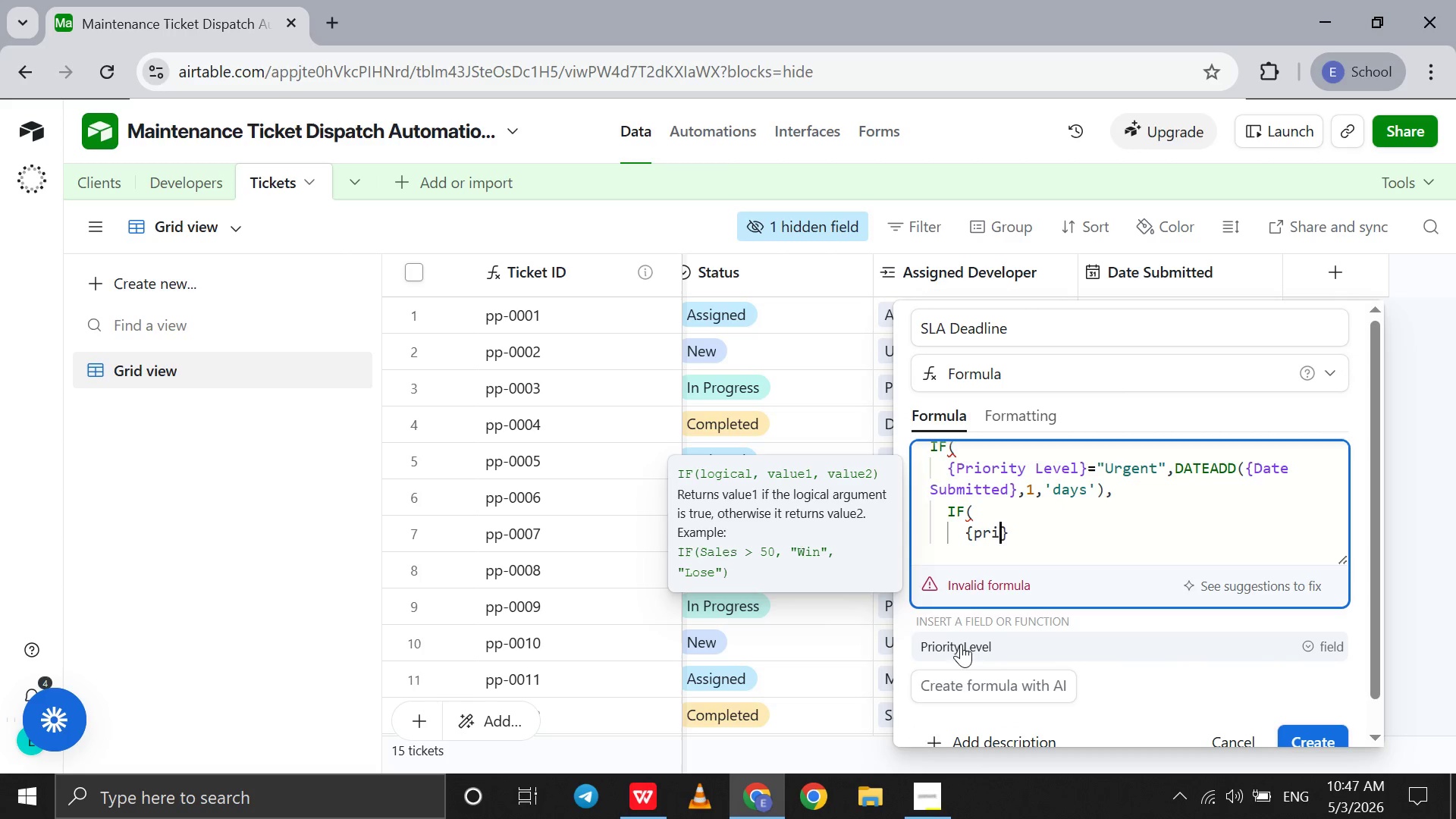 
left_click([961, 644])
 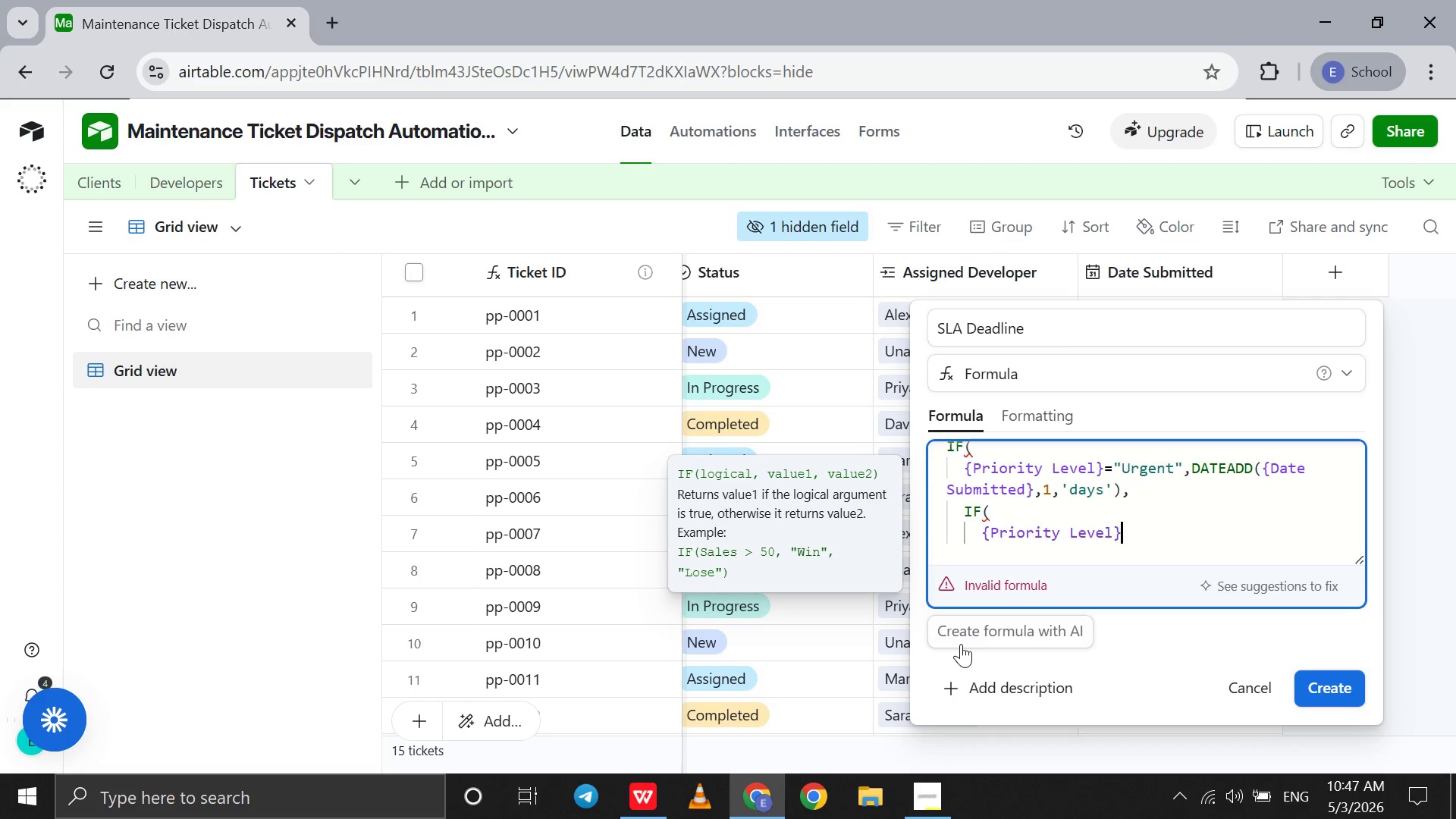 
type(="High)
 